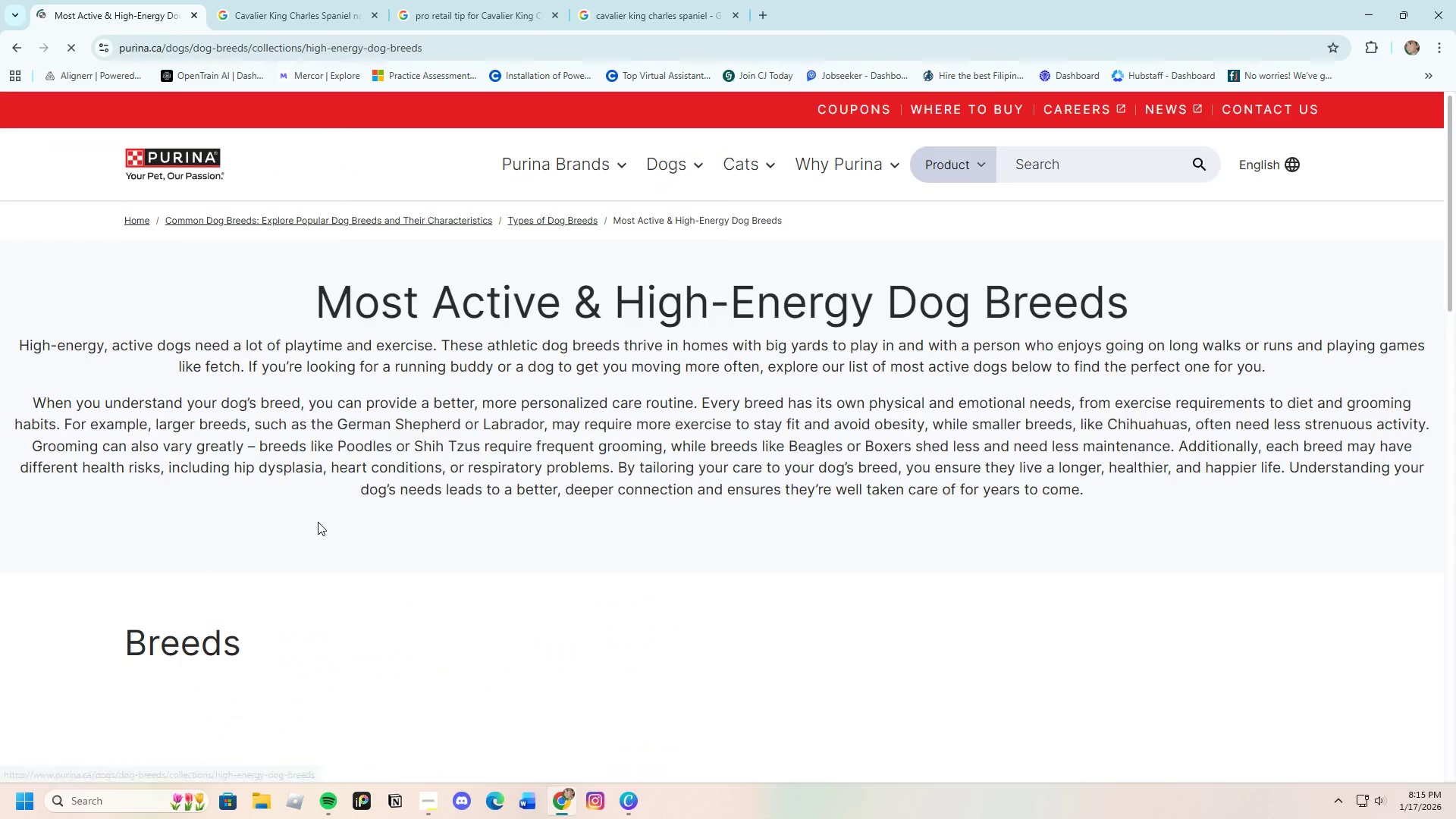 
scroll: coordinate [388, 596], scroll_direction: down, amount: 9.0
 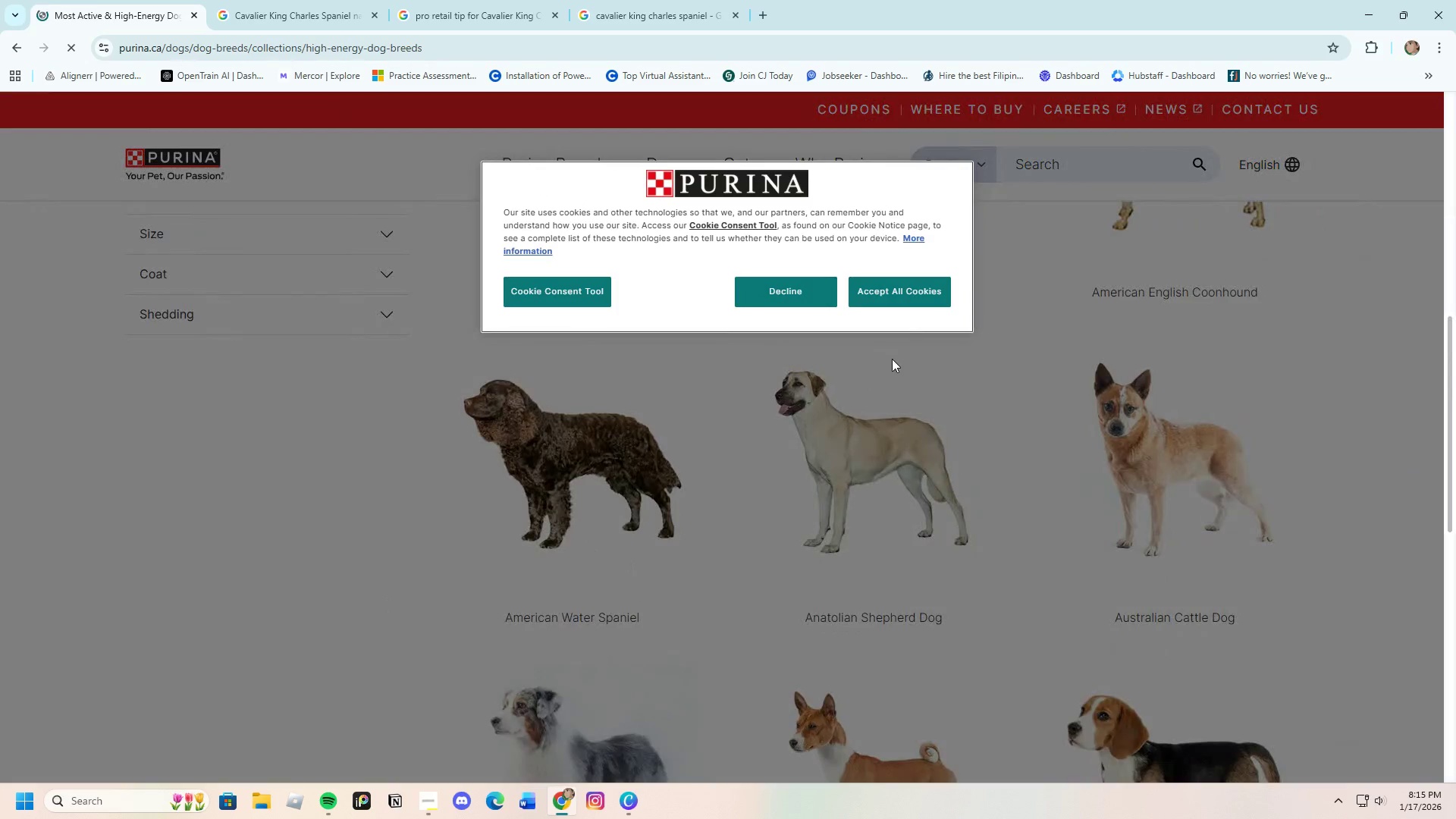 
left_click([906, 290])
 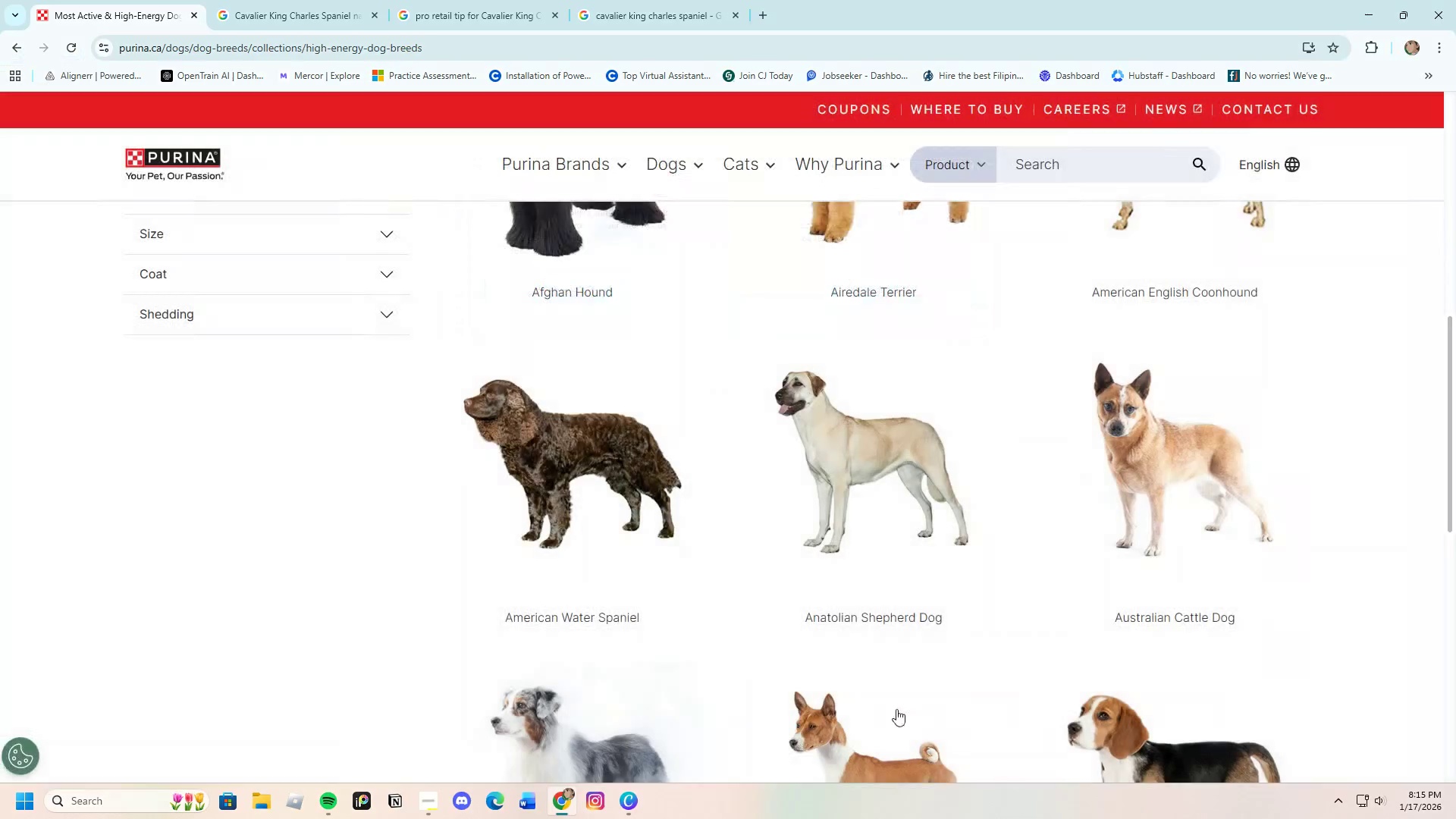 
scroll: coordinate [824, 664], scroll_direction: down, amount: 2.0
 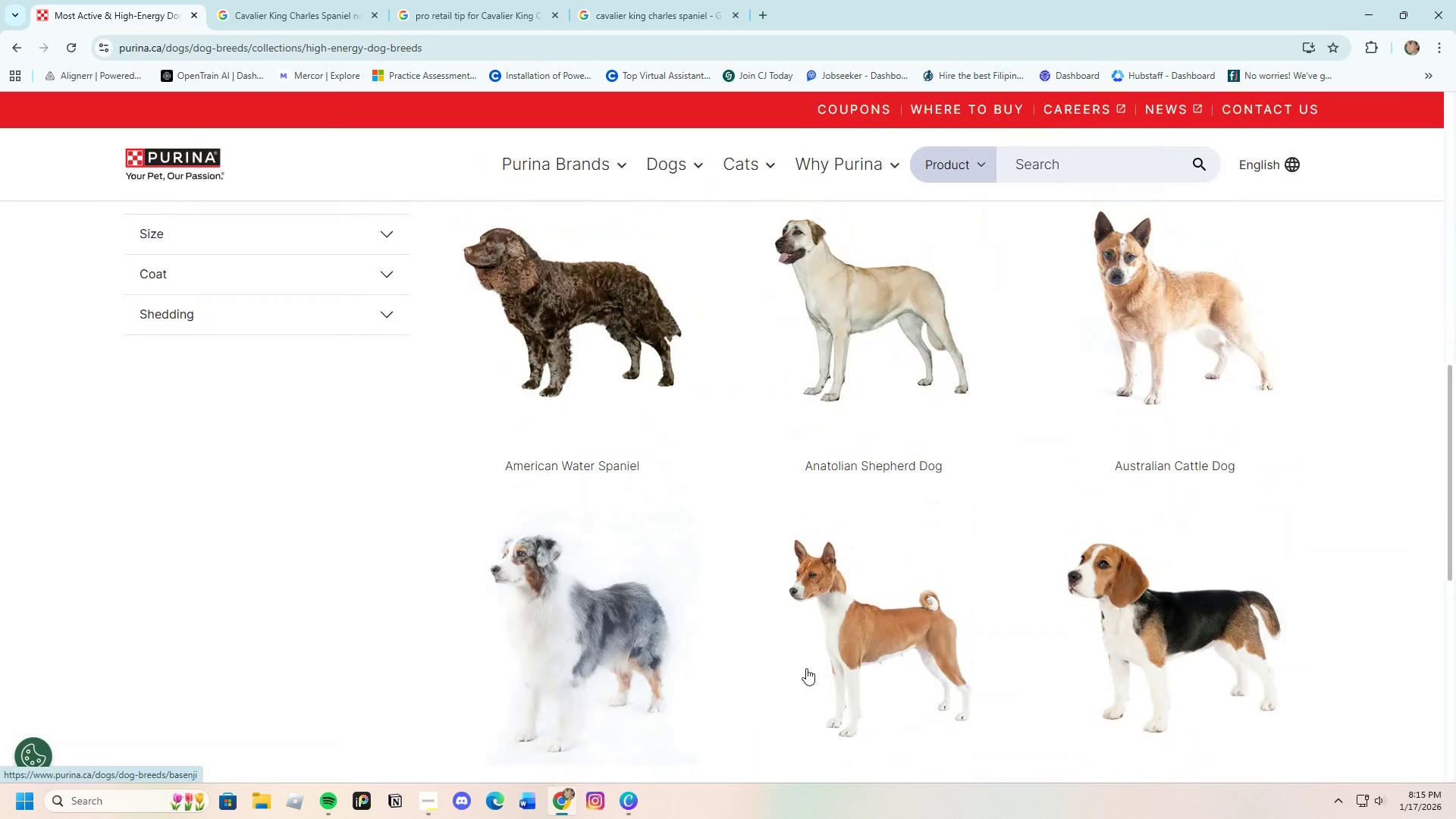 
scroll: coordinate [804, 669], scroll_direction: up, amount: 4.0
 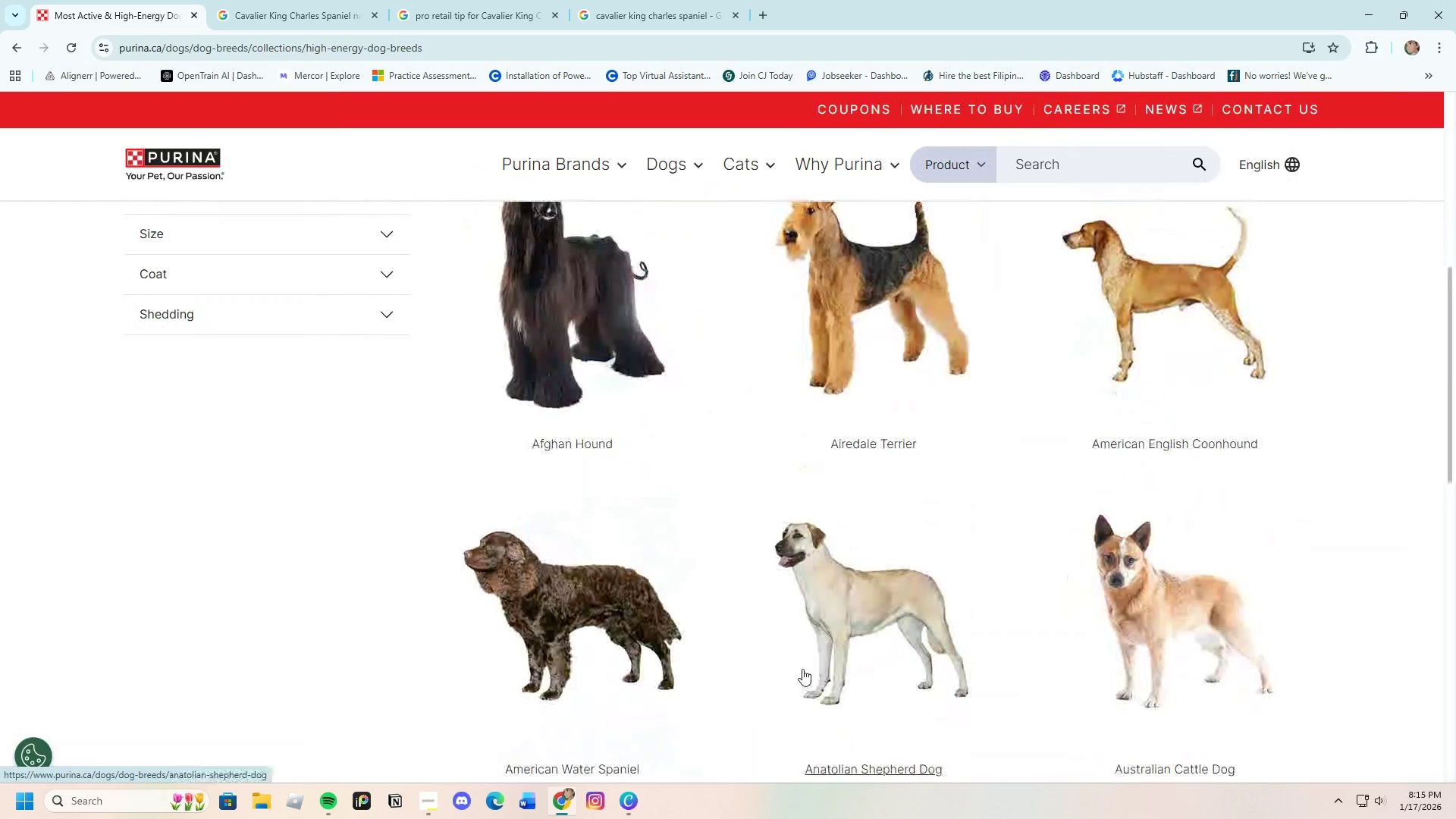 
wait(8.77)
 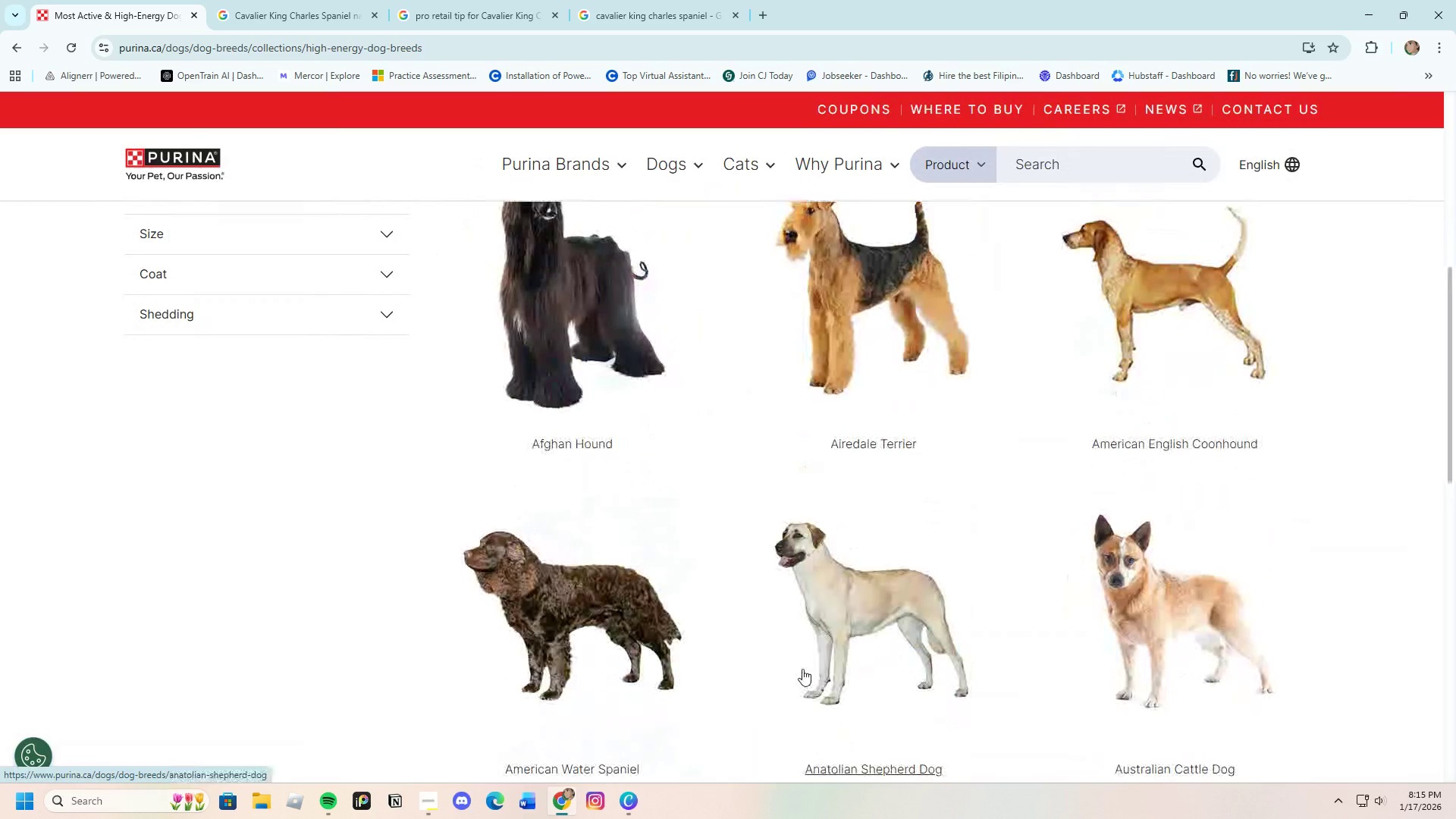 
scroll: coordinate [708, 685], scroll_direction: down, amount: 10.0
 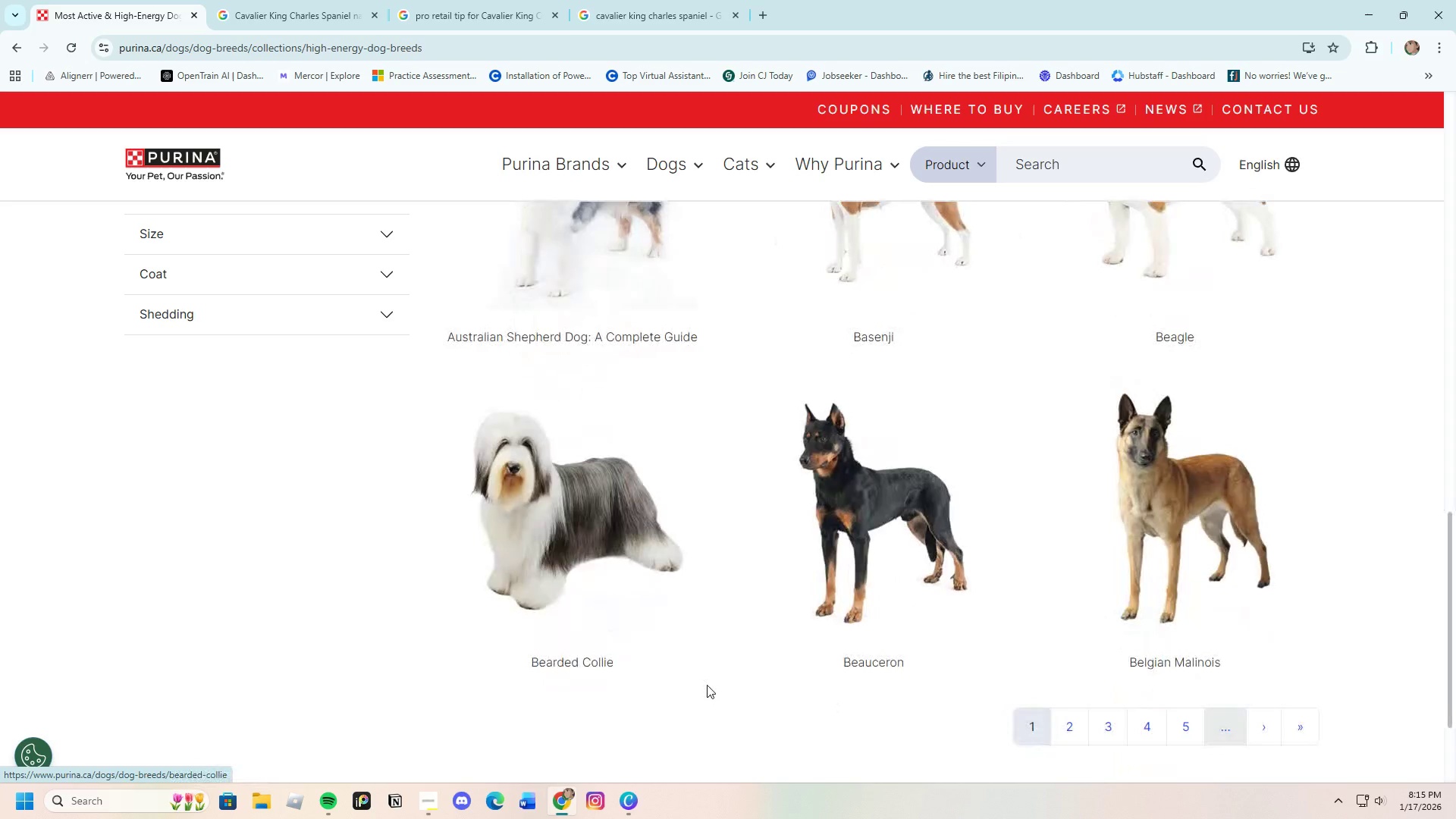 
scroll: coordinate [707, 685], scroll_direction: up, amount: 2.0
 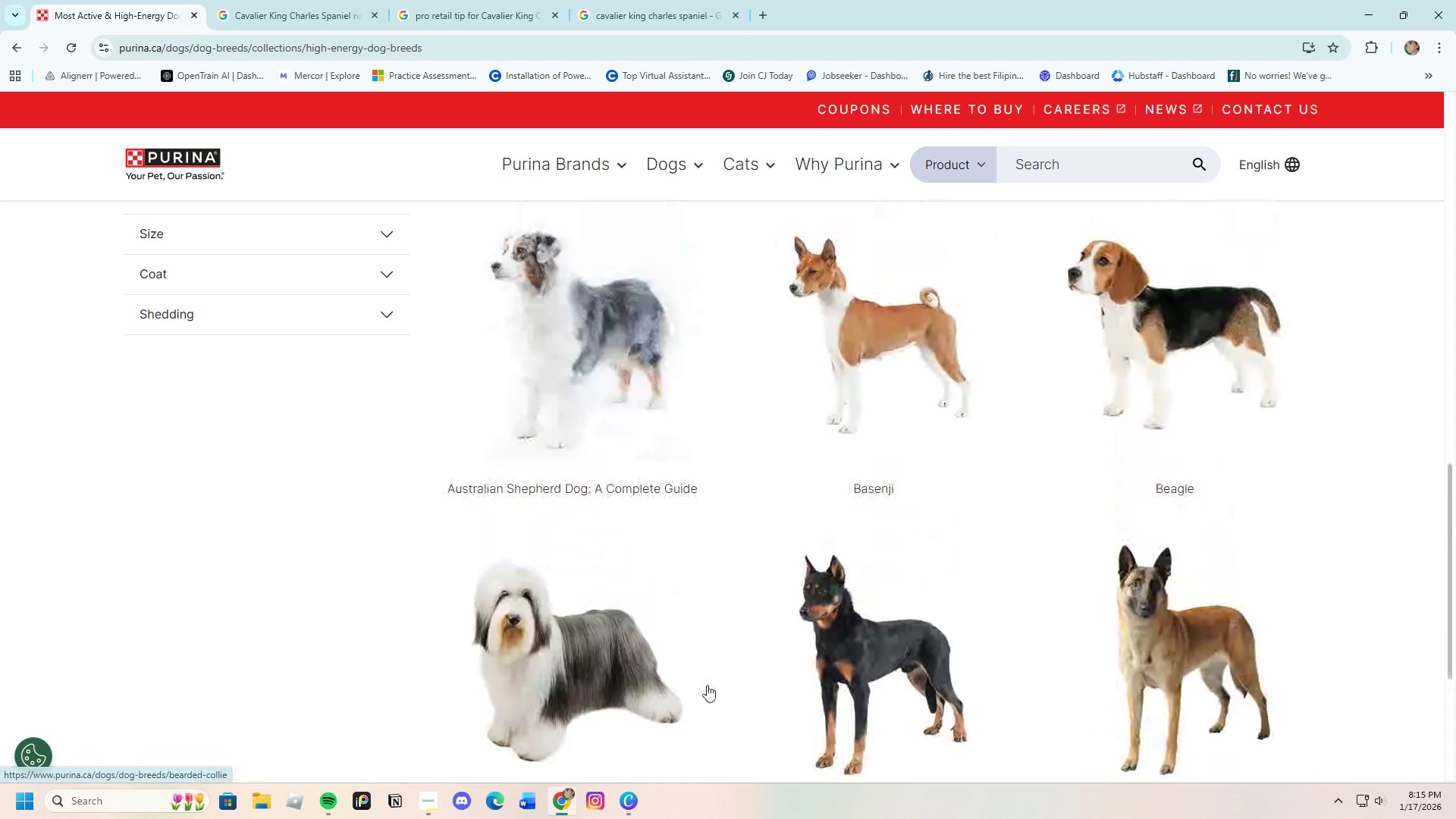 
scroll: coordinate [707, 685], scroll_direction: down, amount: 4.0
 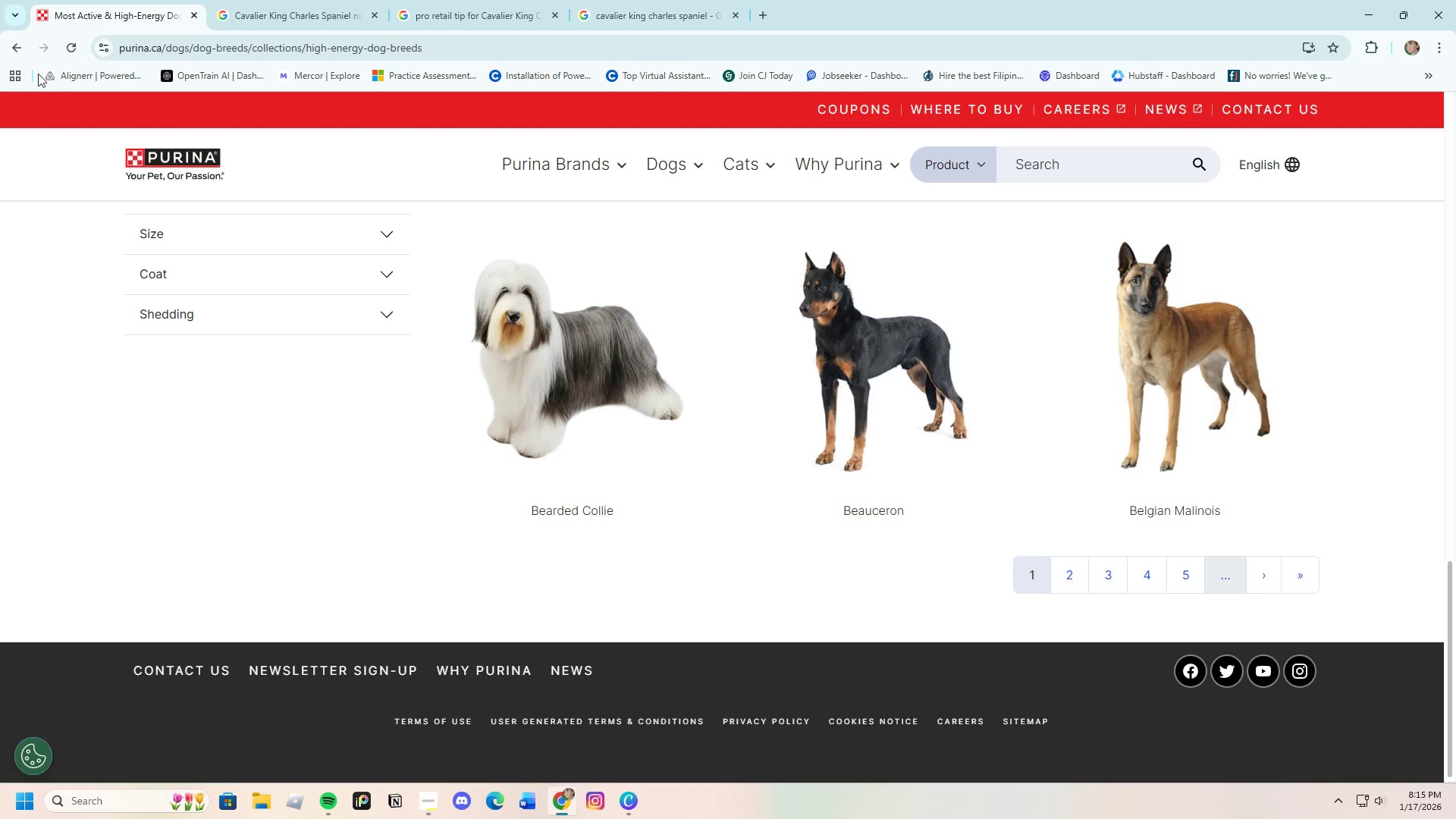 
left_click([14, 43])
 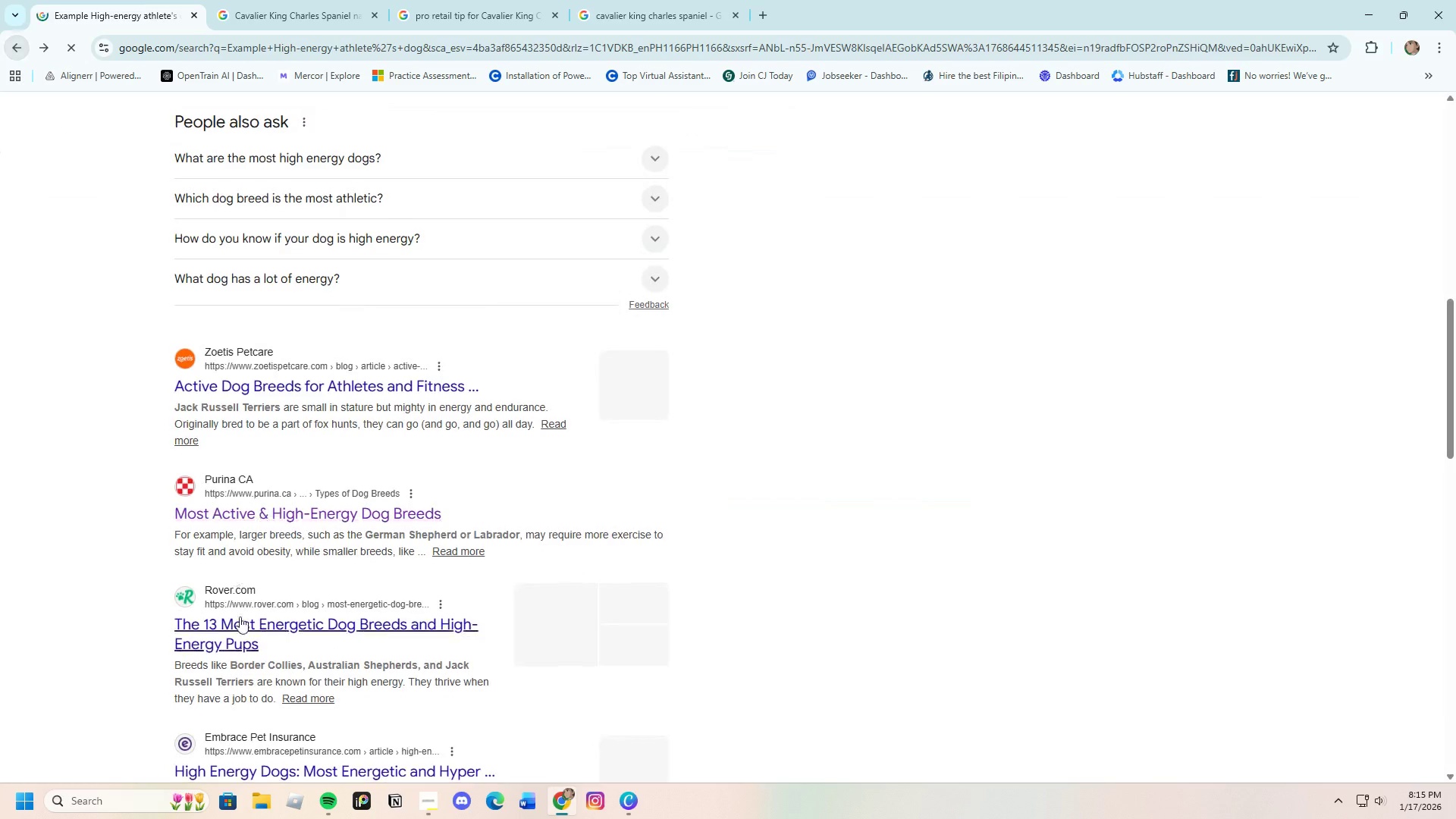 
scroll: coordinate [240, 617], scroll_direction: down, amount: 4.0
 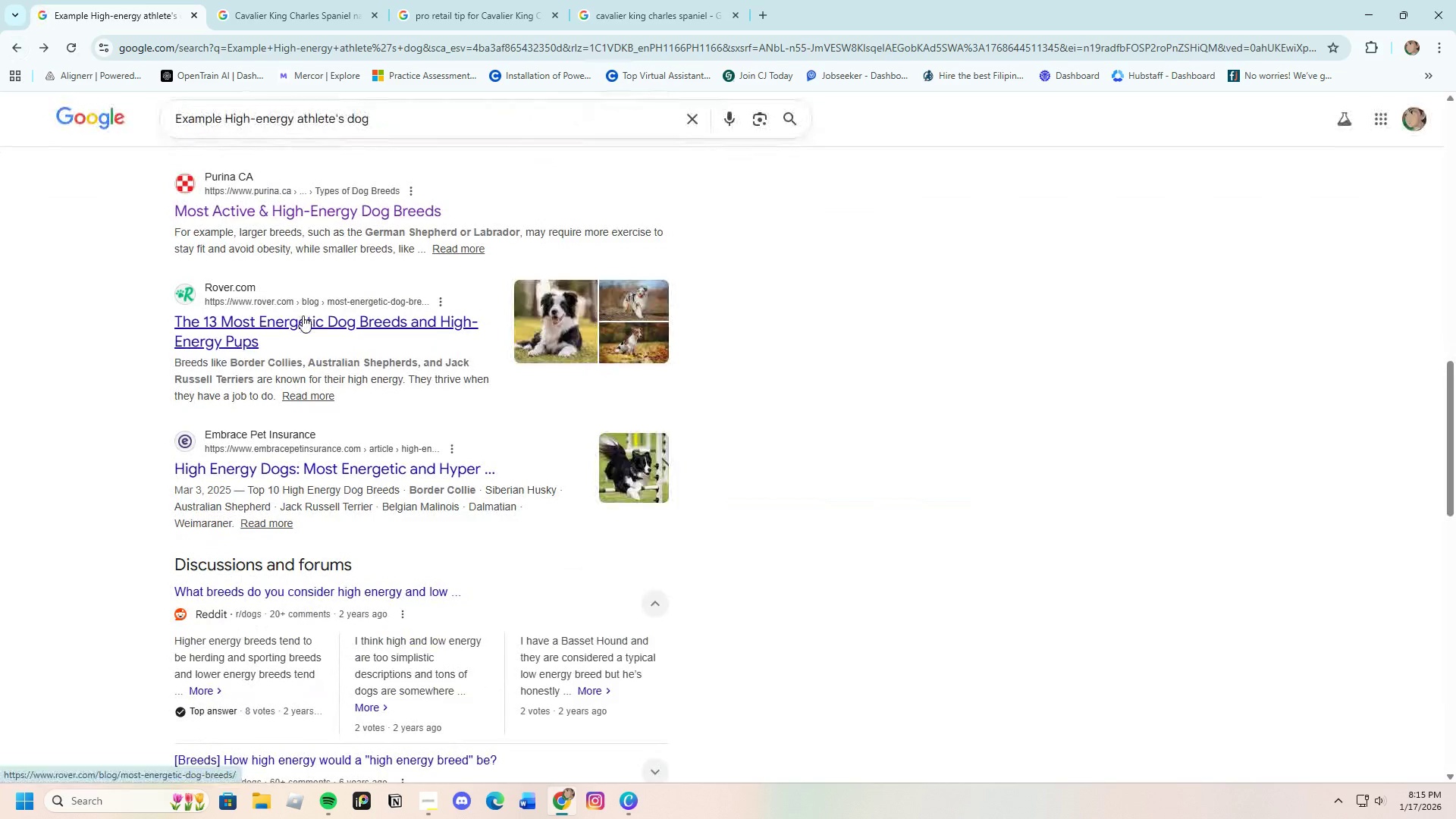 
left_click([297, 324])
 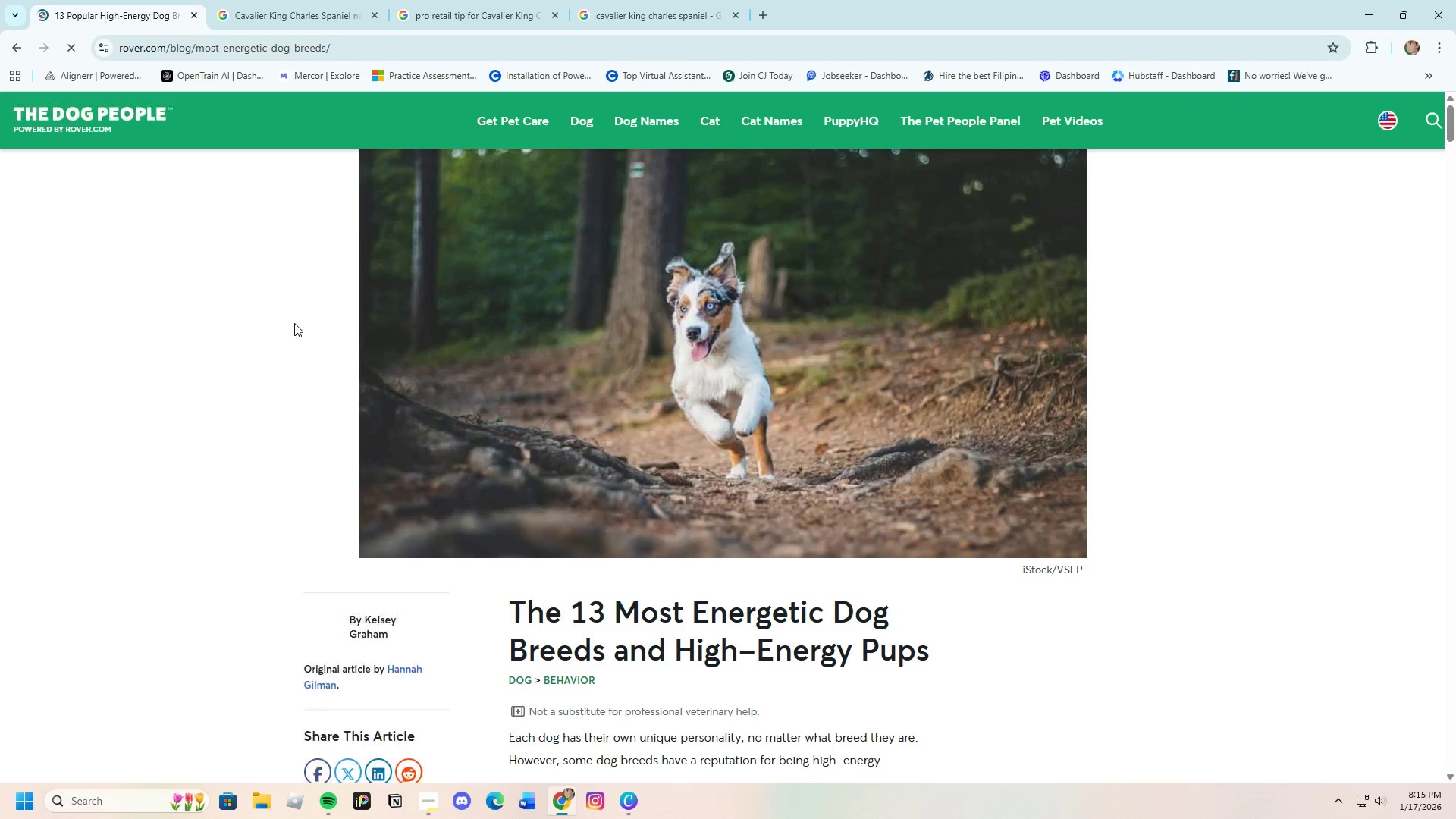 
scroll: coordinate [679, 592], scroll_direction: down, amount: 18.0
 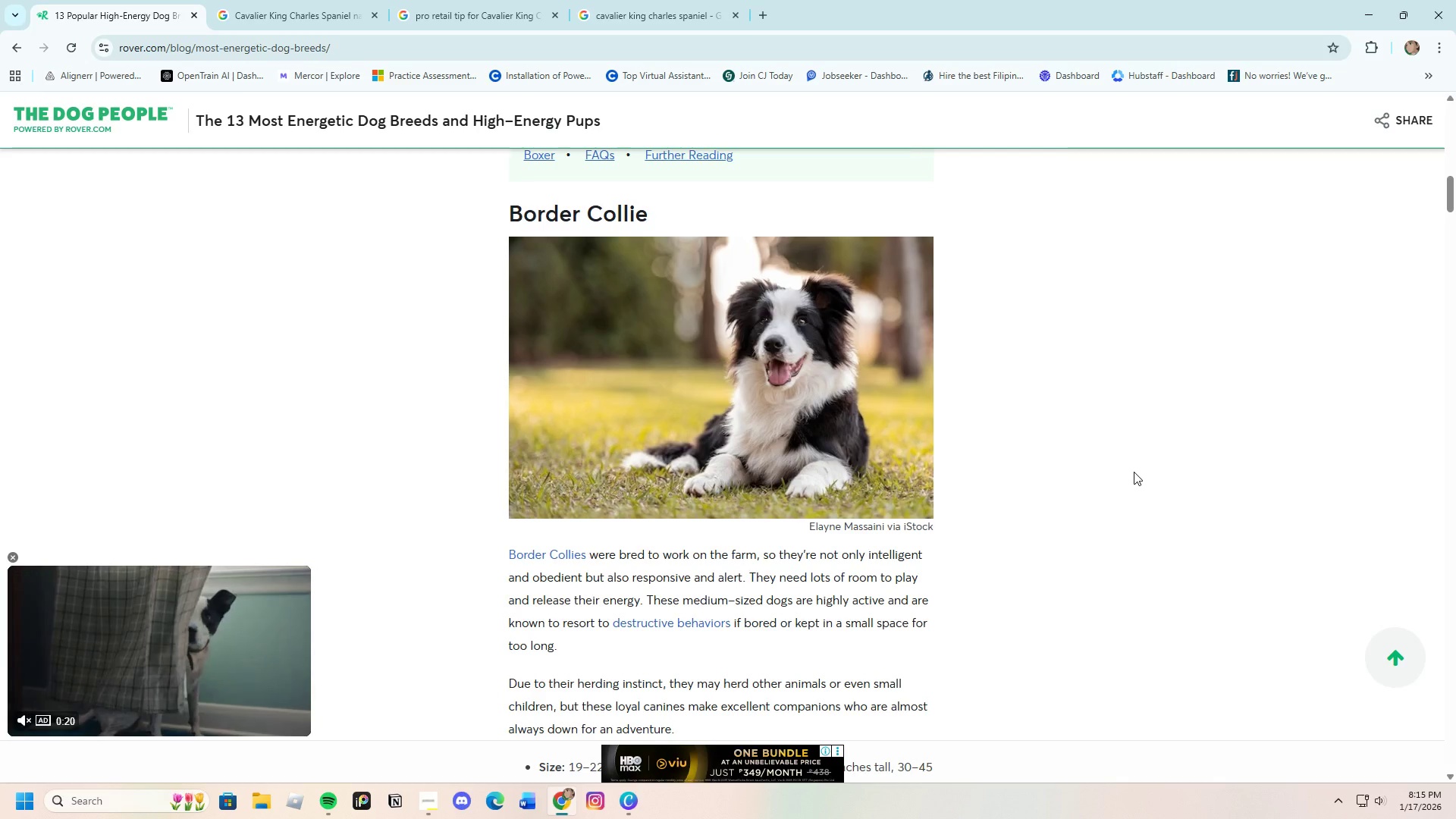 
wait(18.19)
 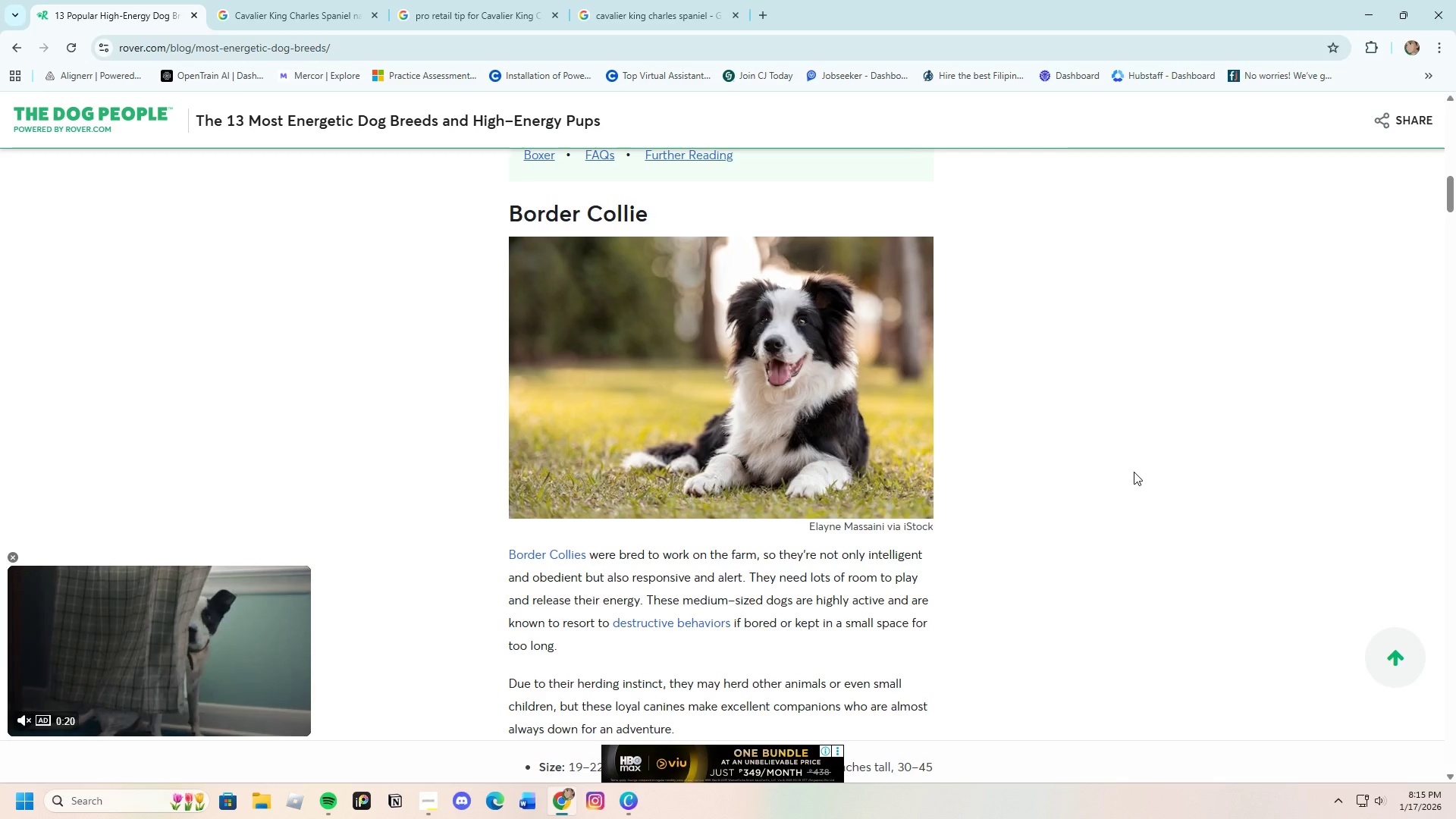 
left_click_drag(start_coordinate=[662, 218], to_coordinate=[504, 221])
 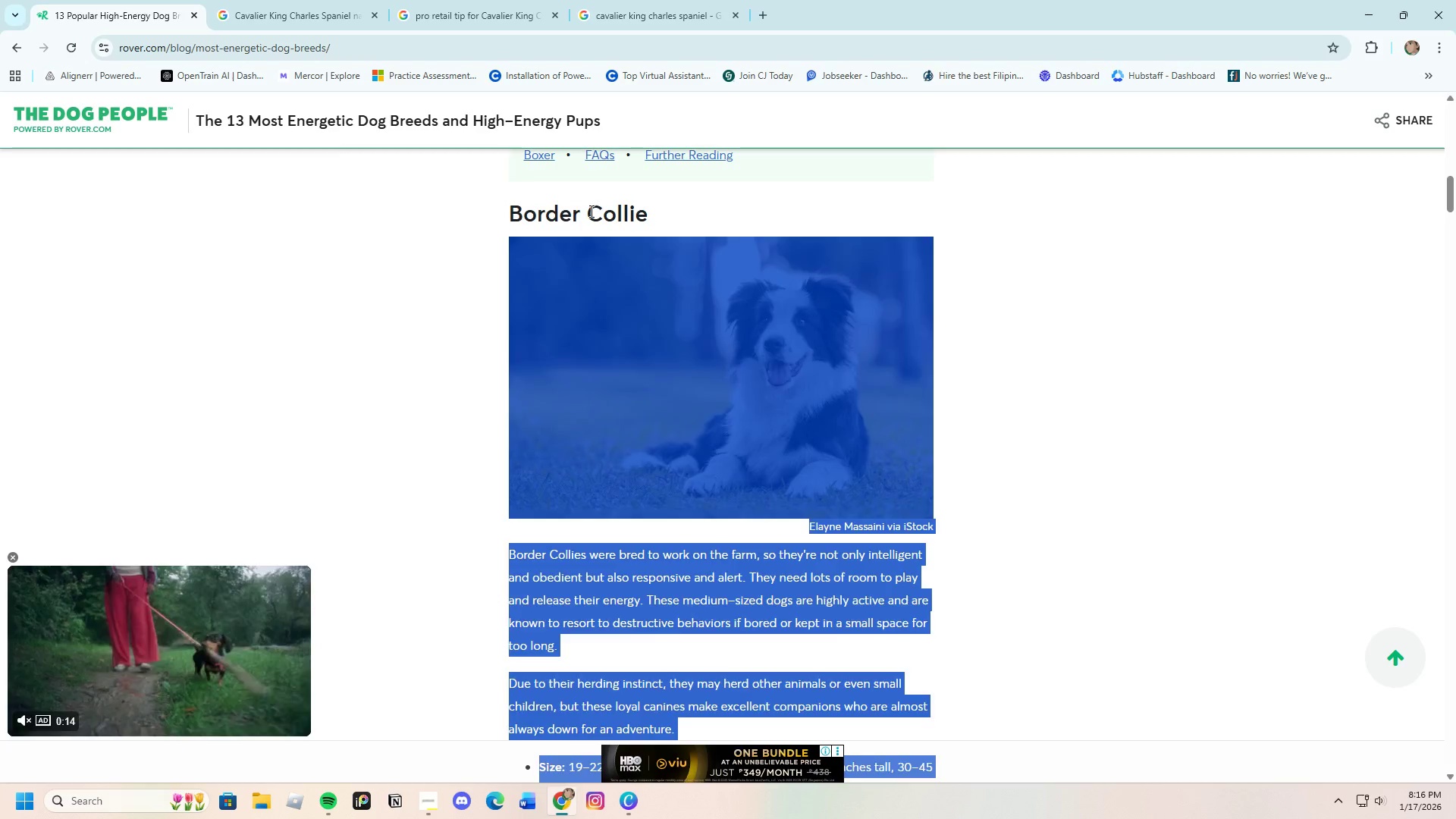 
left_click([629, 211])
 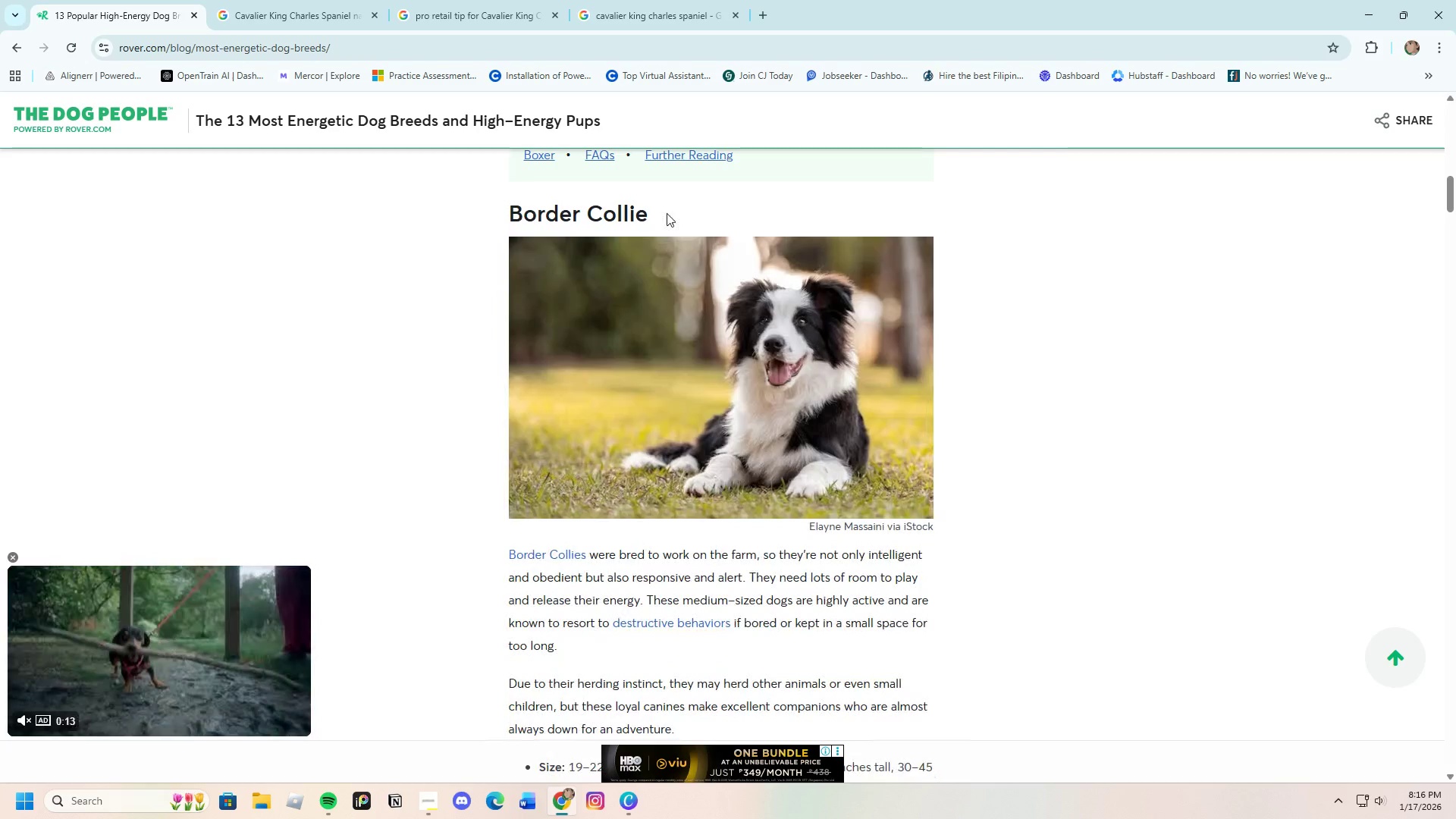 
left_click_drag(start_coordinate=[667, 213], to_coordinate=[502, 210])
 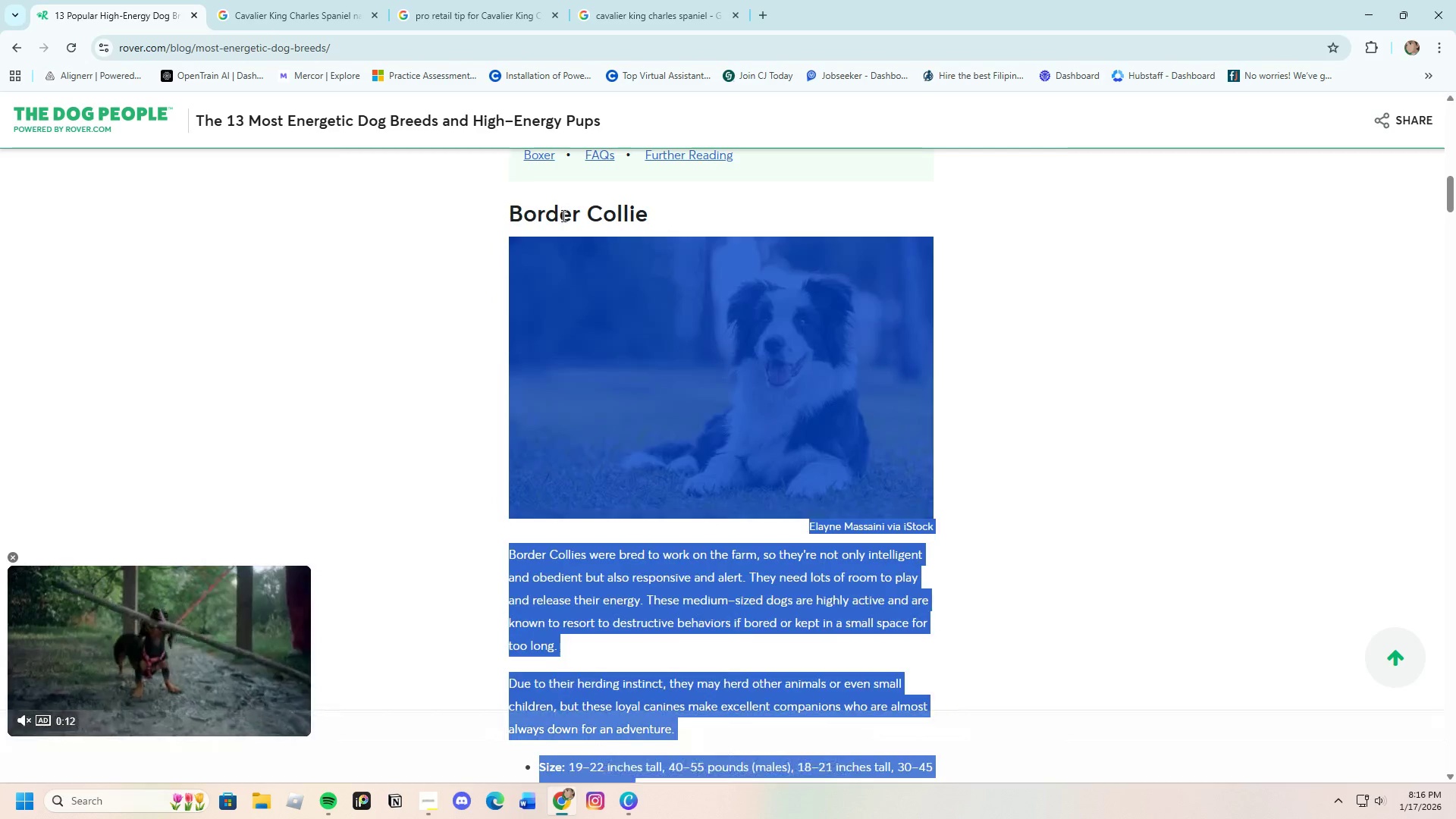 
left_click([562, 215])
 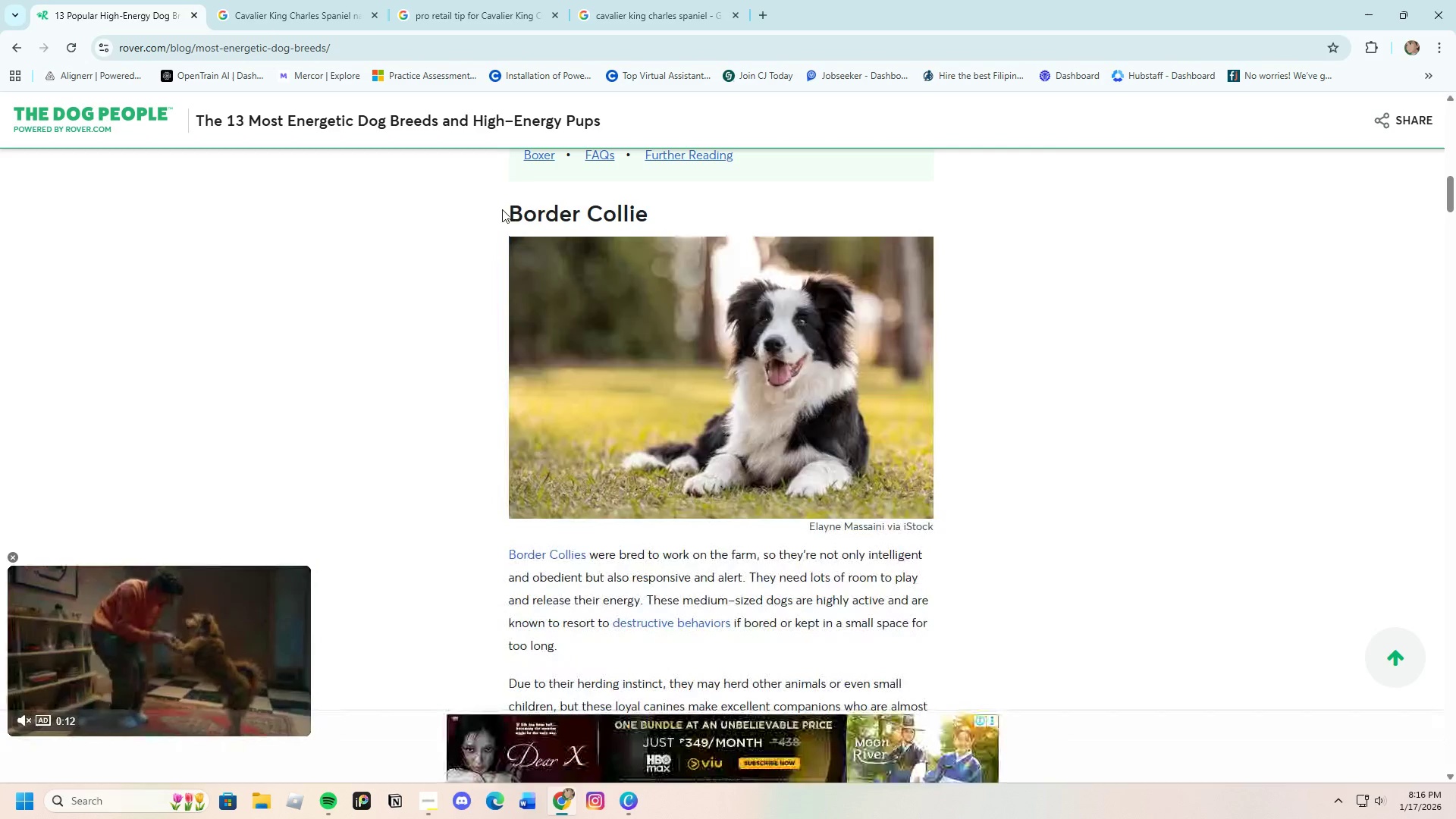 
left_click_drag(start_coordinate=[479, 209], to_coordinate=[589, 207])
 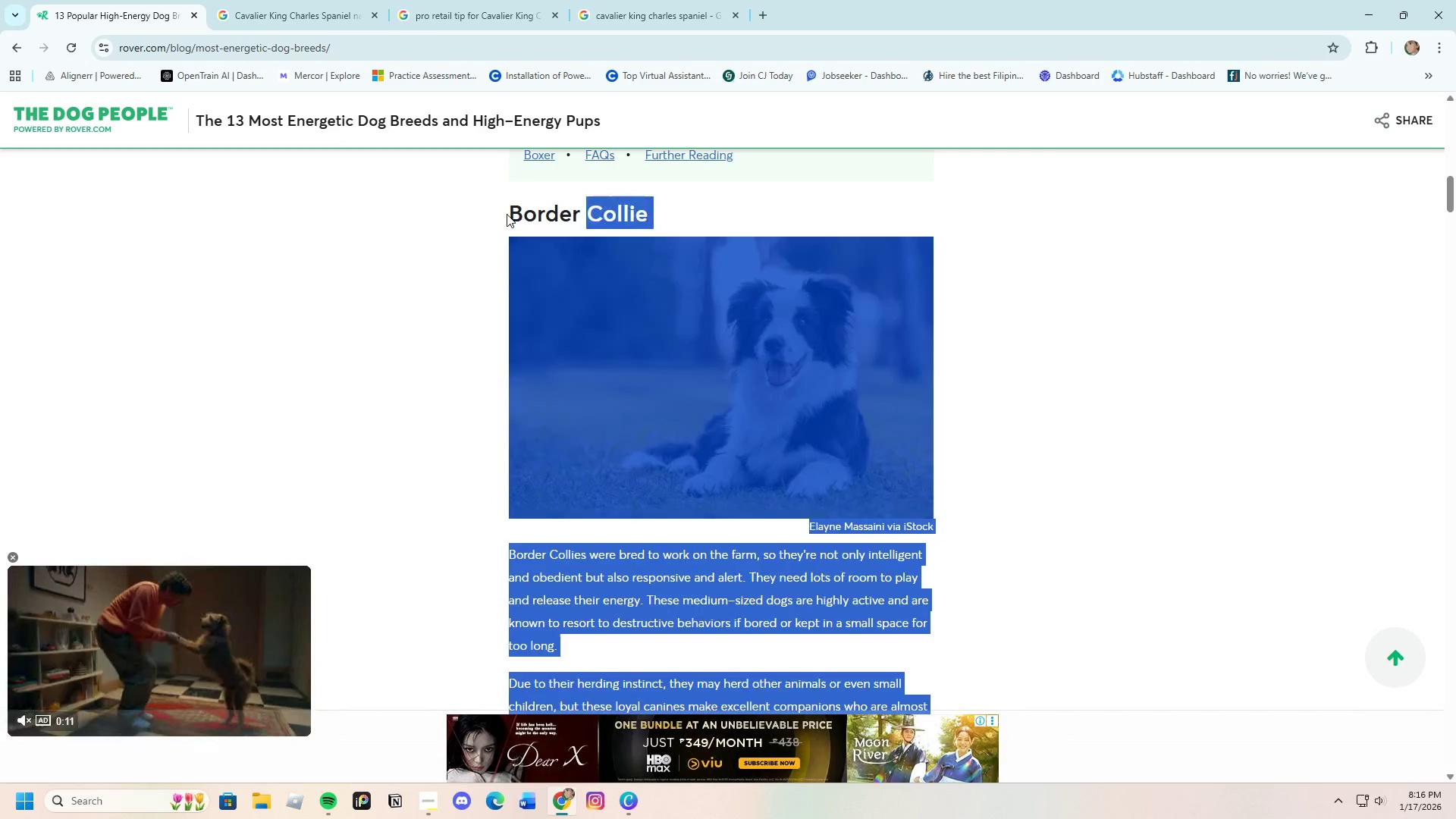 
left_click([507, 214])
 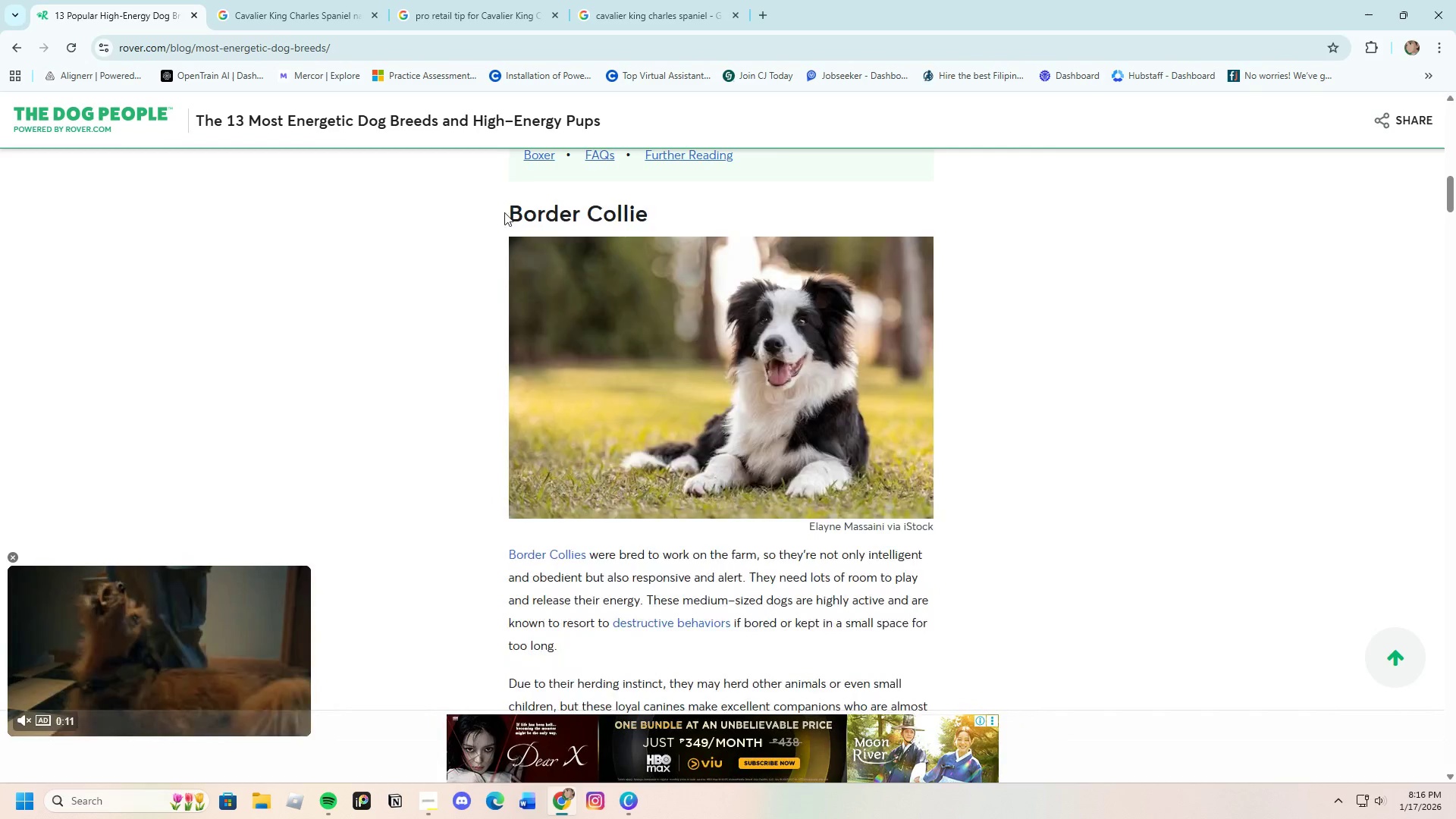 
left_click_drag(start_coordinate=[504, 212], to_coordinate=[475, 209])
 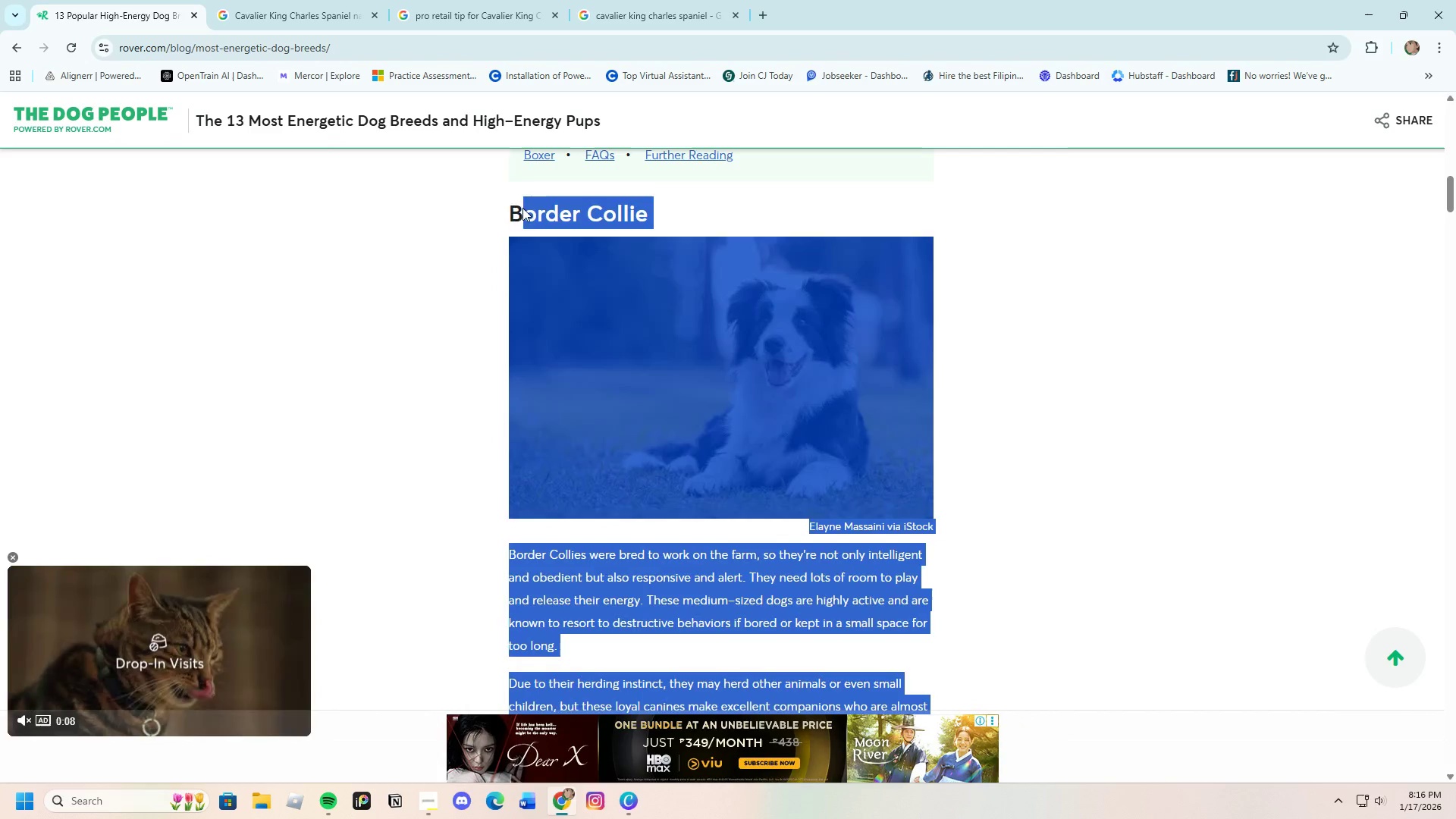 
left_click([480, 208])
 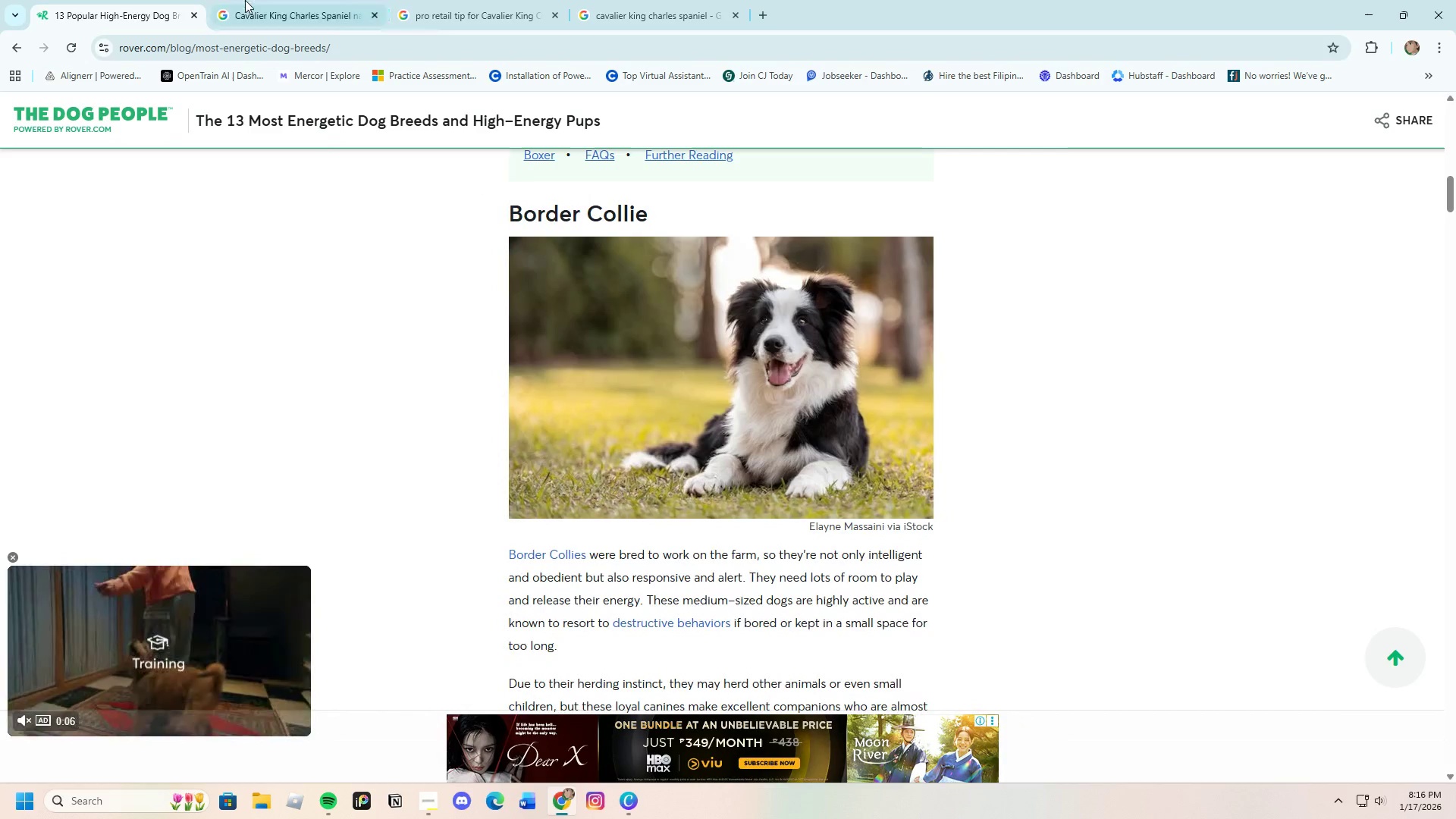 
left_click([258, 0])
 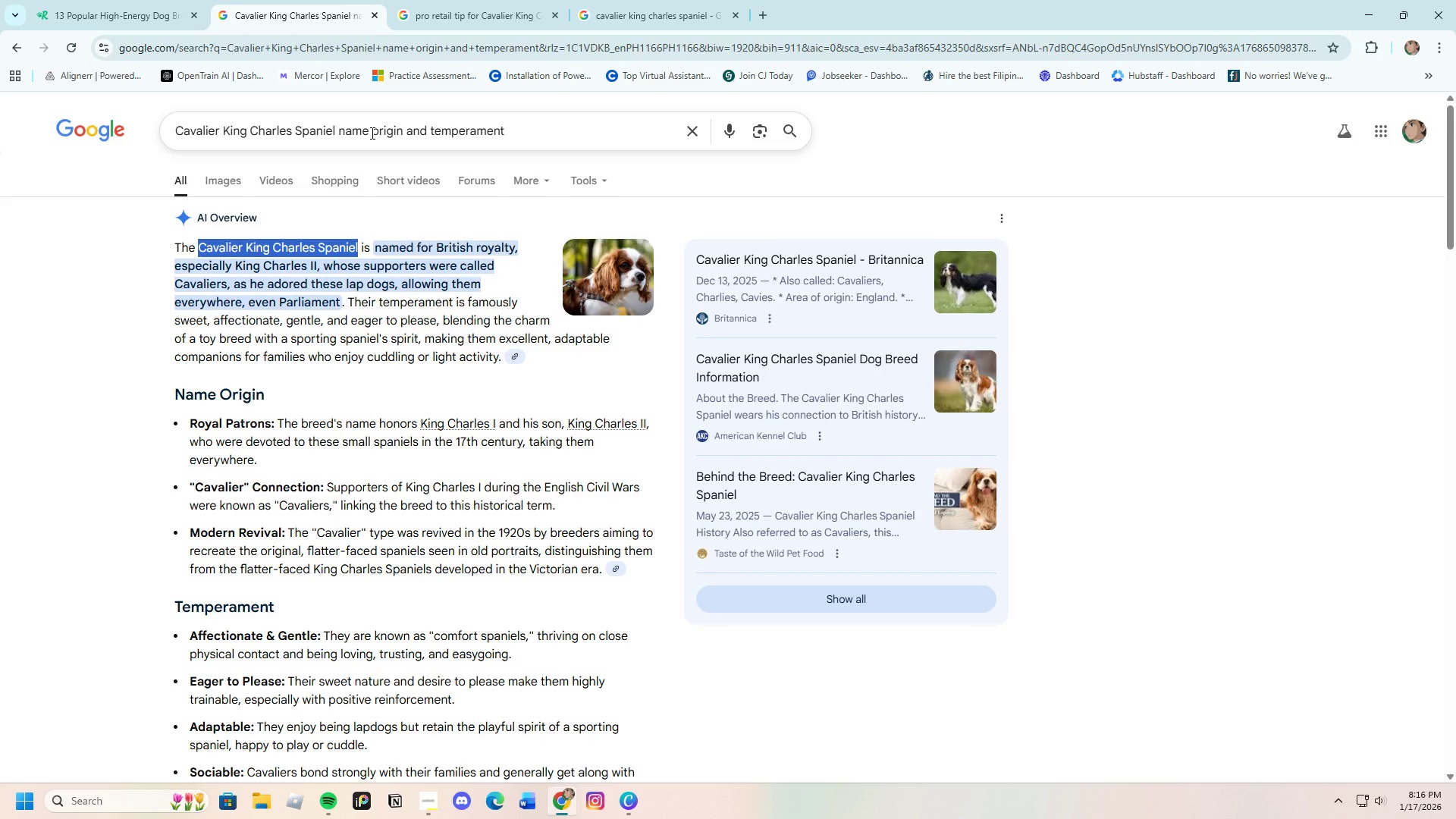 
left_click_drag(start_coordinate=[334, 133], to_coordinate=[174, 130])
 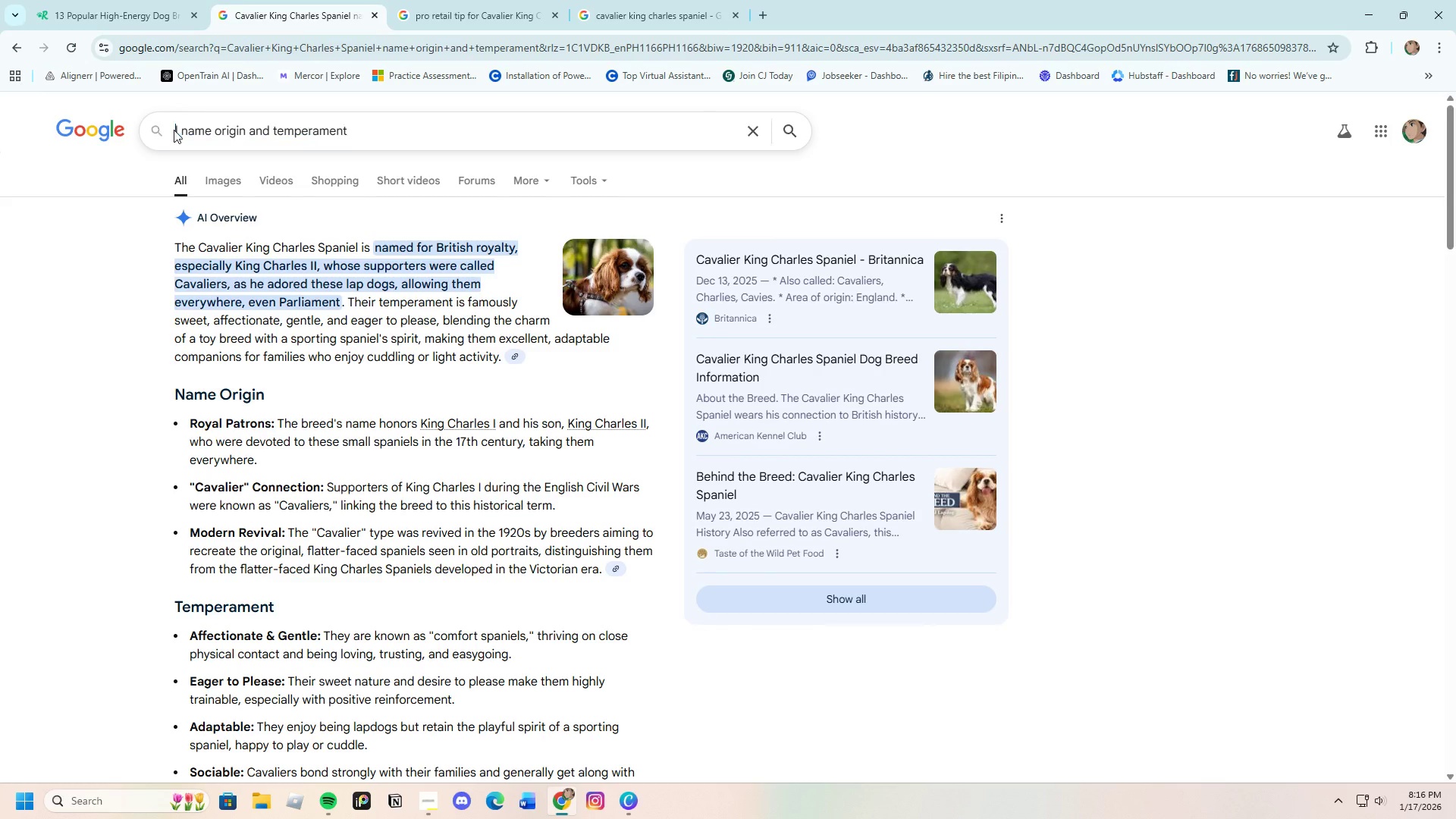 
key(Backspace)
type(Border COLLe)
 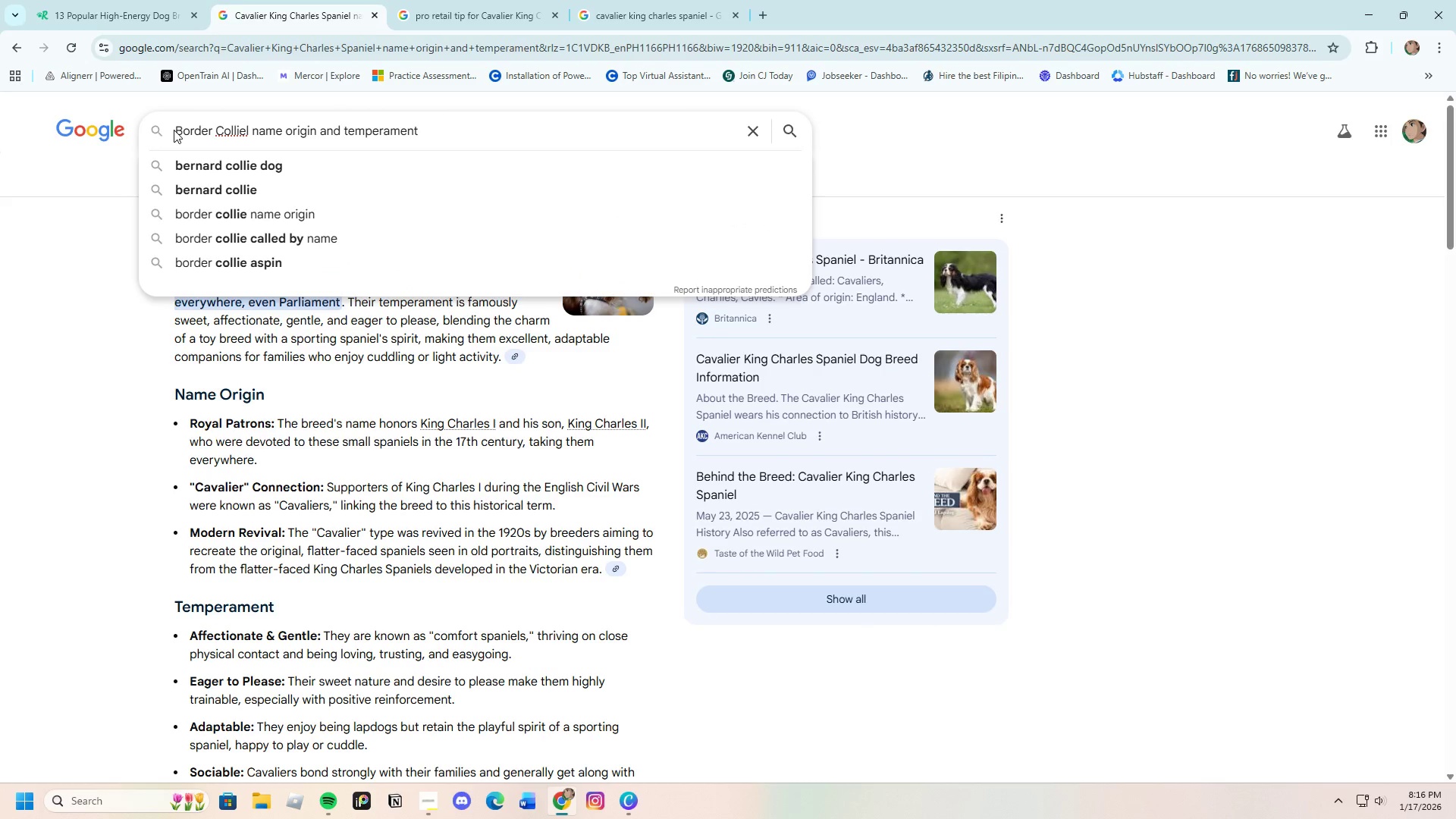 
left_click([249, 135])
 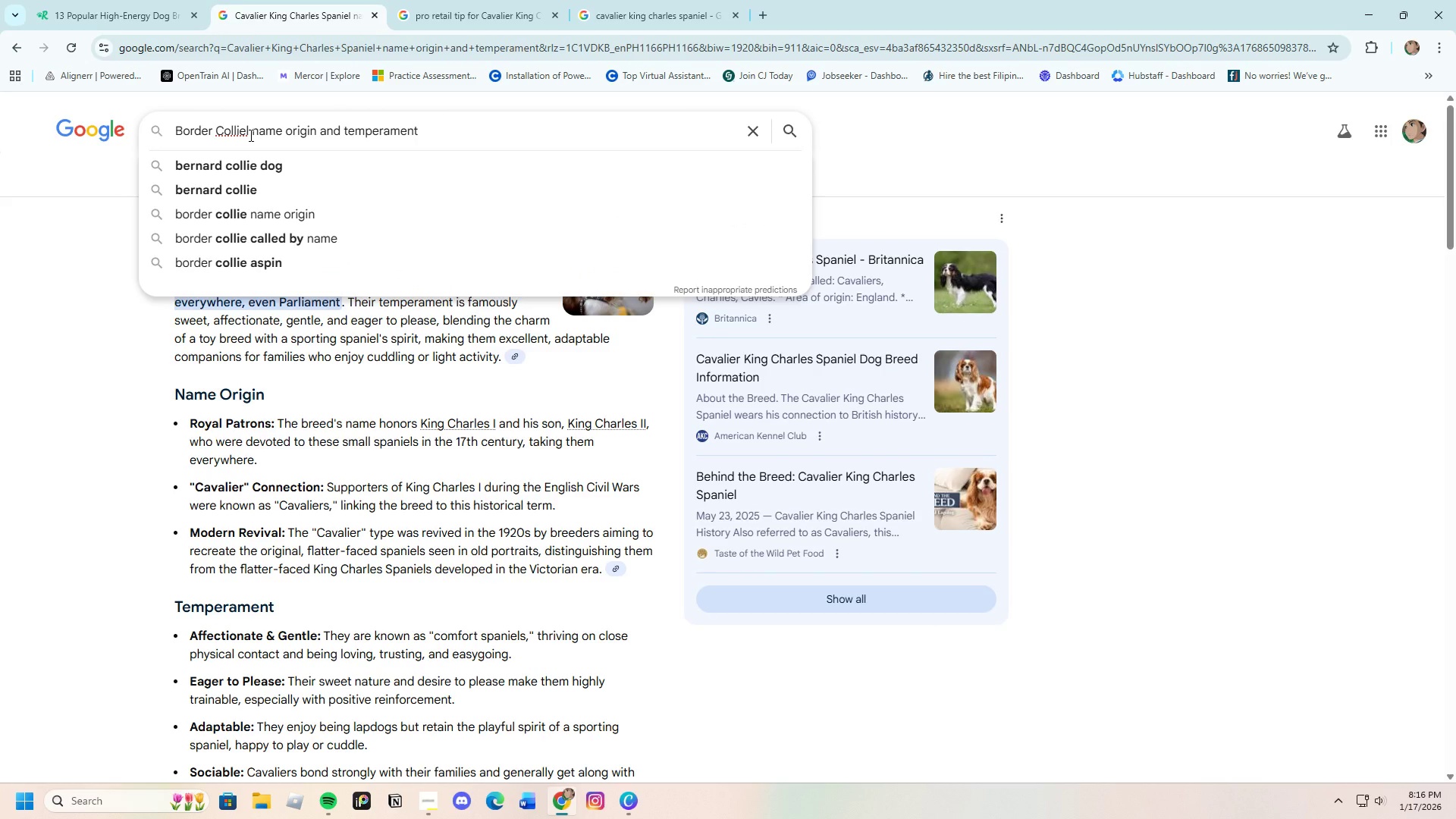 
key(Backspace)
 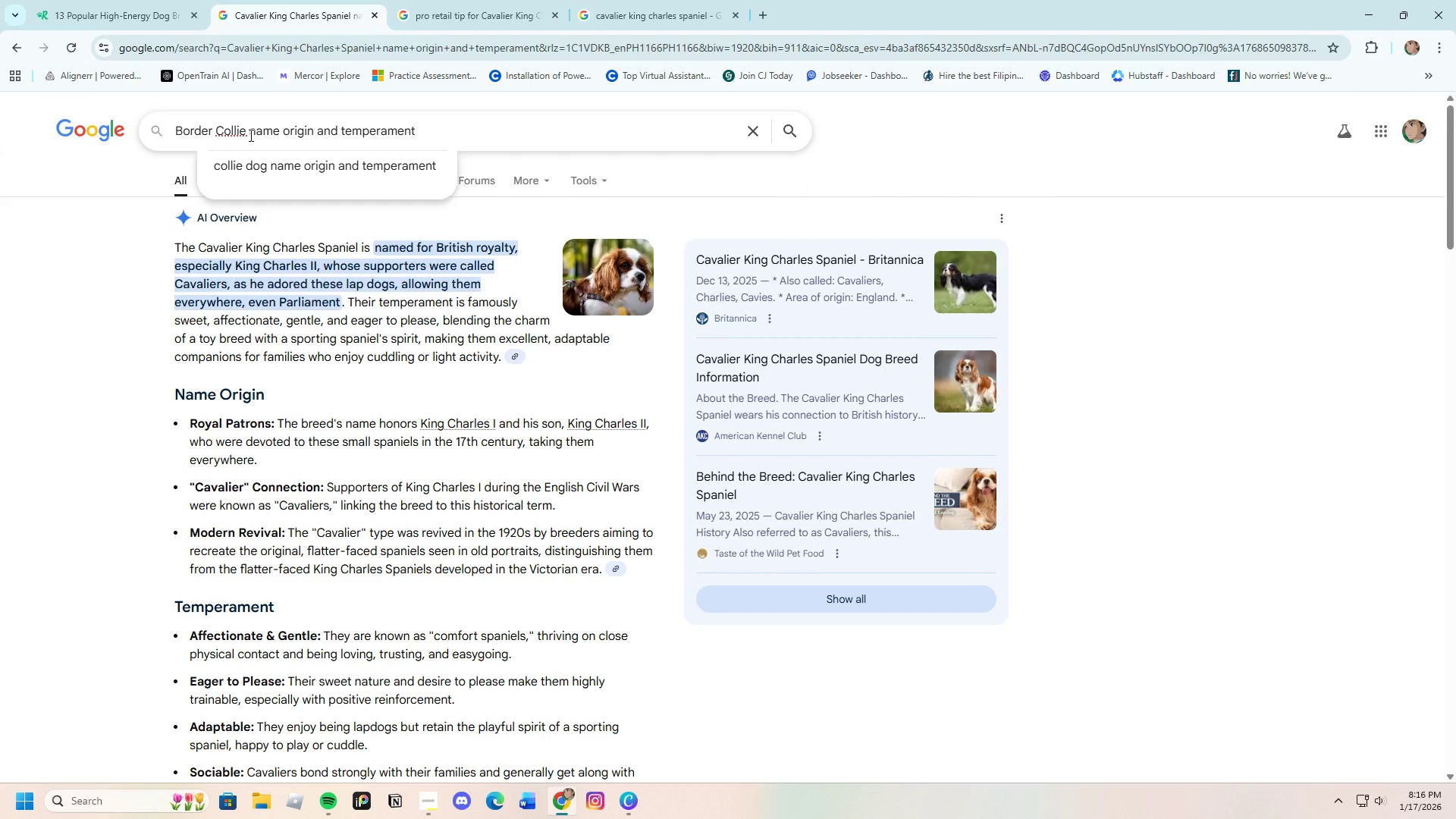 
left_click([496, 127])
 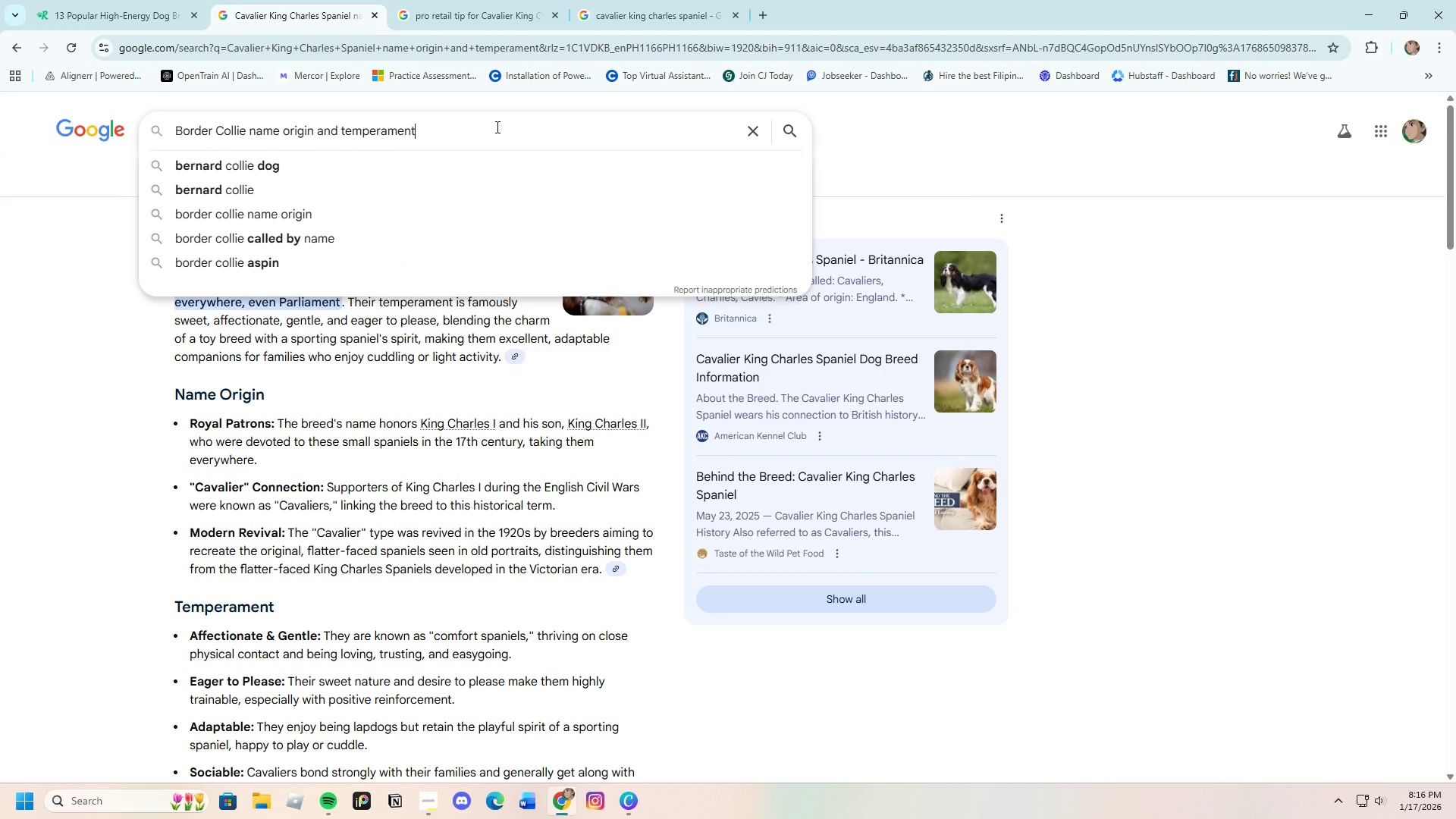 
key(Enter)
 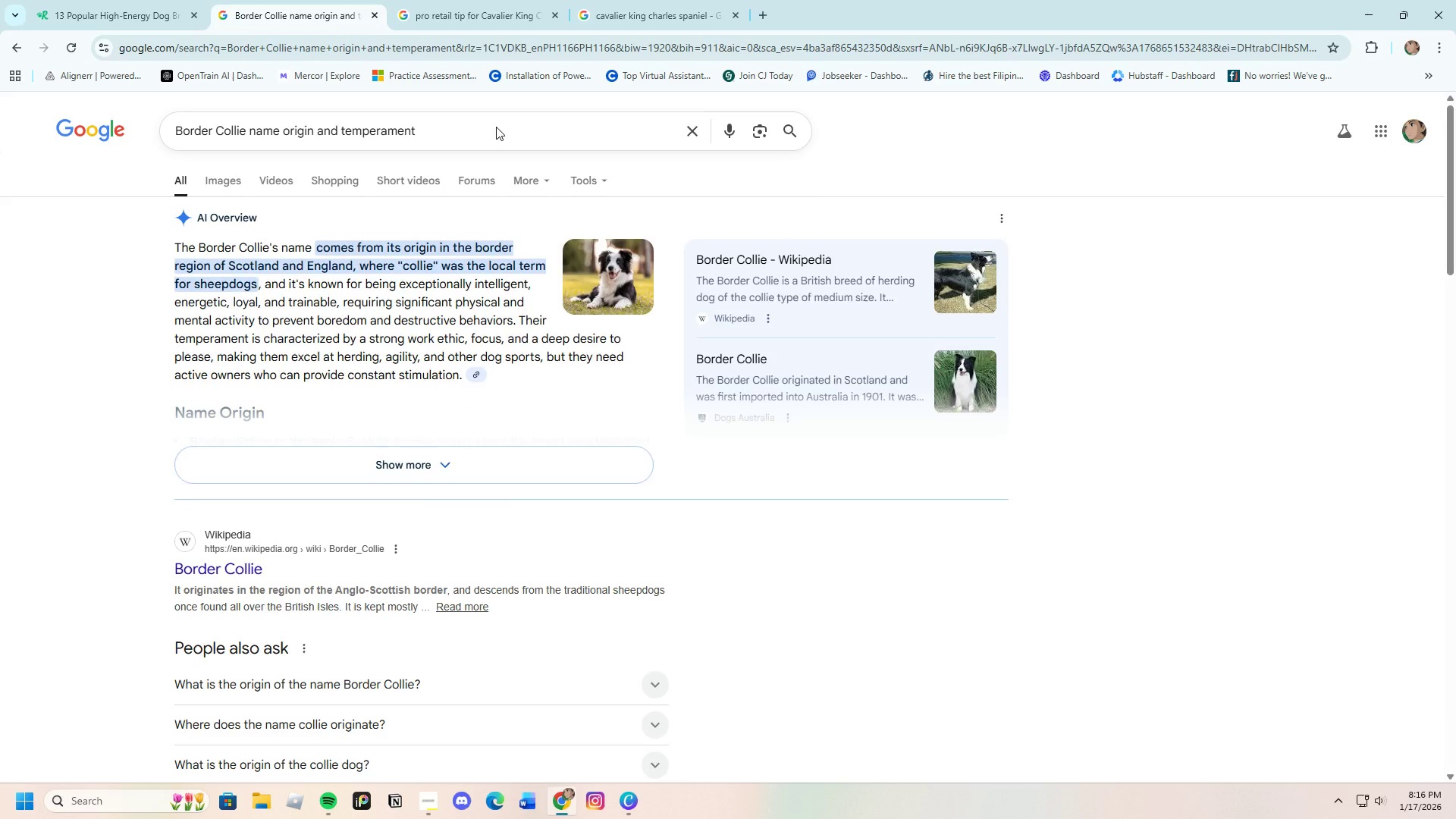 
wait(5.27)
 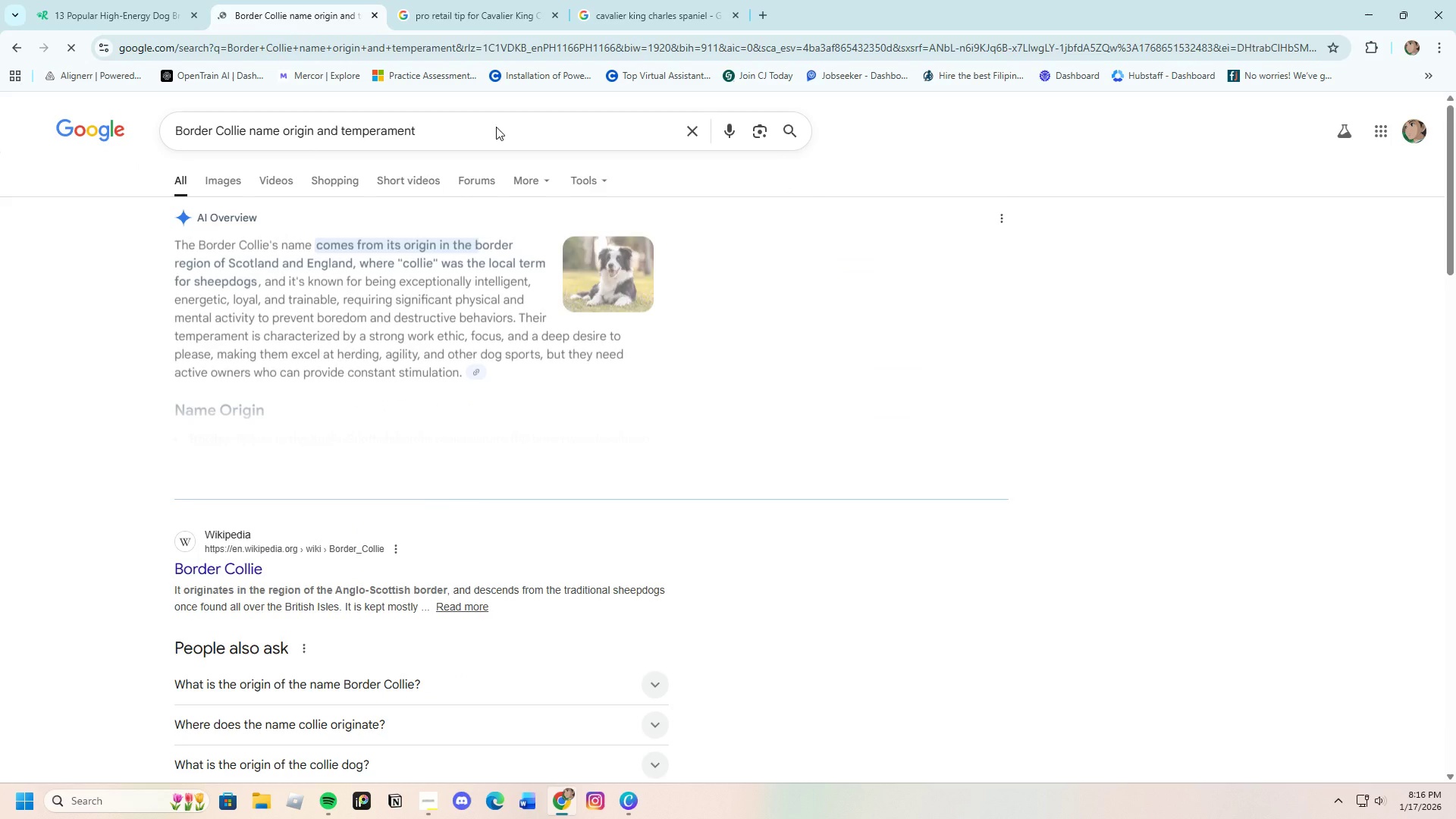 
left_click([434, 460])
 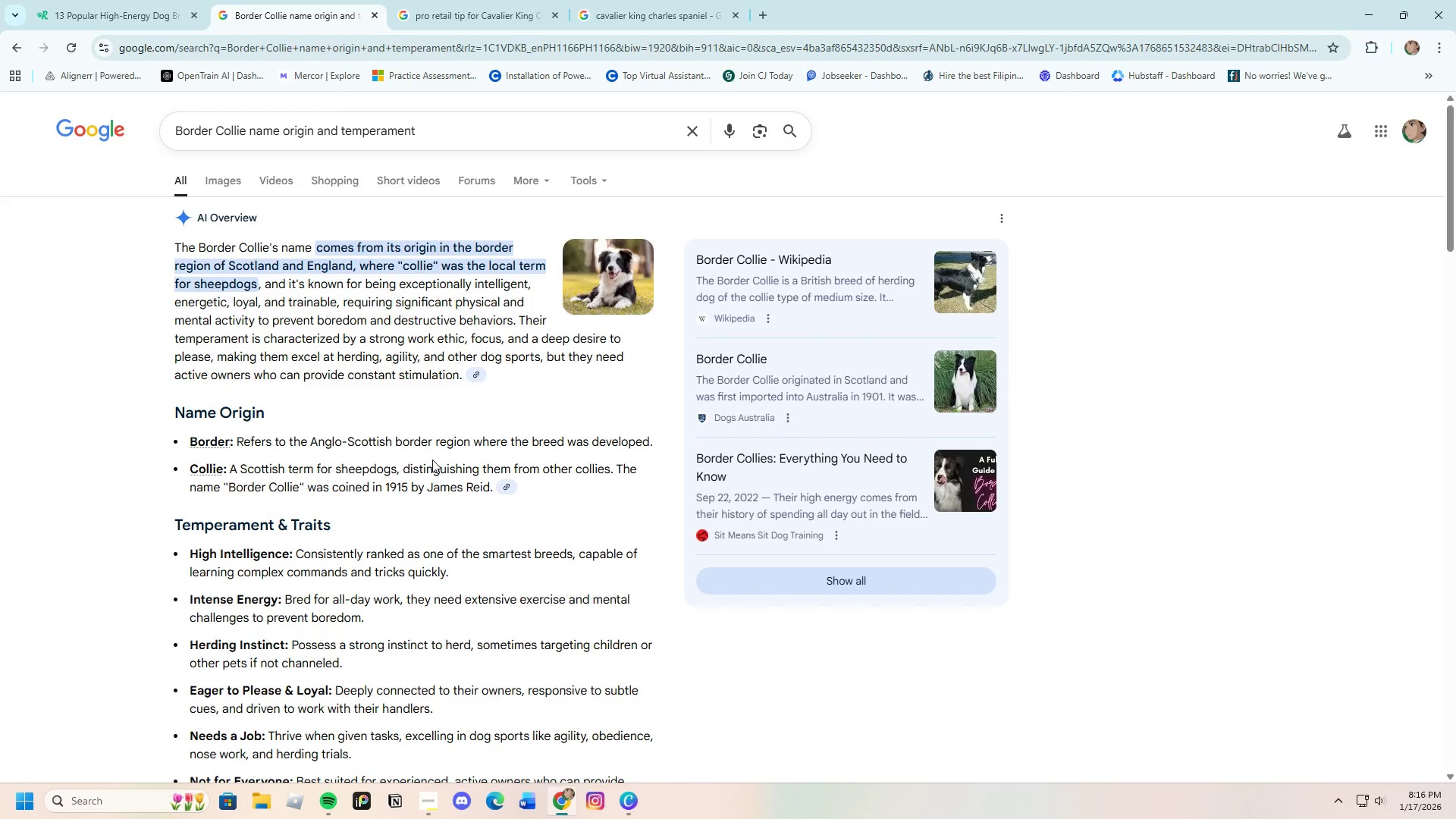 
wait(11.06)
 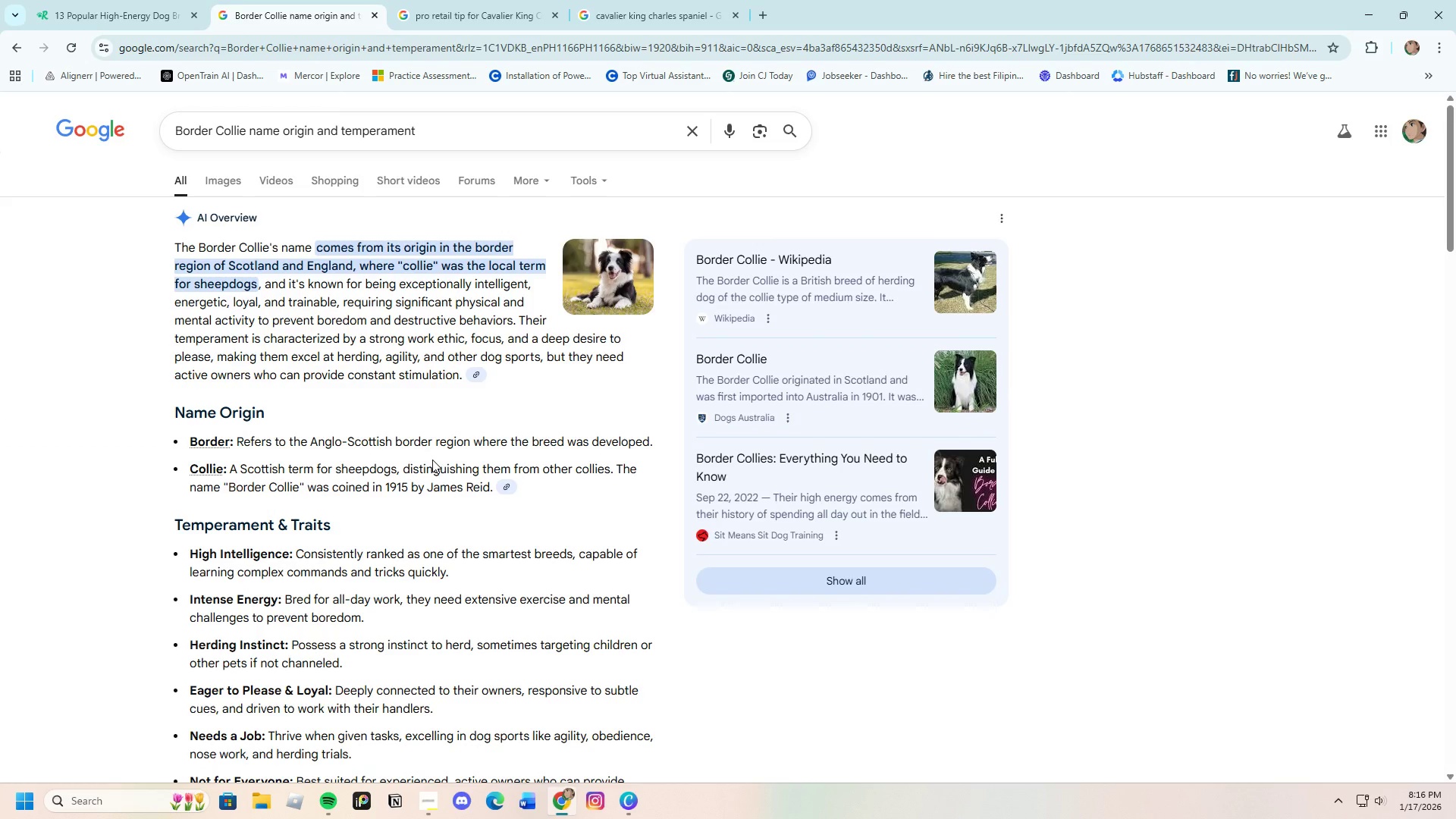 
left_click_drag(start_coordinate=[313, 245], to_coordinate=[254, 281])
 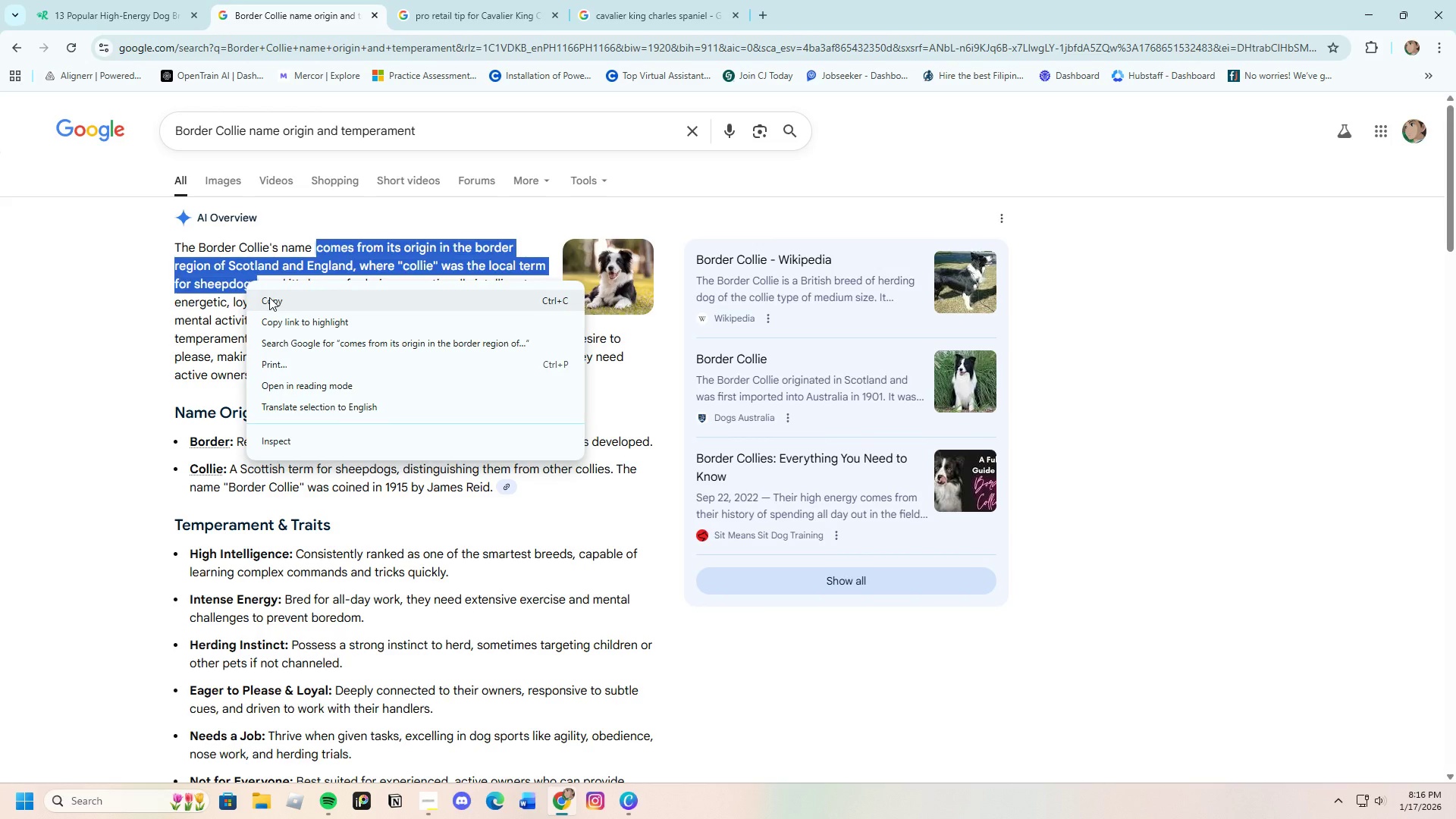 
left_click([269, 297])
 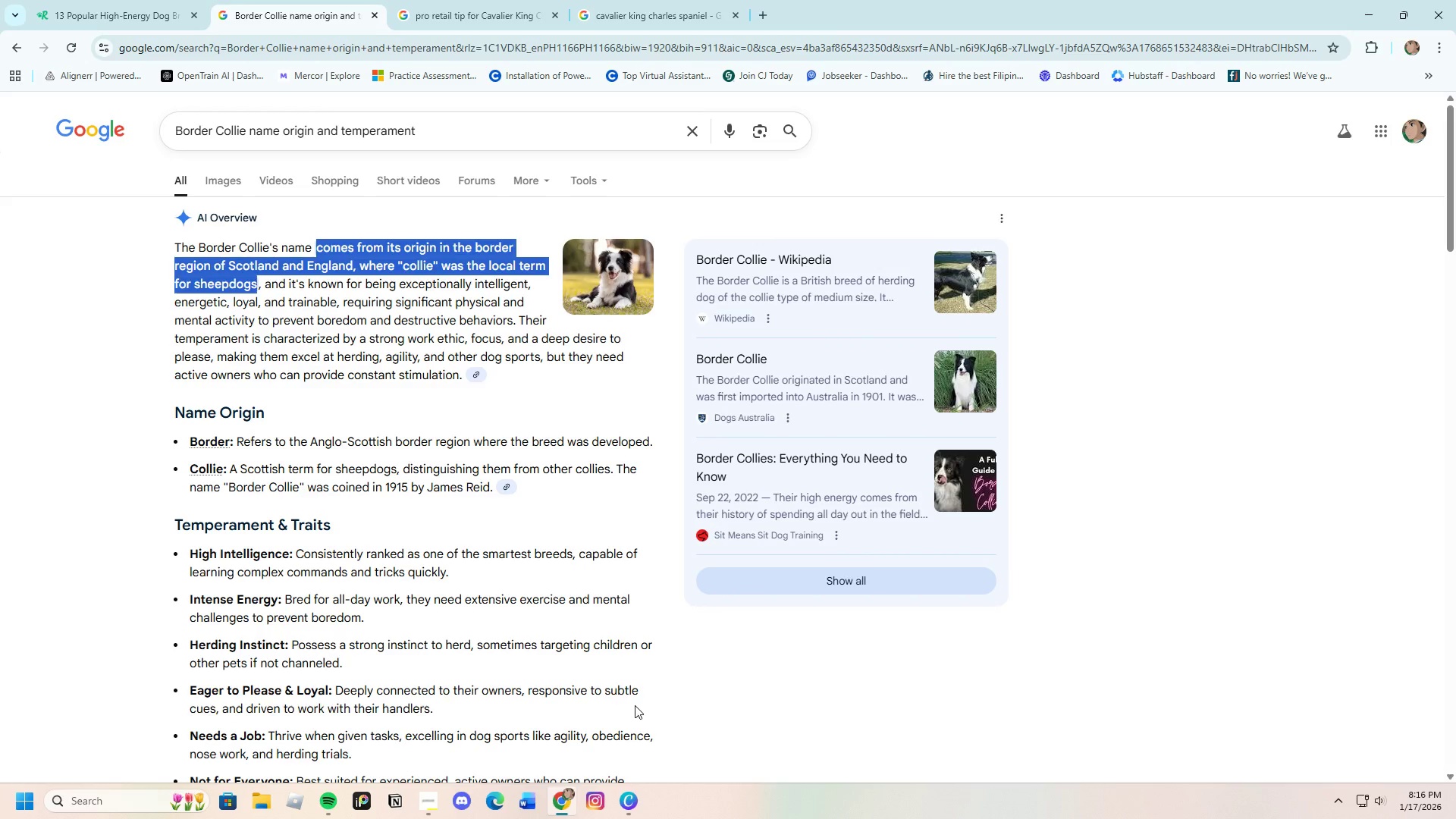 
left_click([632, 802])
 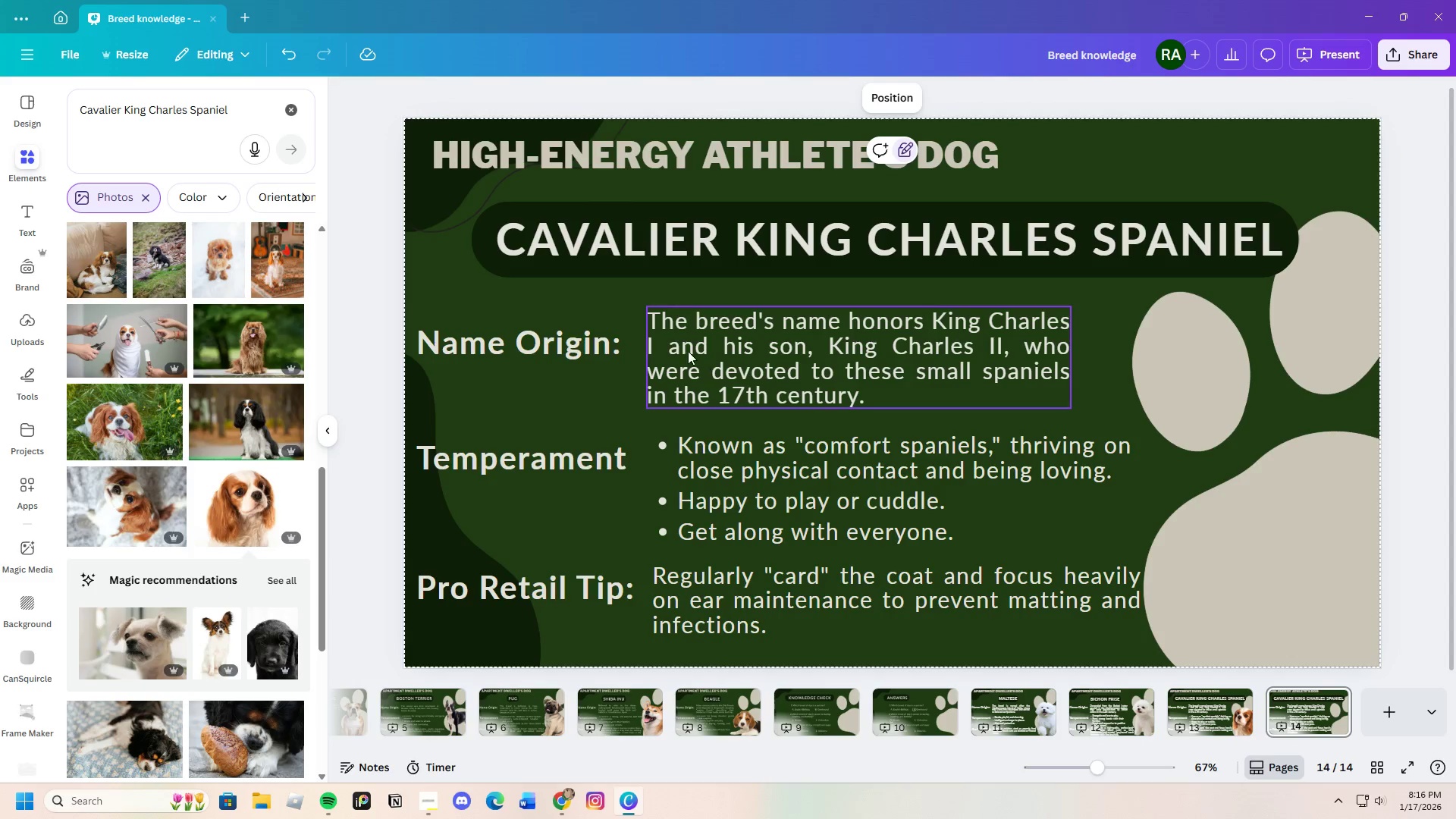 
double_click([679, 345])
 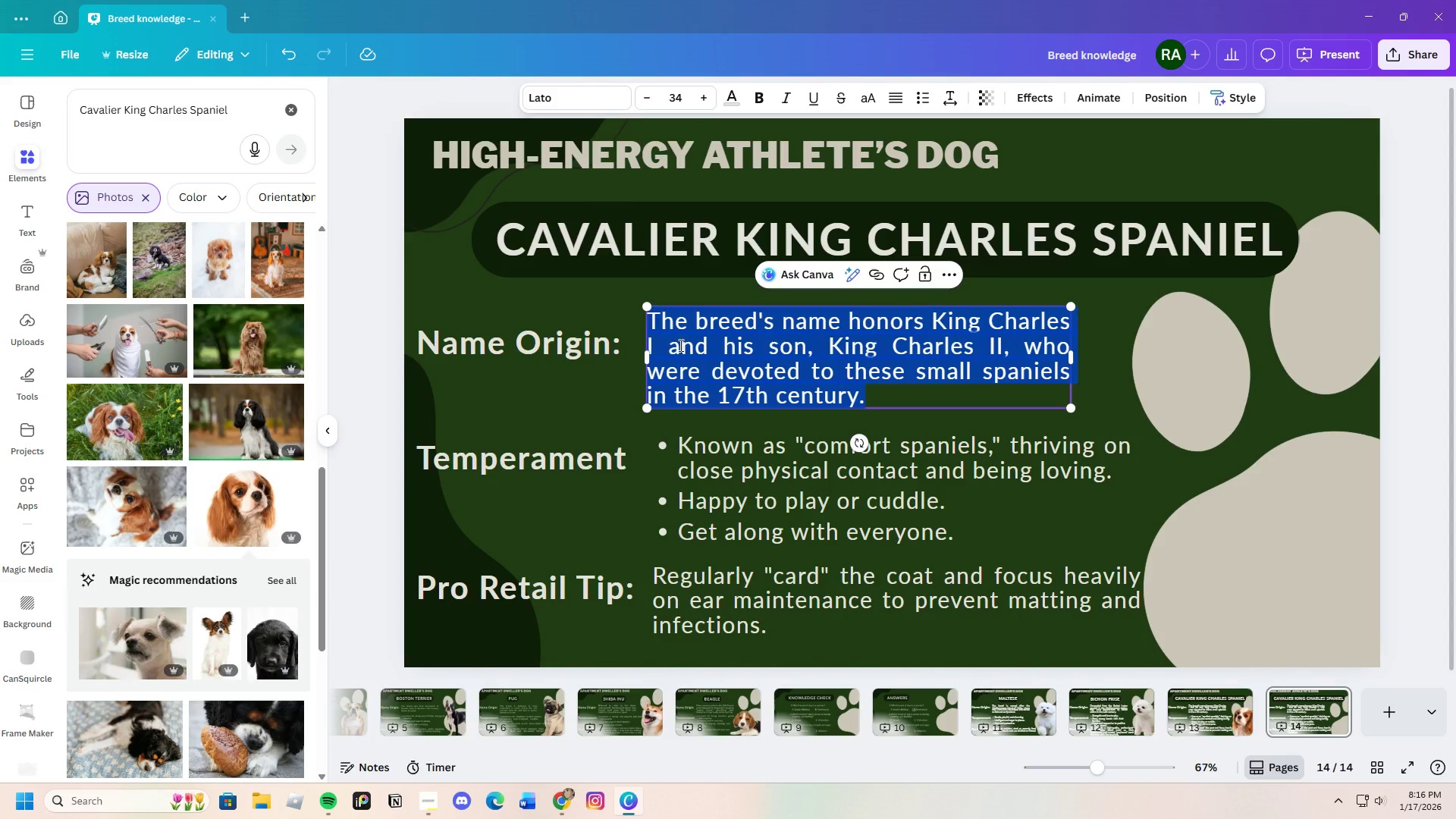 
key(Backspace)
 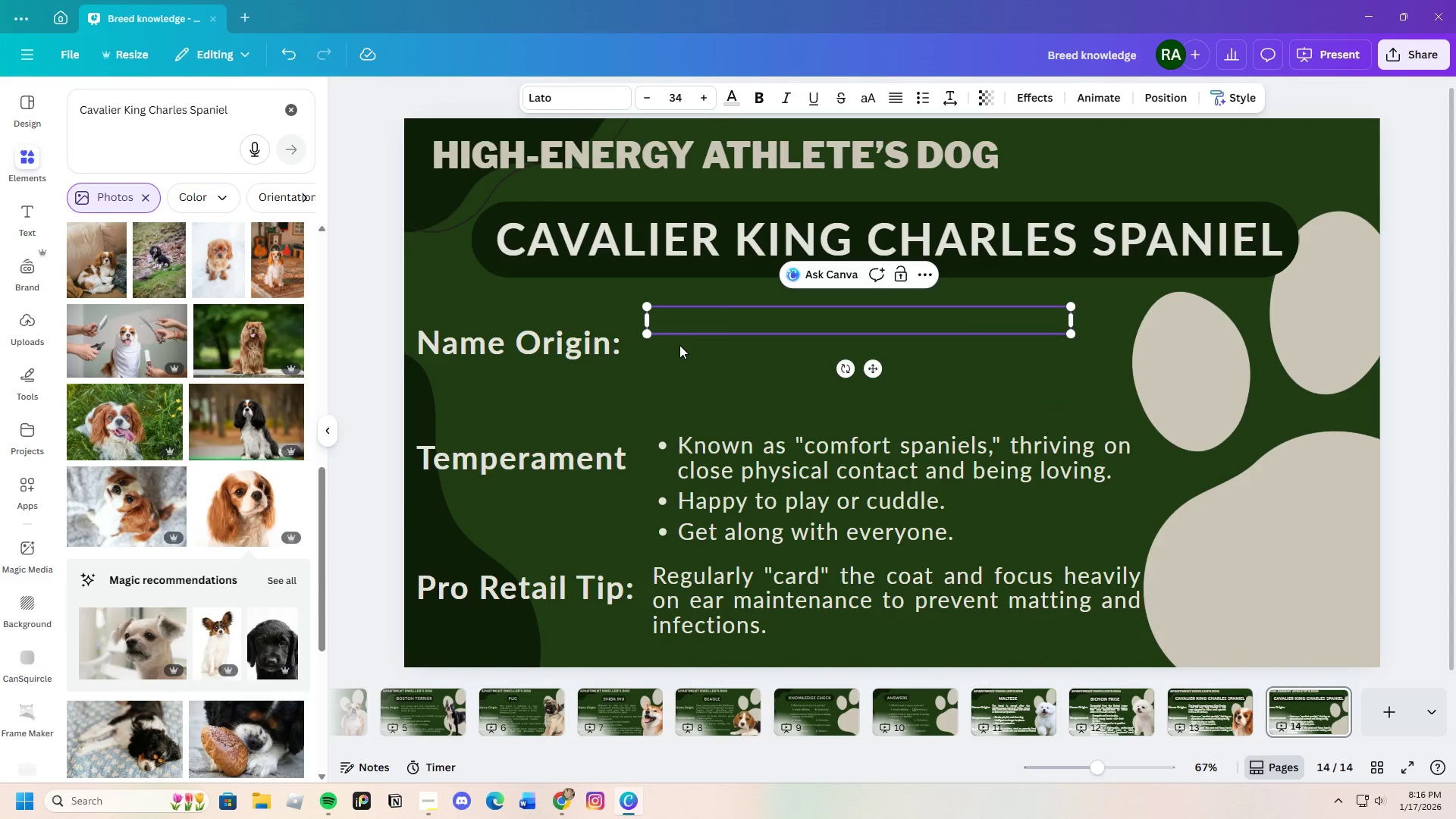 
key(Control+V)
 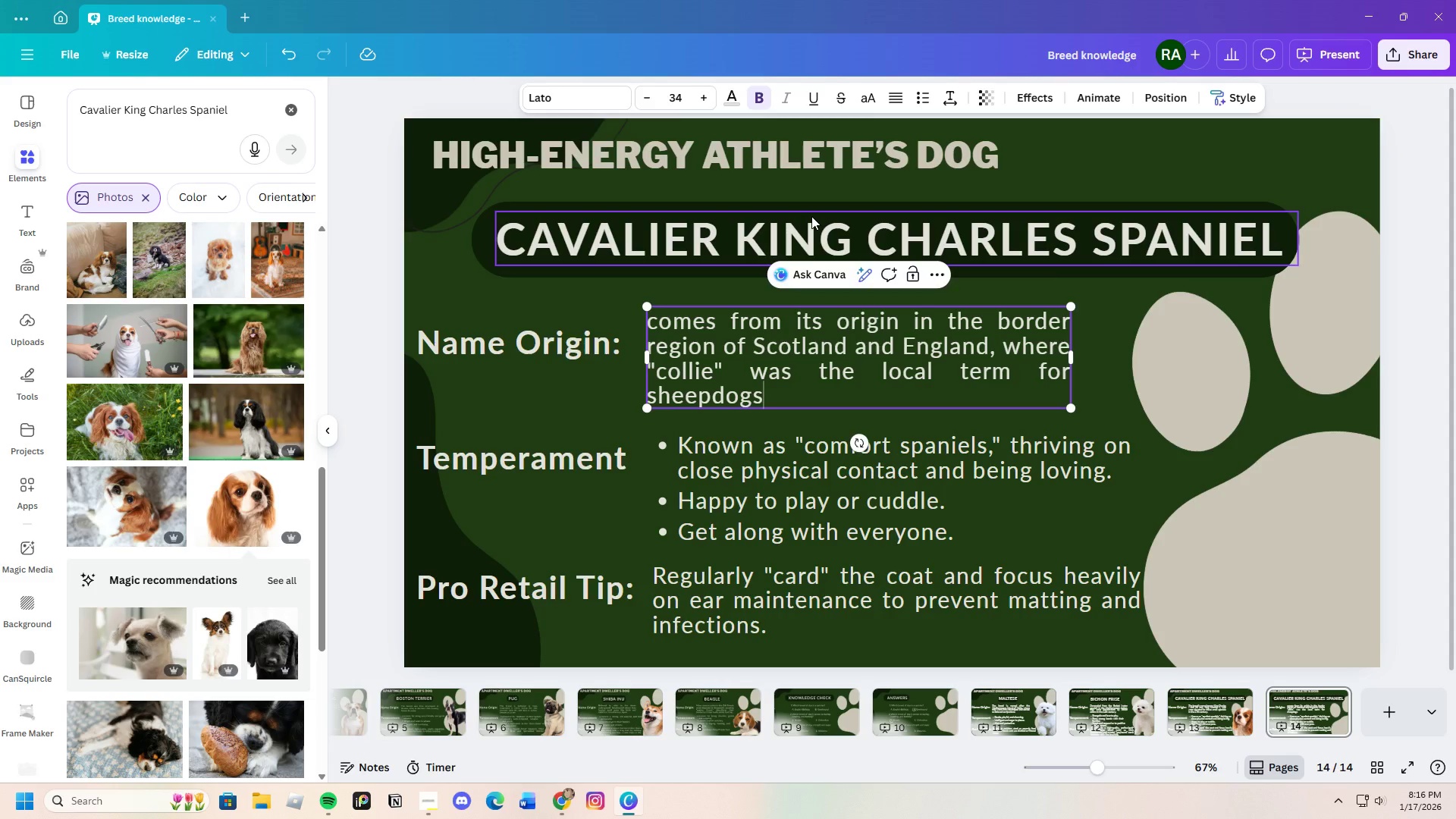 
double_click([811, 216])
 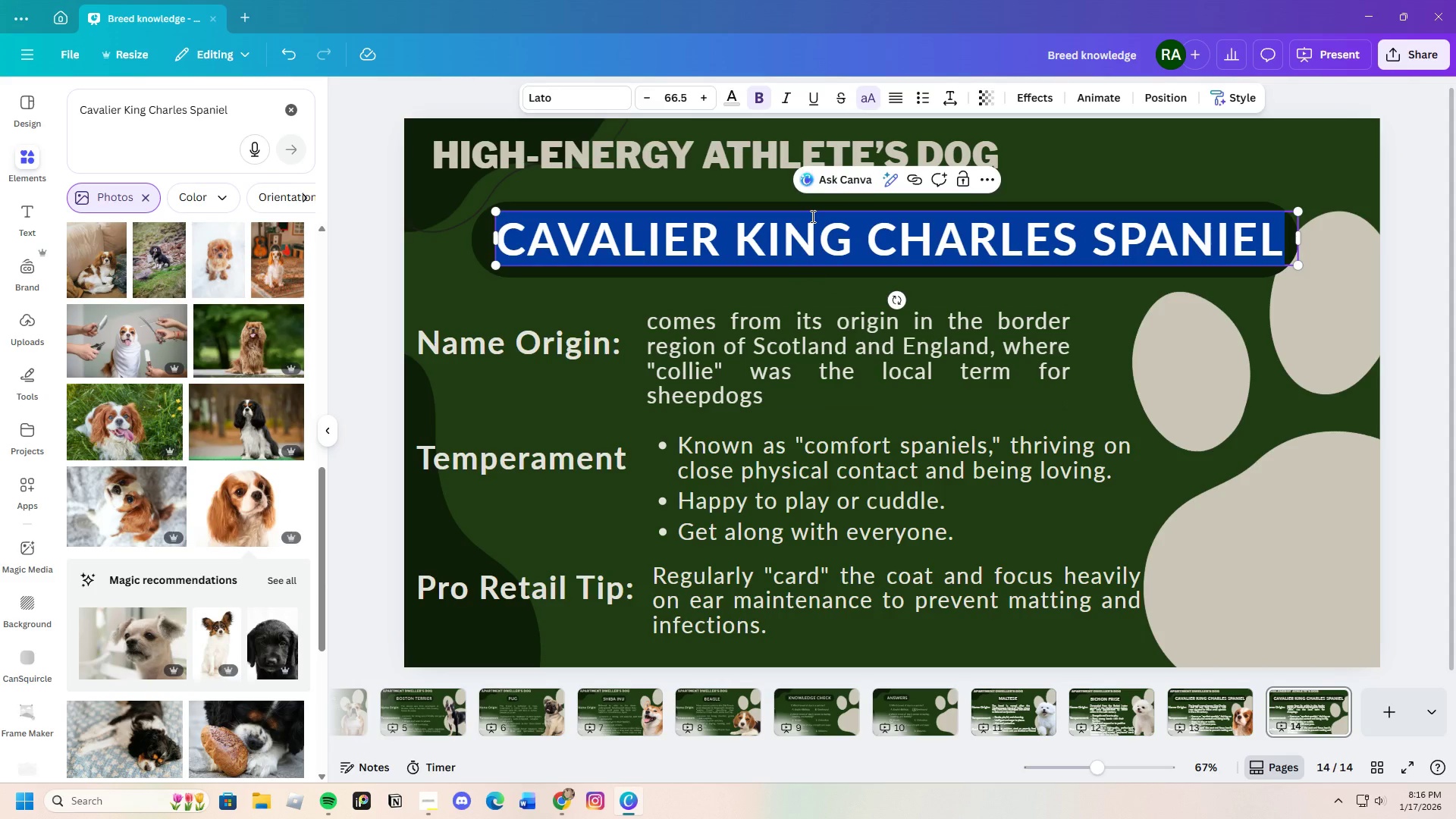 
key(Backspace)
type(VBor)
key(Backspace)
key(Backspace)
key(Backspace)
key(Backspace)
type(Border Collie)
 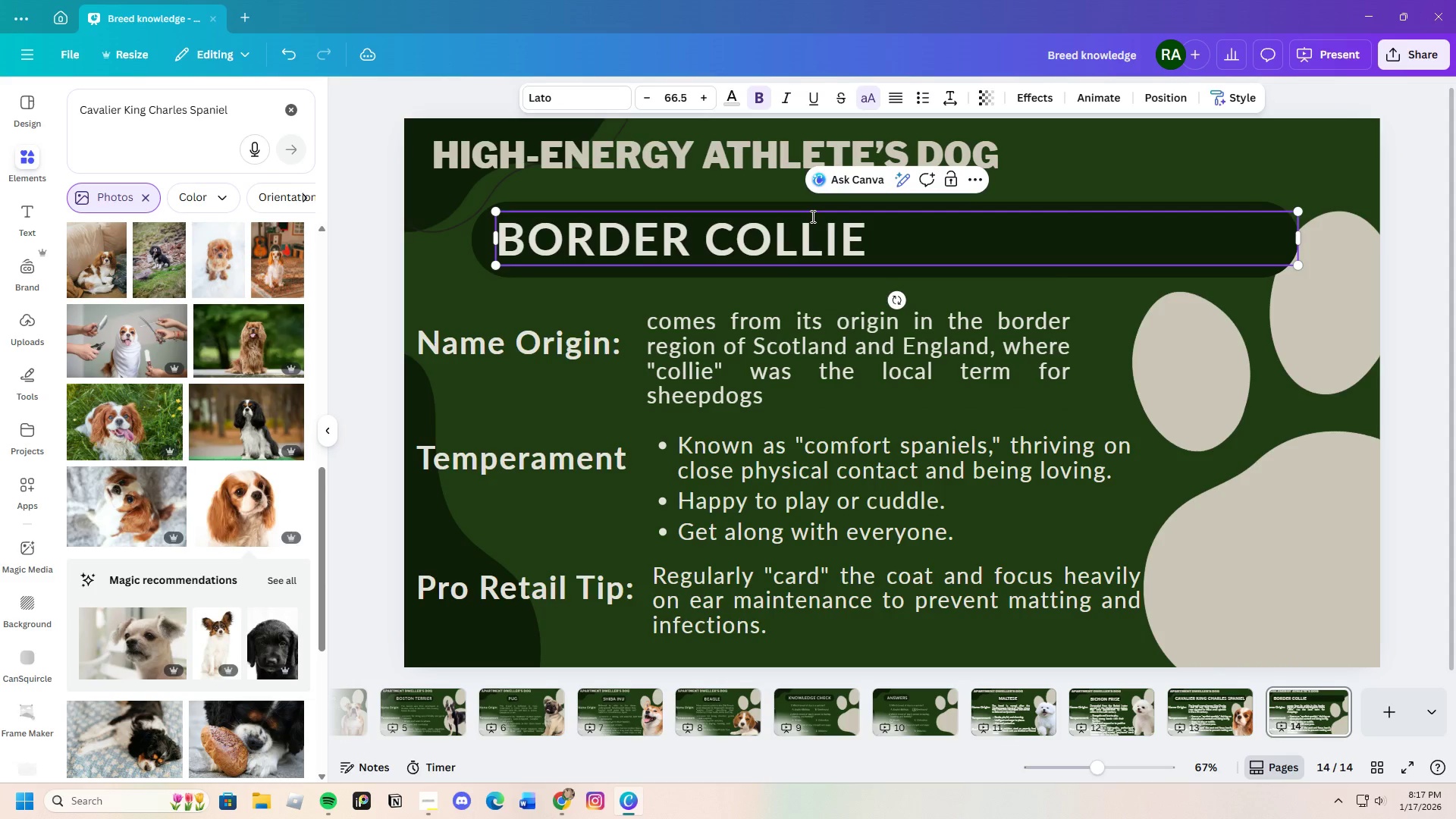 
left_click_drag(start_coordinate=[1301, 239], to_coordinate=[874, 239])
 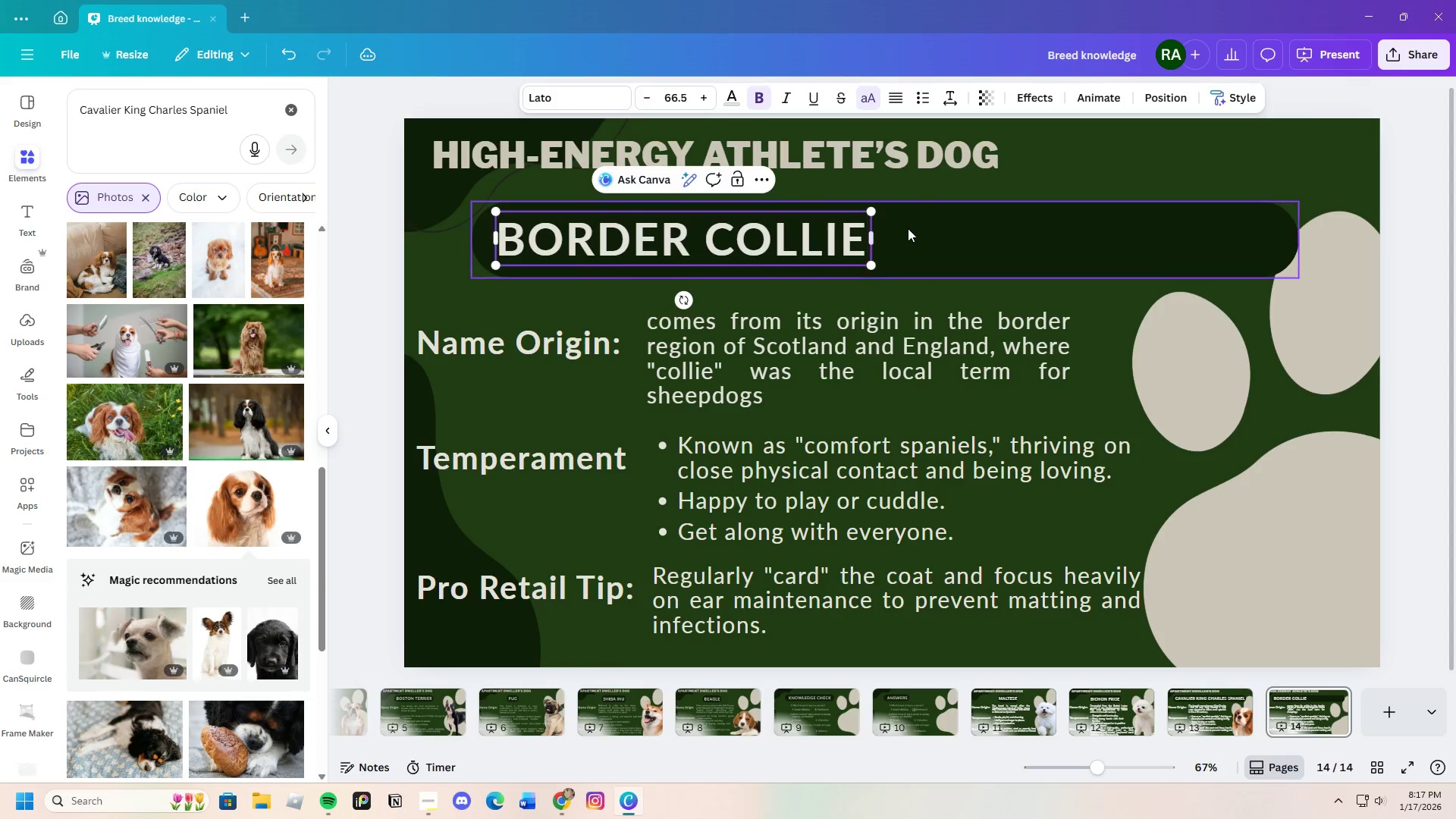 
left_click([908, 228])
 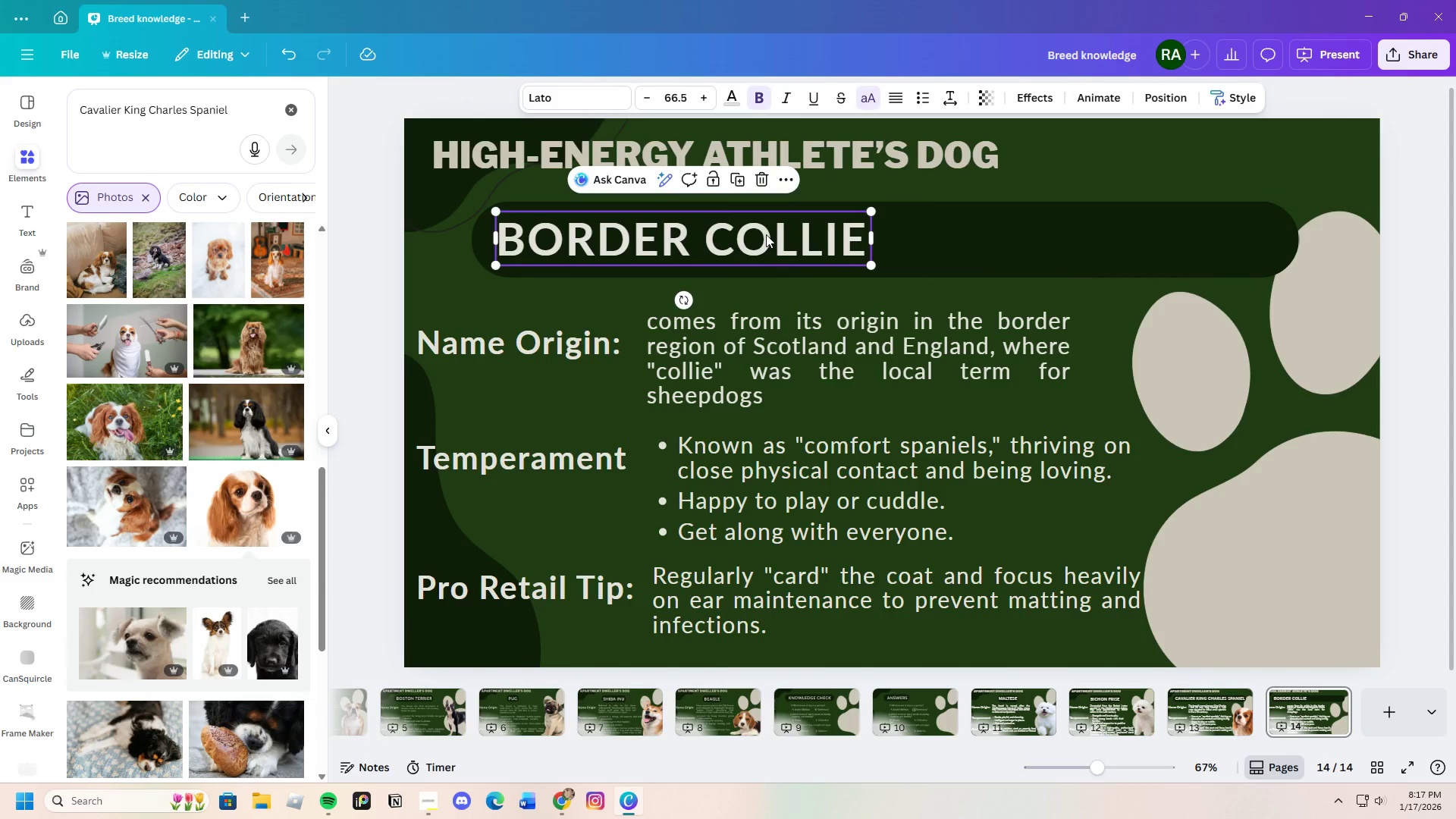 
left_click_drag(start_coordinate=[766, 234], to_coordinate=[927, 237])
 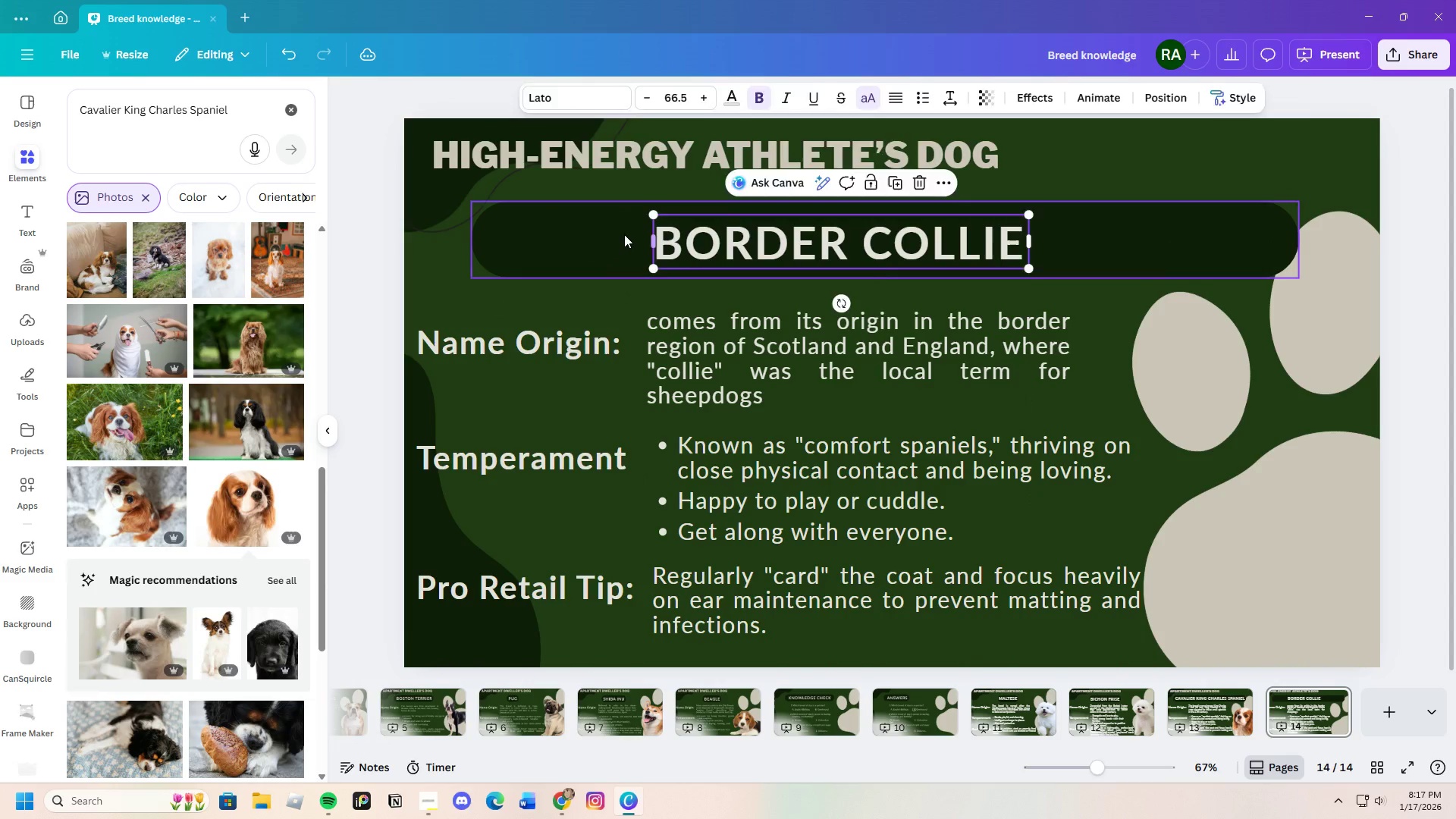 
left_click([624, 234])
 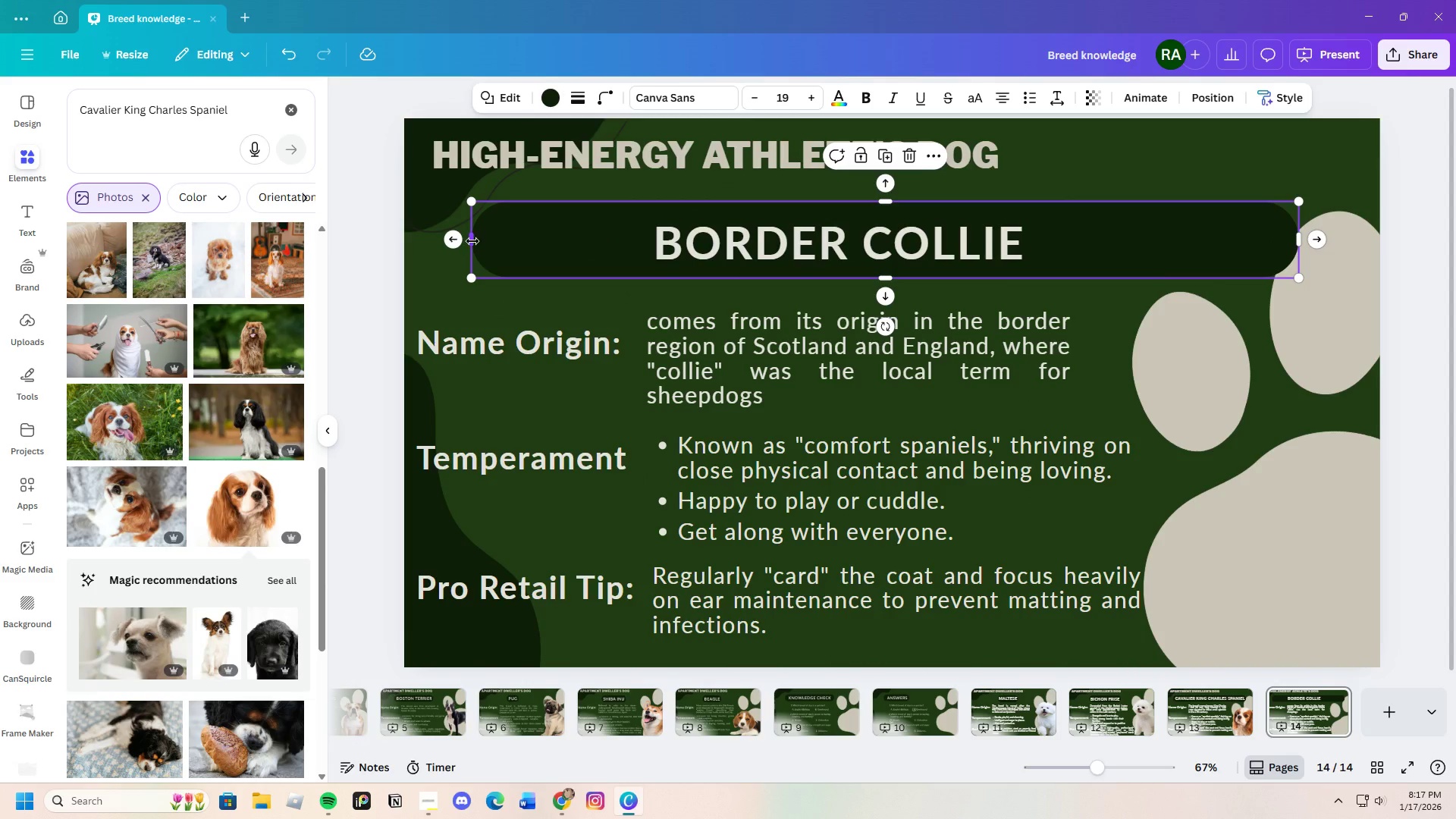 
left_click_drag(start_coordinate=[474, 240], to_coordinate=[636, 237])
 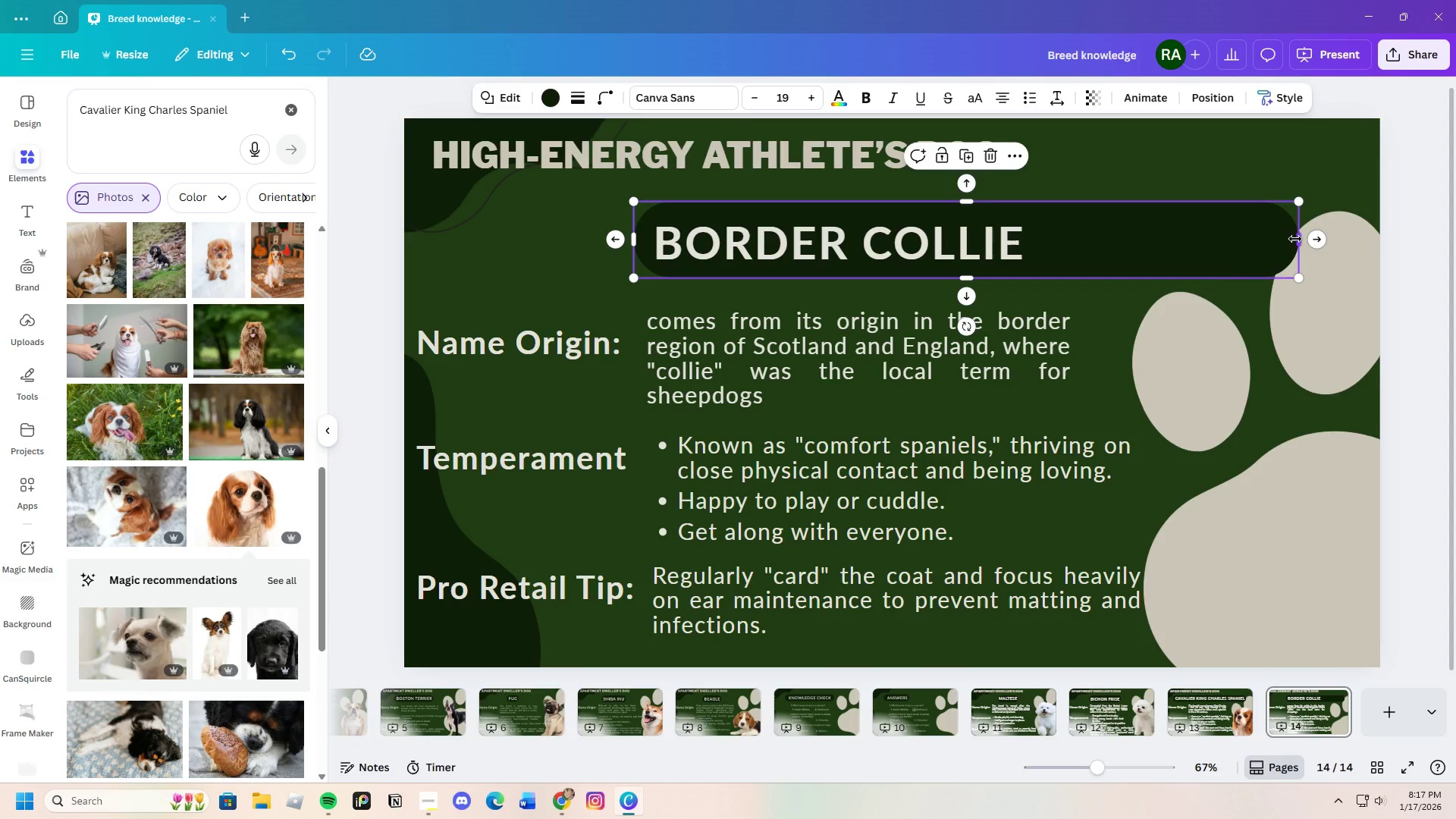 
left_click_drag(start_coordinate=[1298, 238], to_coordinate=[1049, 240])
 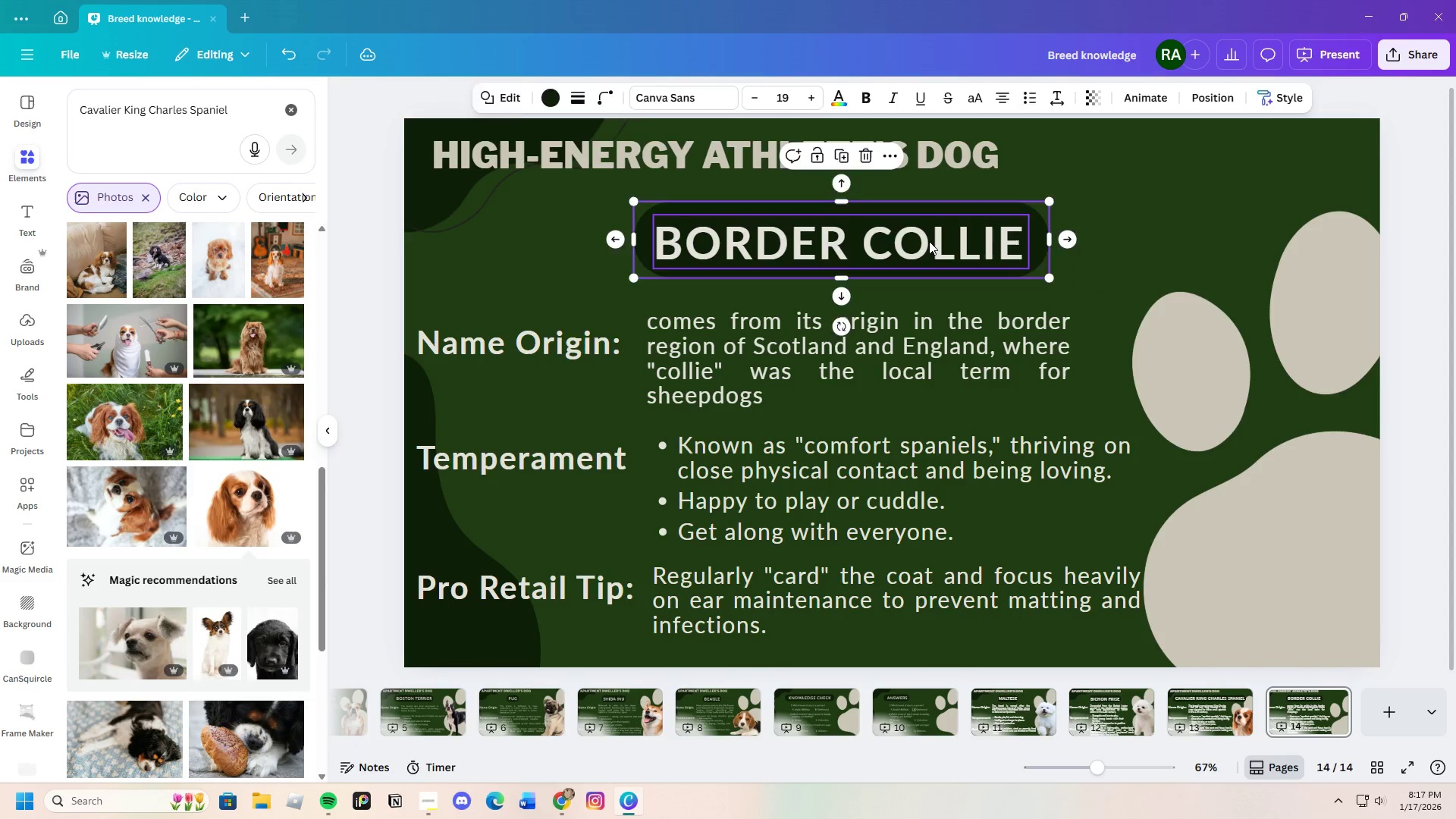 
left_click([929, 241])
 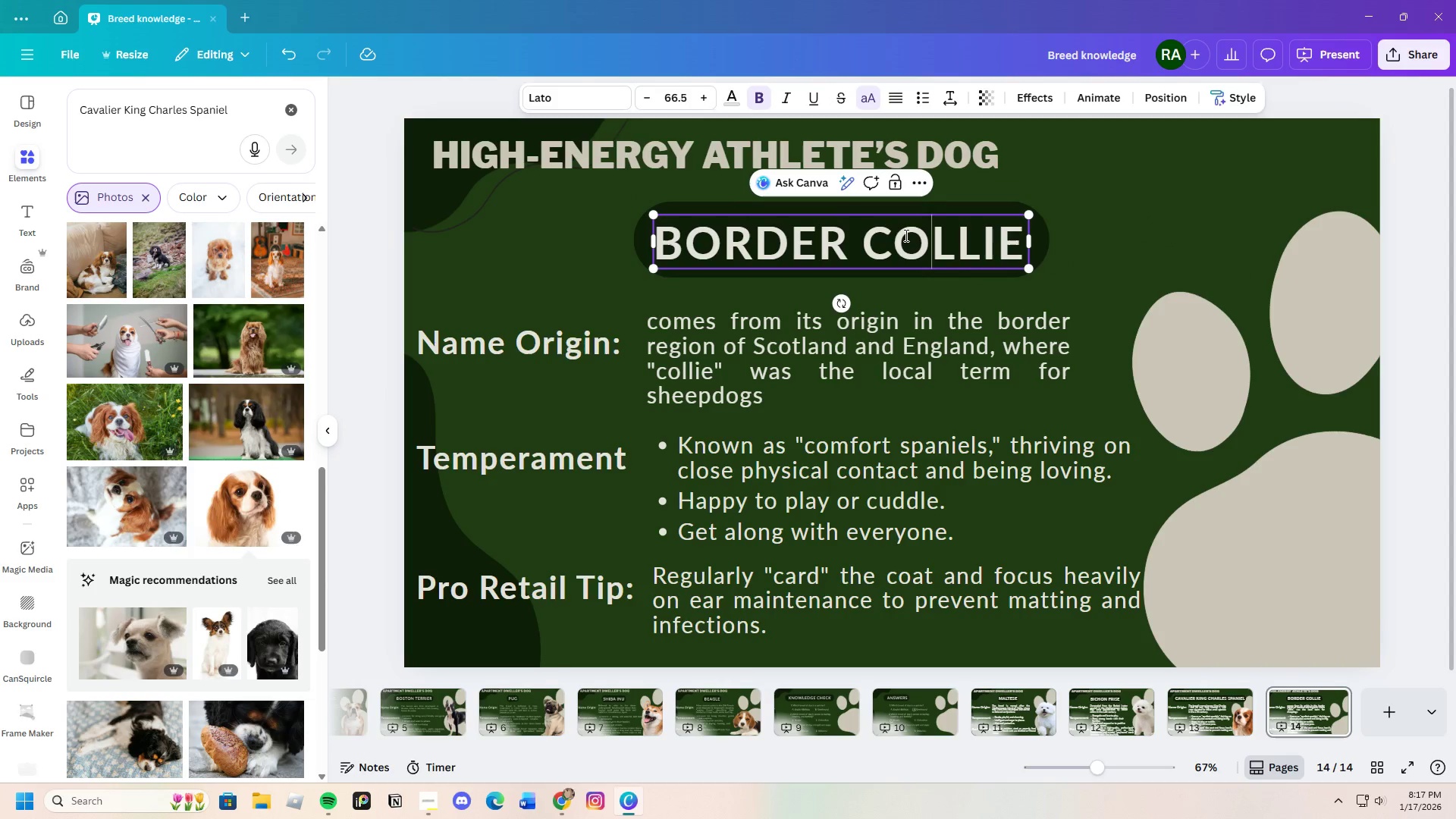 
left_click([1148, 231])
 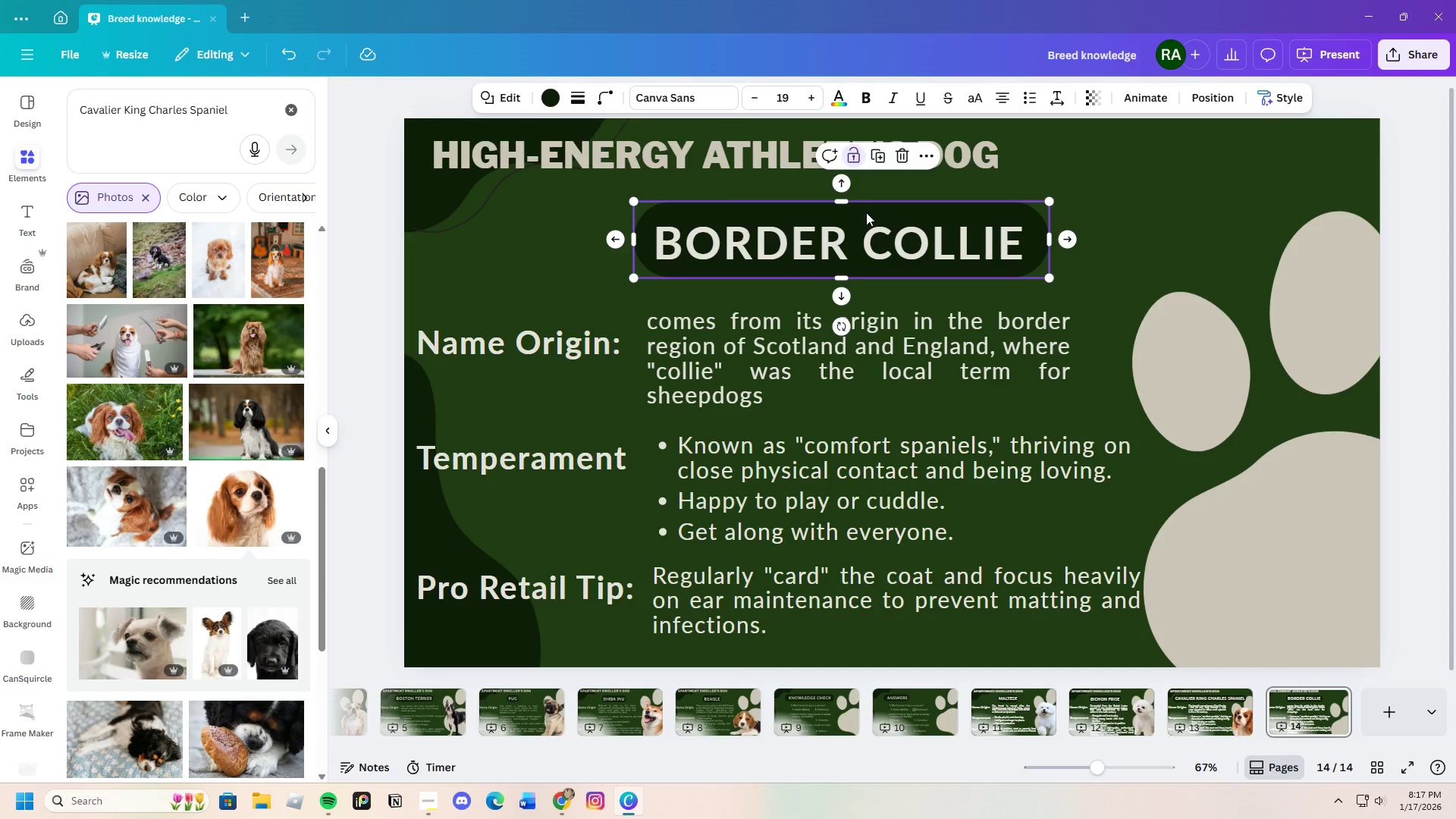 
double_click([860, 234])
 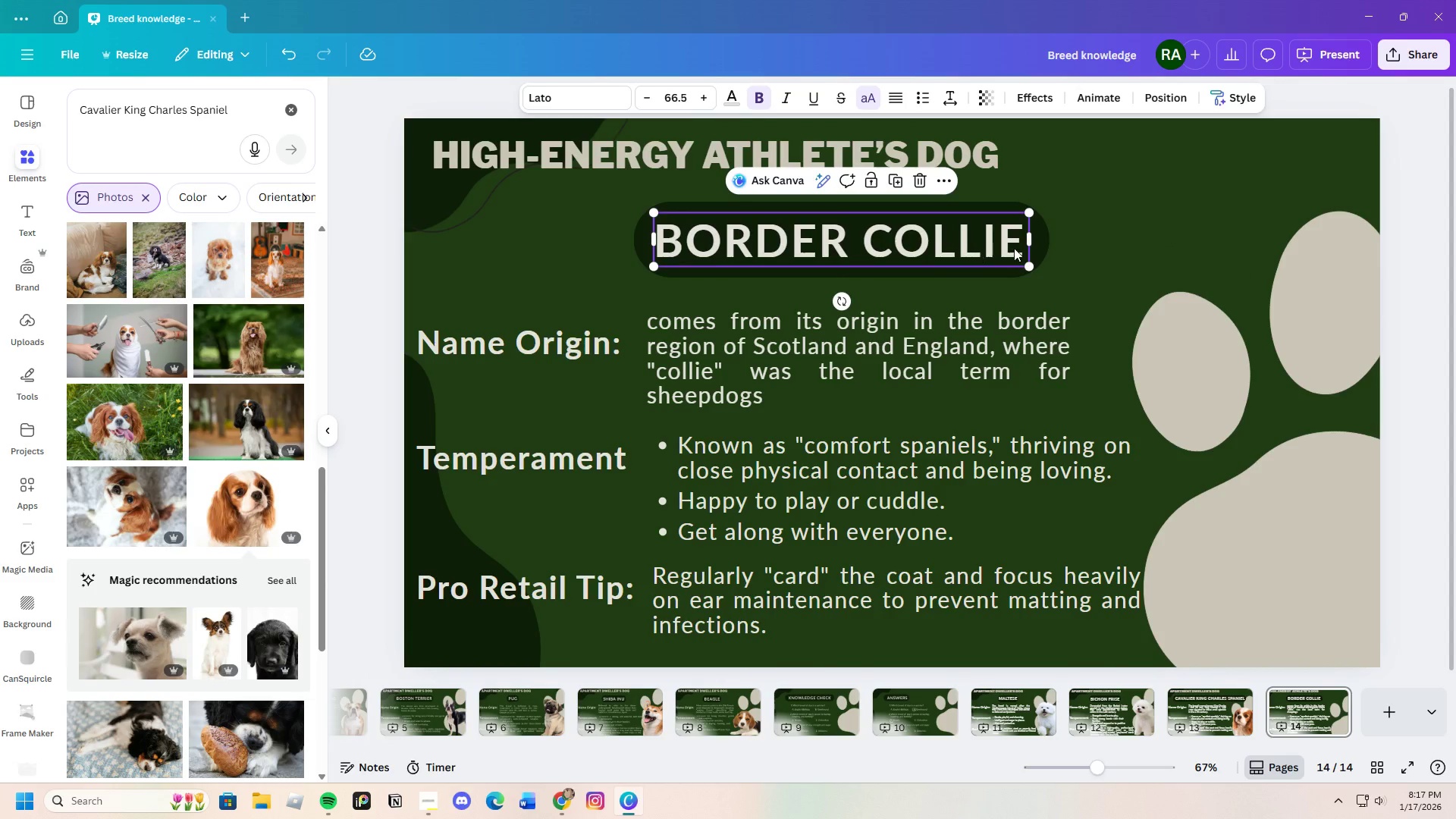 
left_click([1048, 243])
 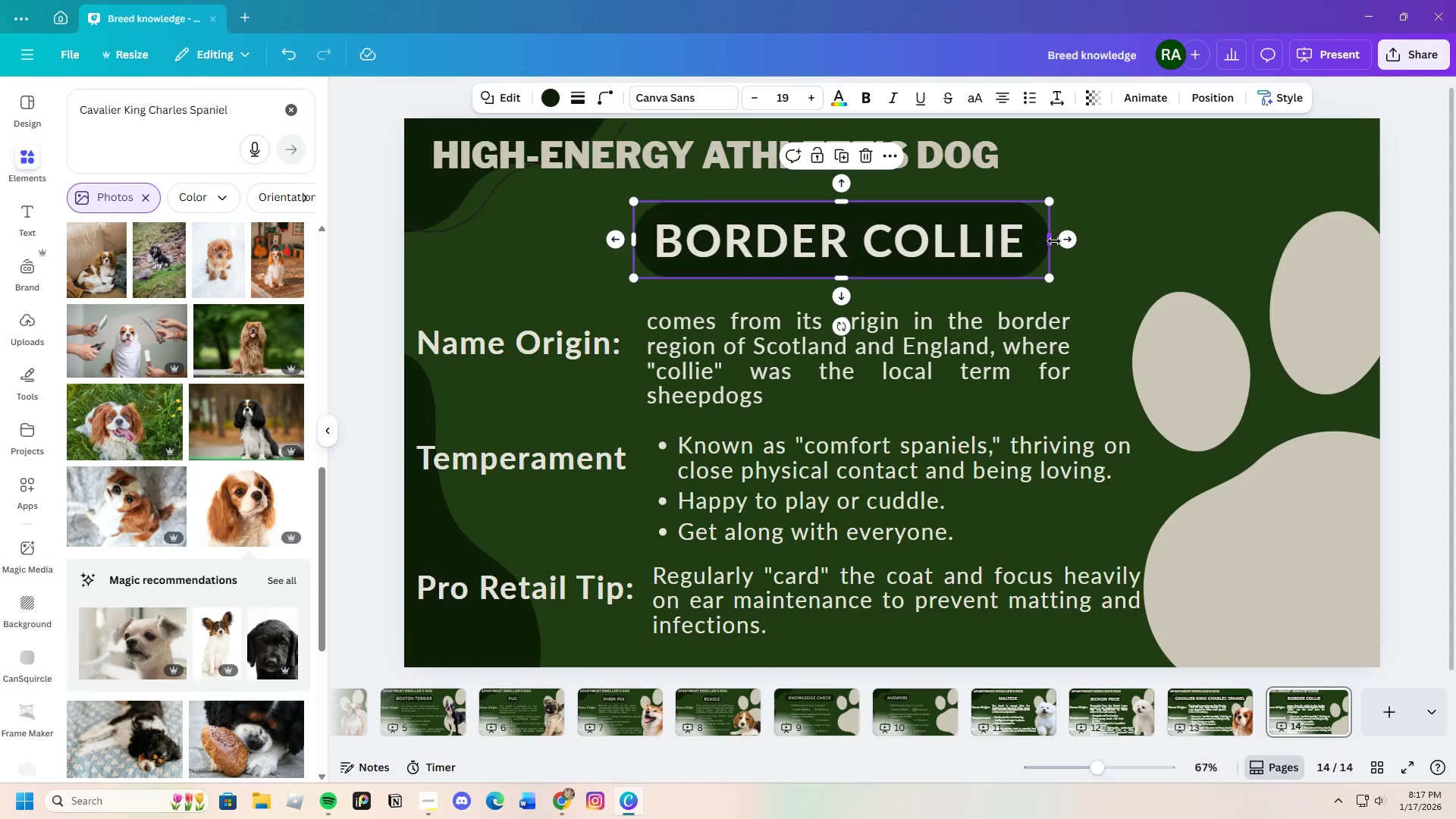 
left_click([1055, 240])
 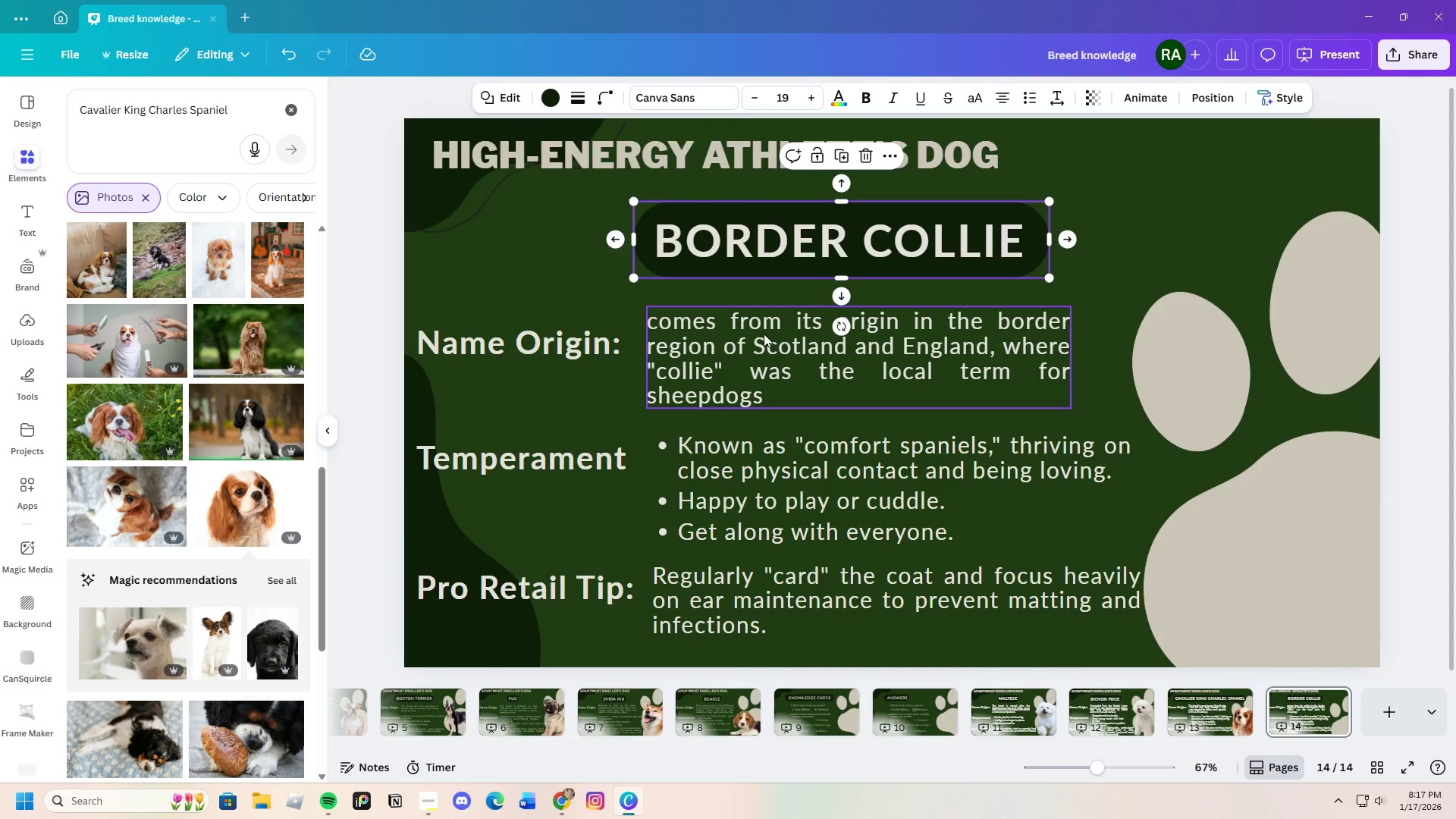 
left_click([789, 367])
 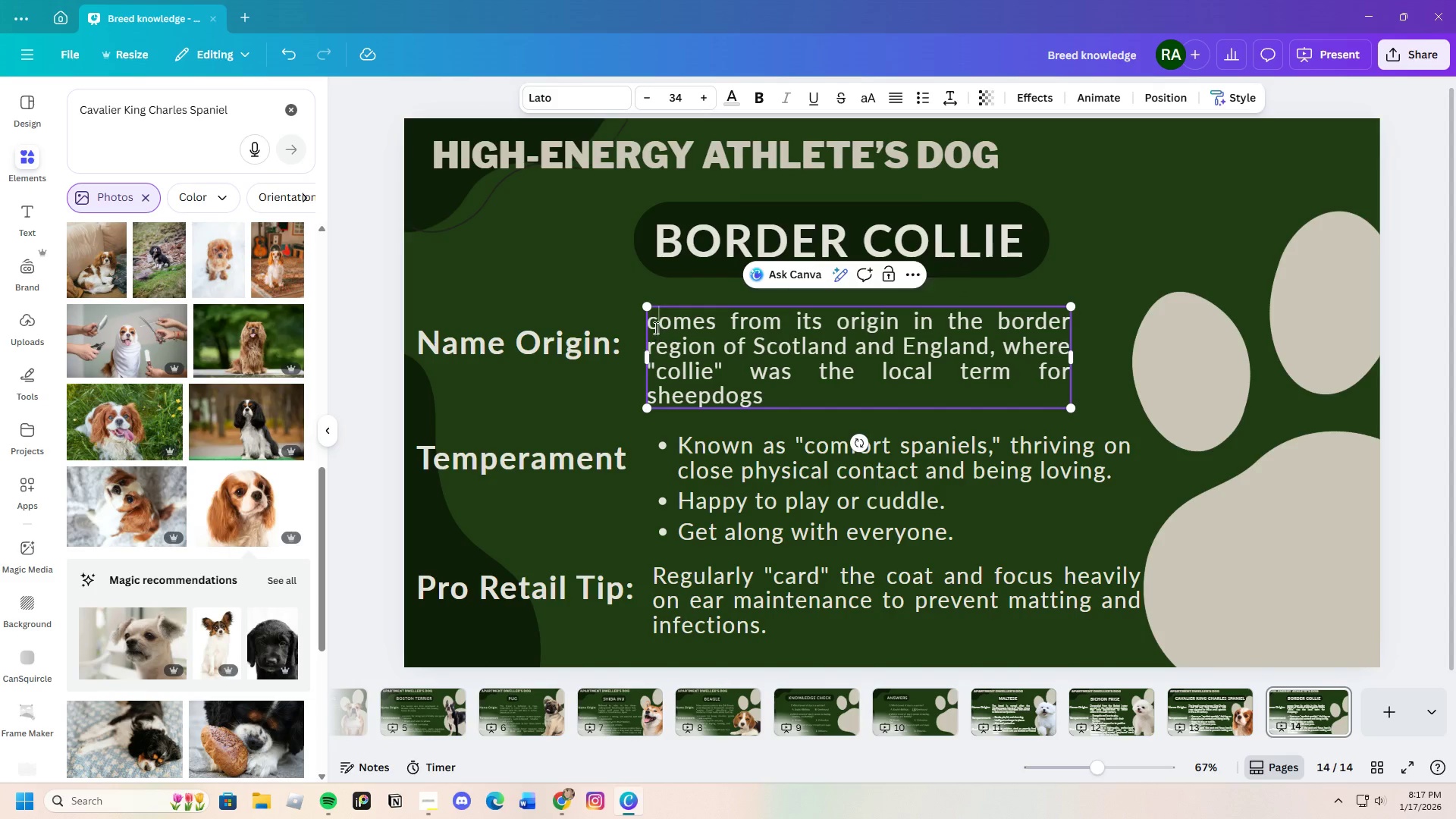 
double_click([654, 328])
 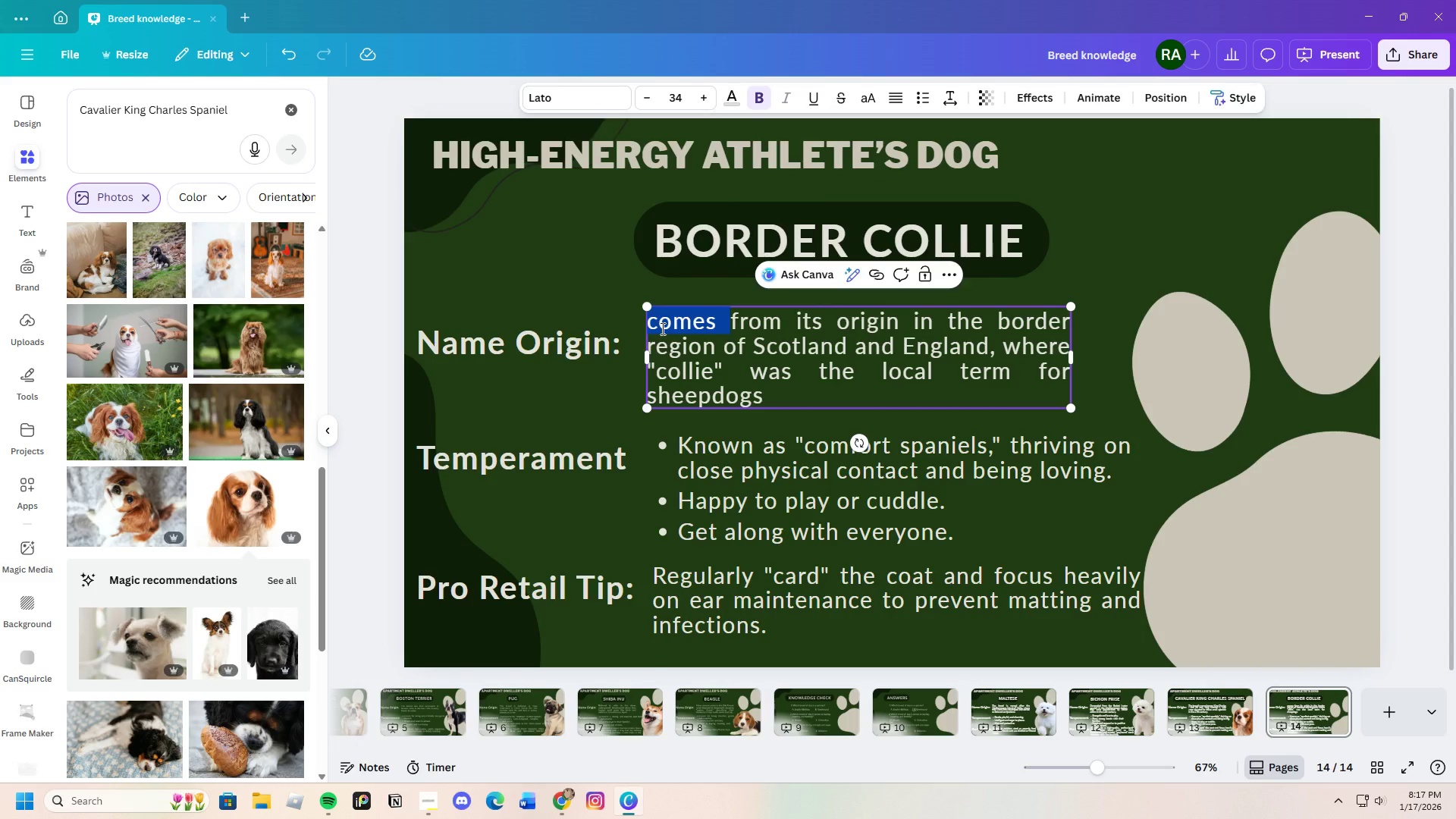 
triple_click([756, 351])
 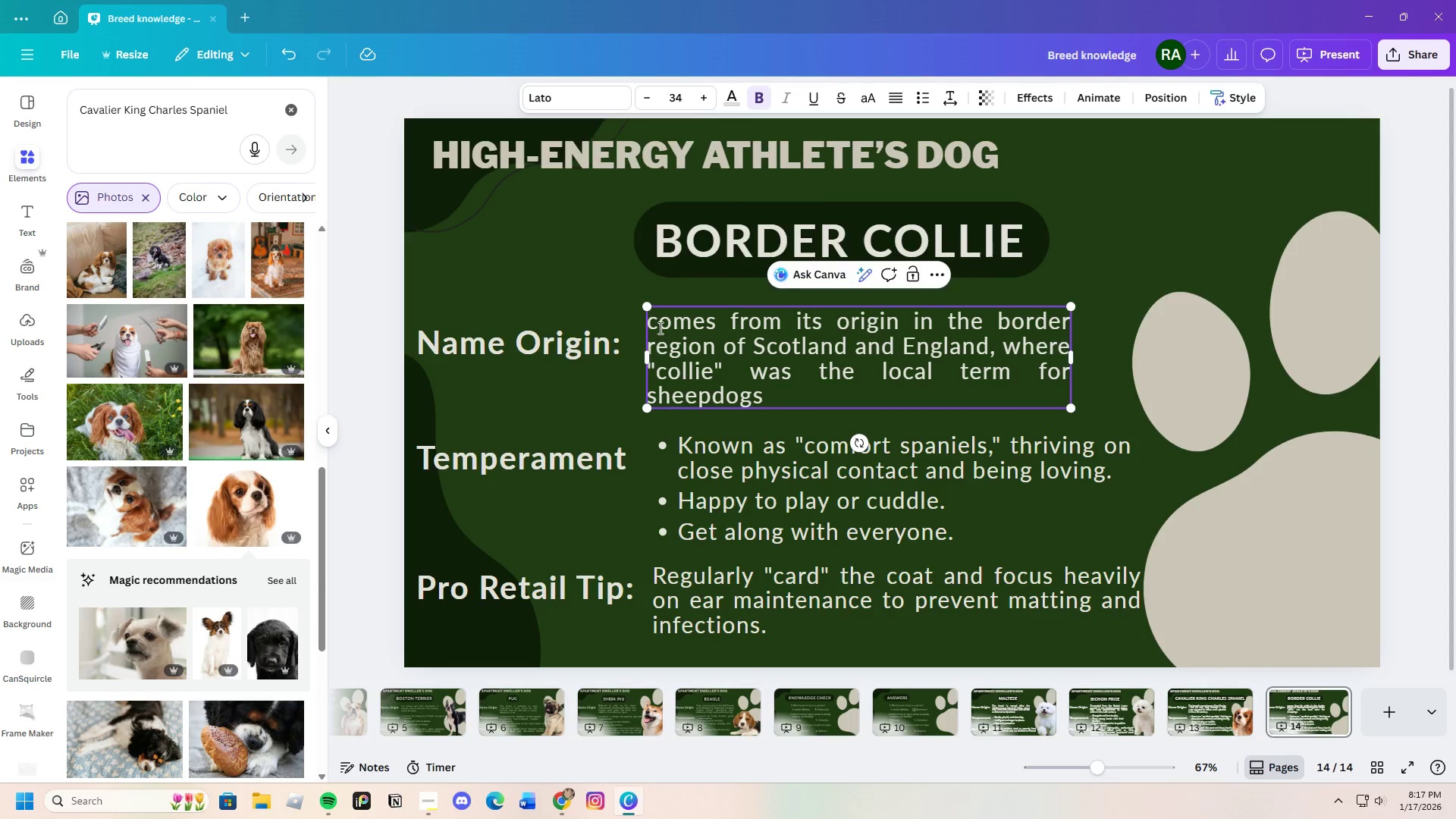 
key(Backspace)
 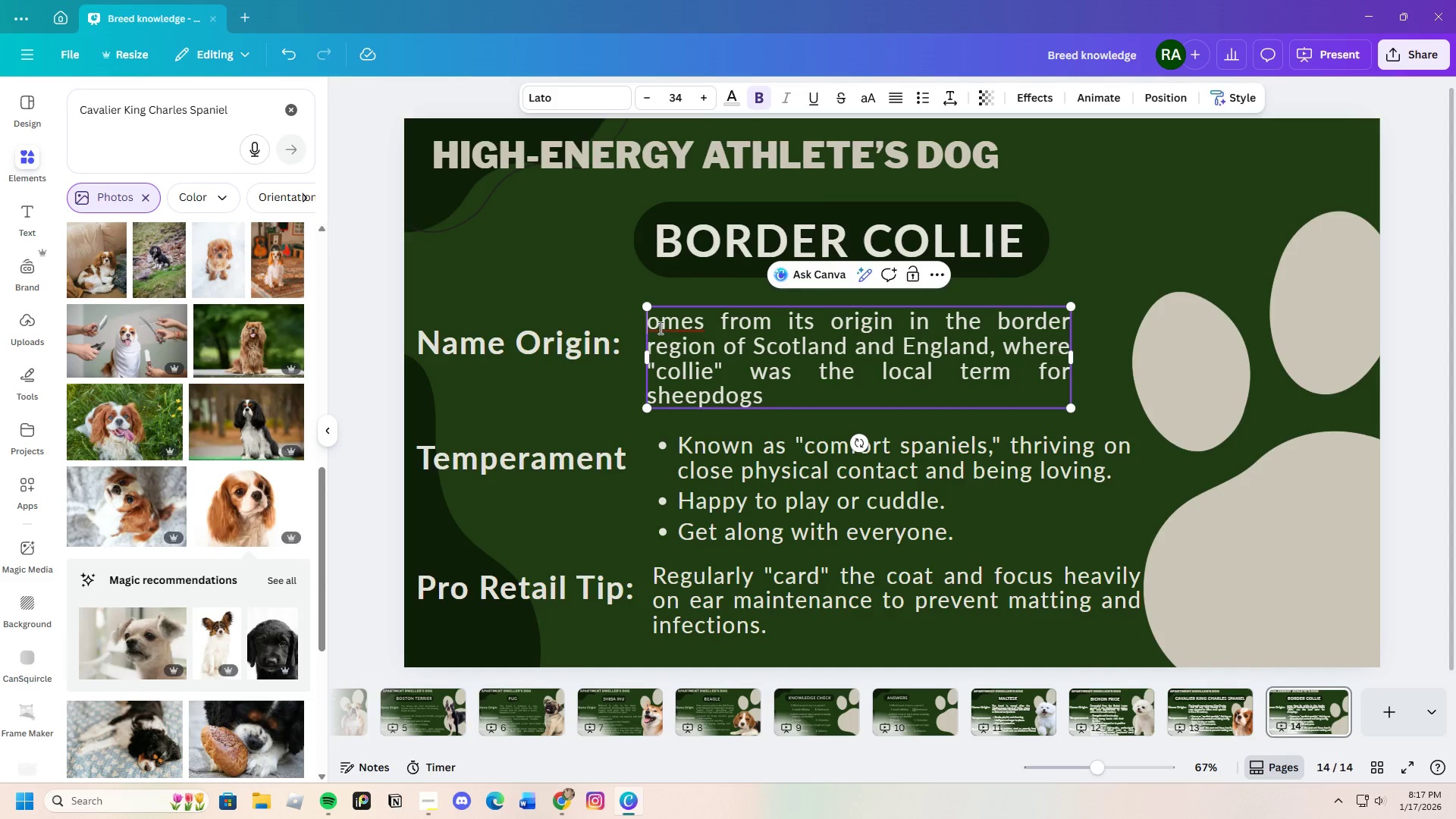 
key(Shift+C)
 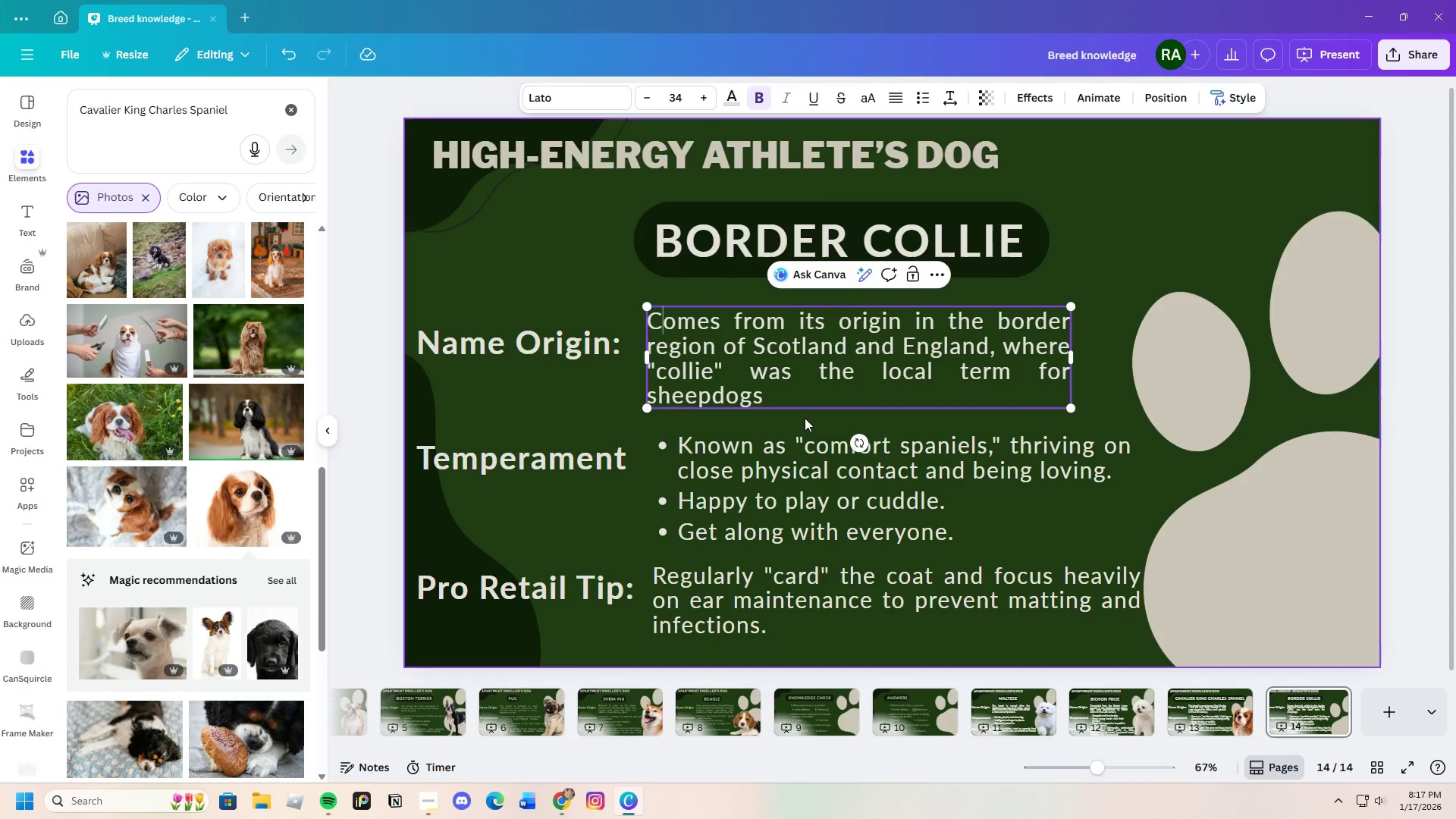 
left_click([796, 417])
 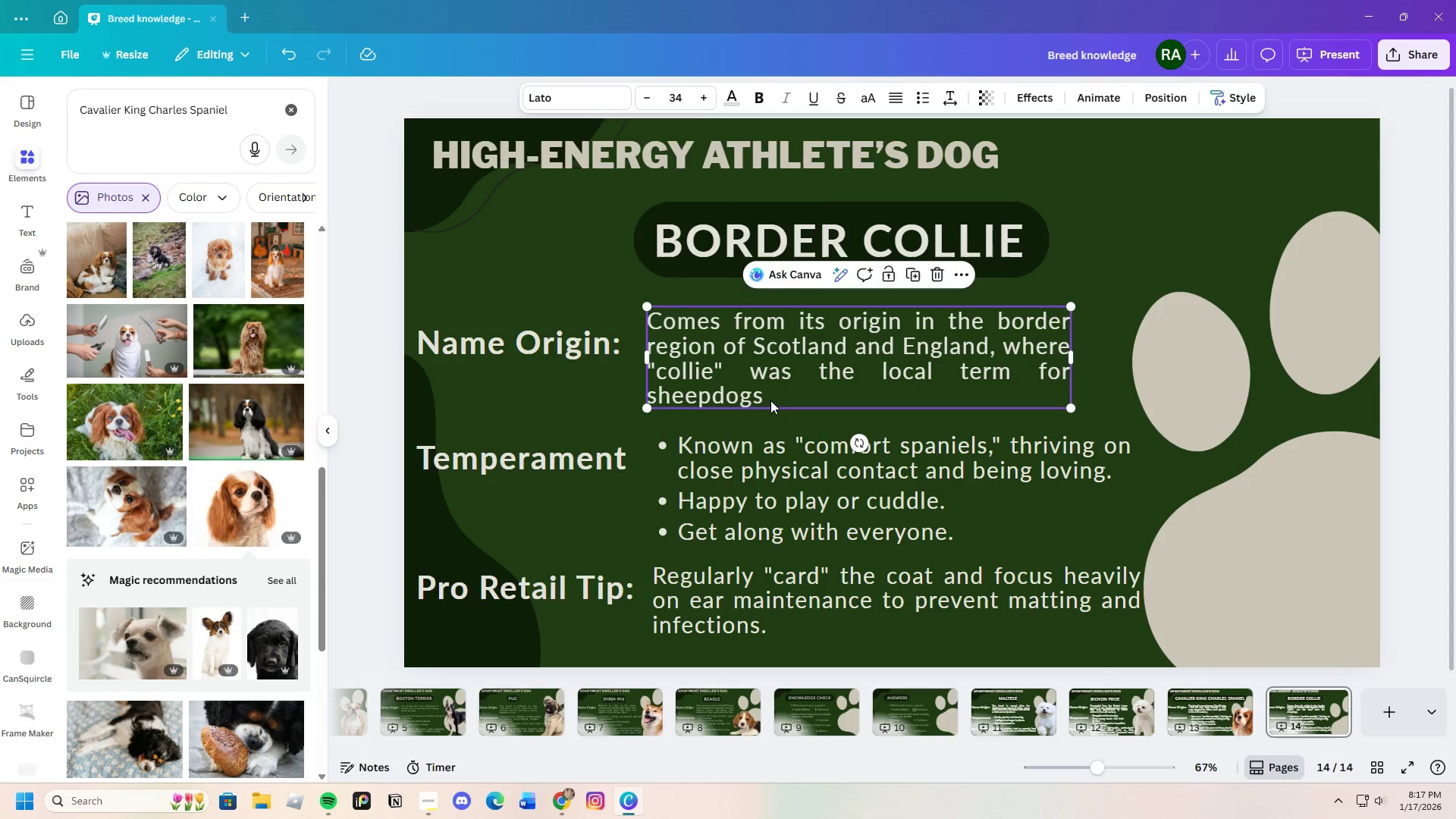 
double_click([770, 400])
 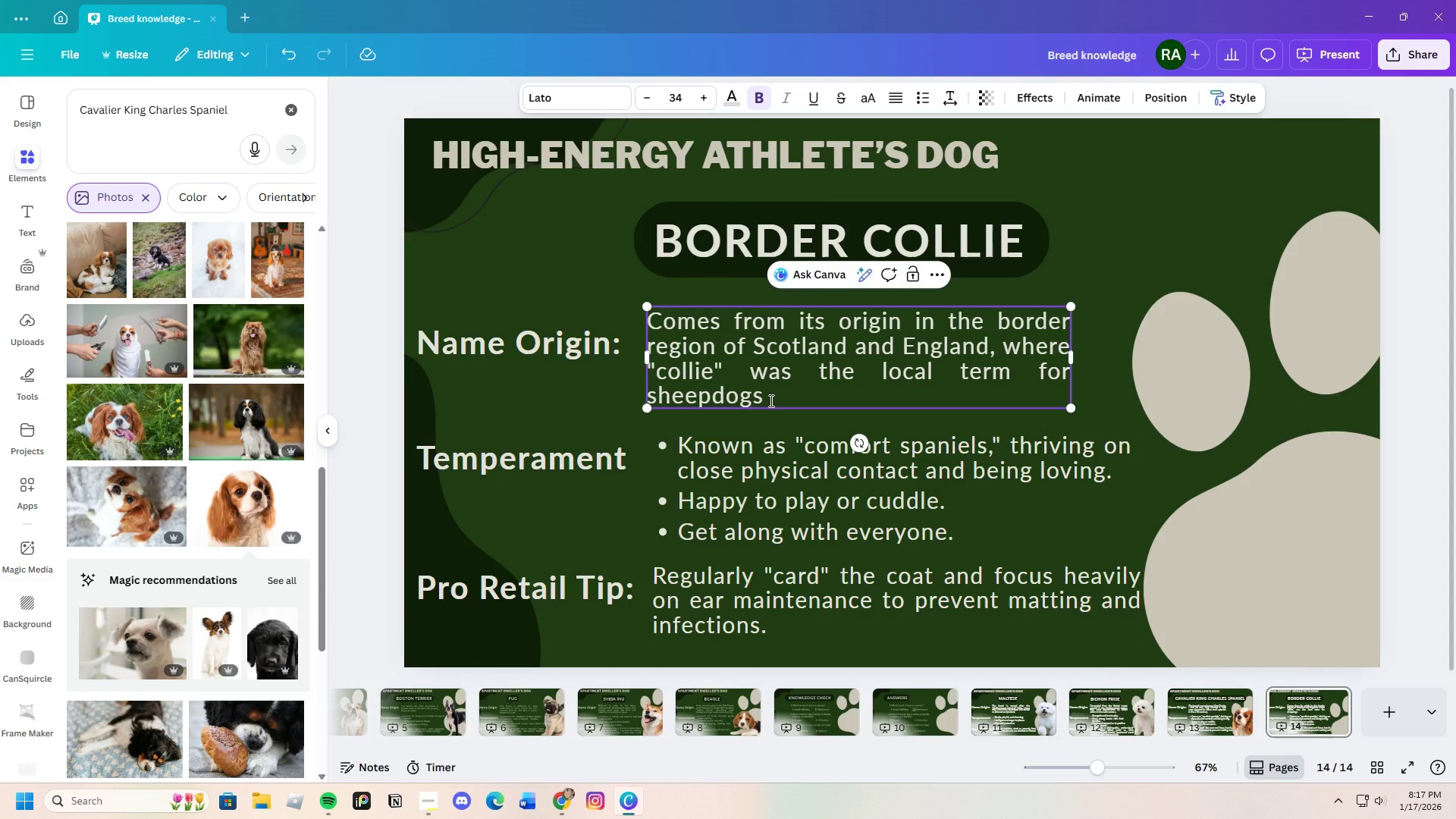 
key(Period)
 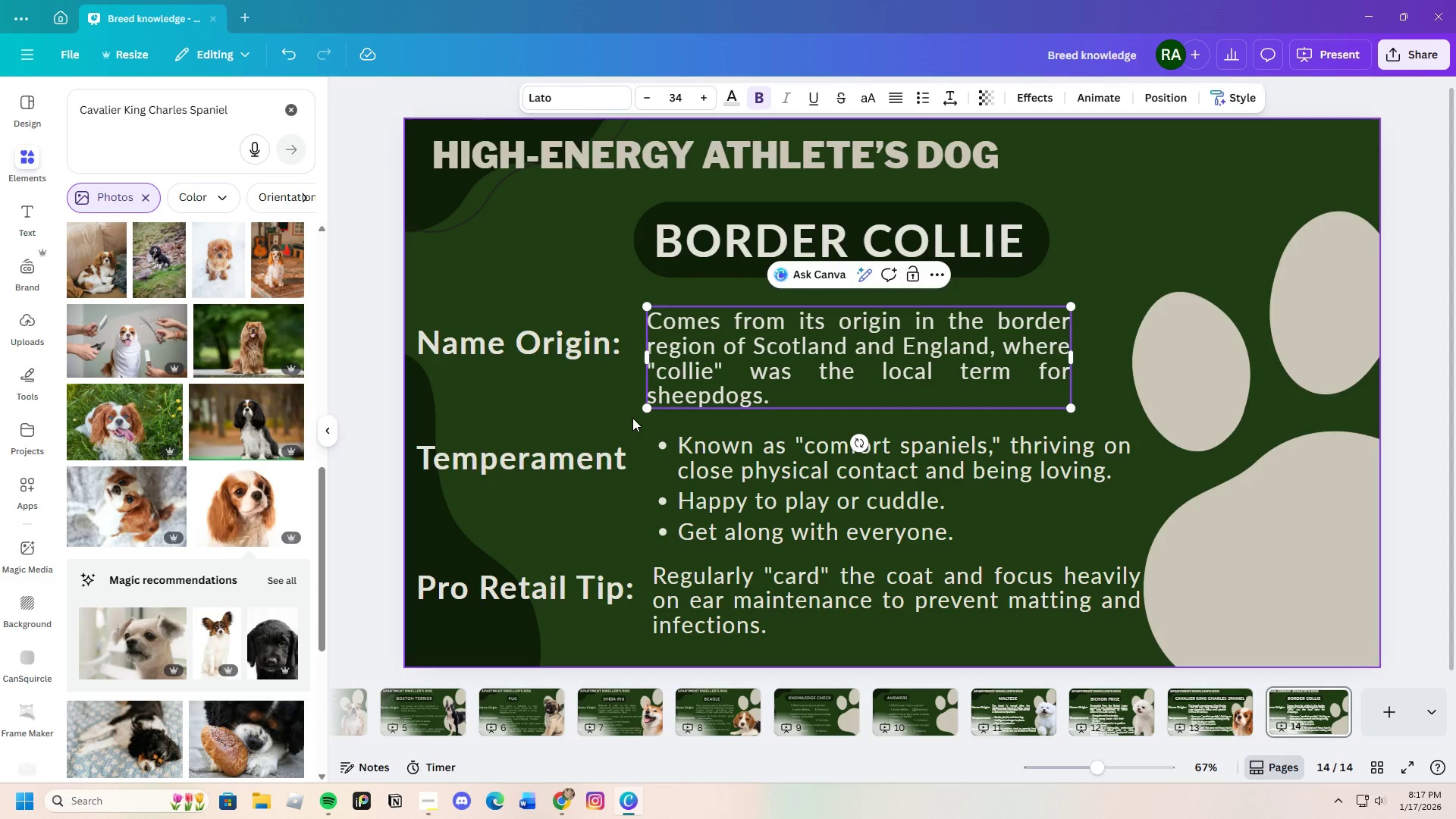 
left_click([620, 418])
 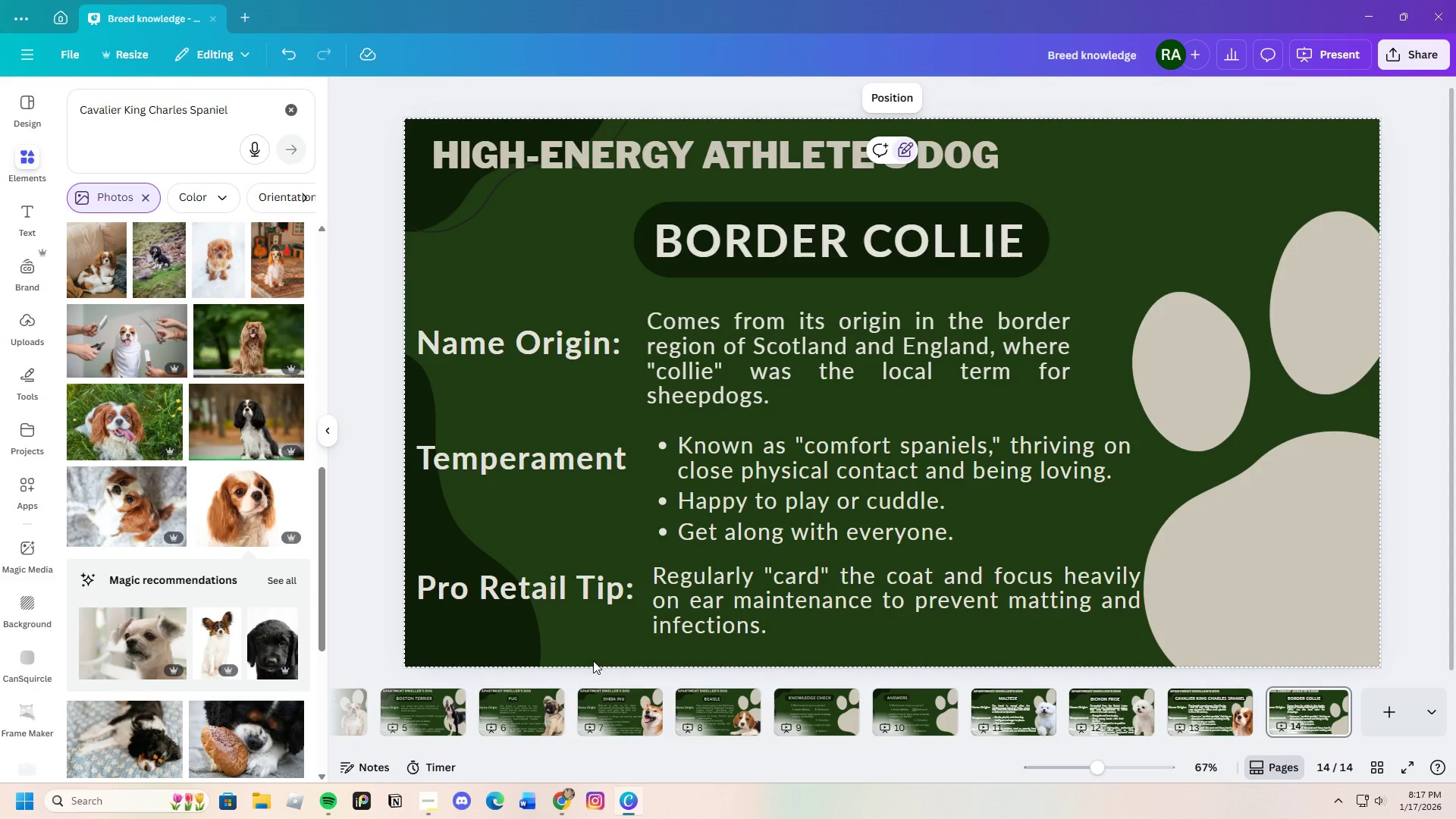 
wait(9.67)
 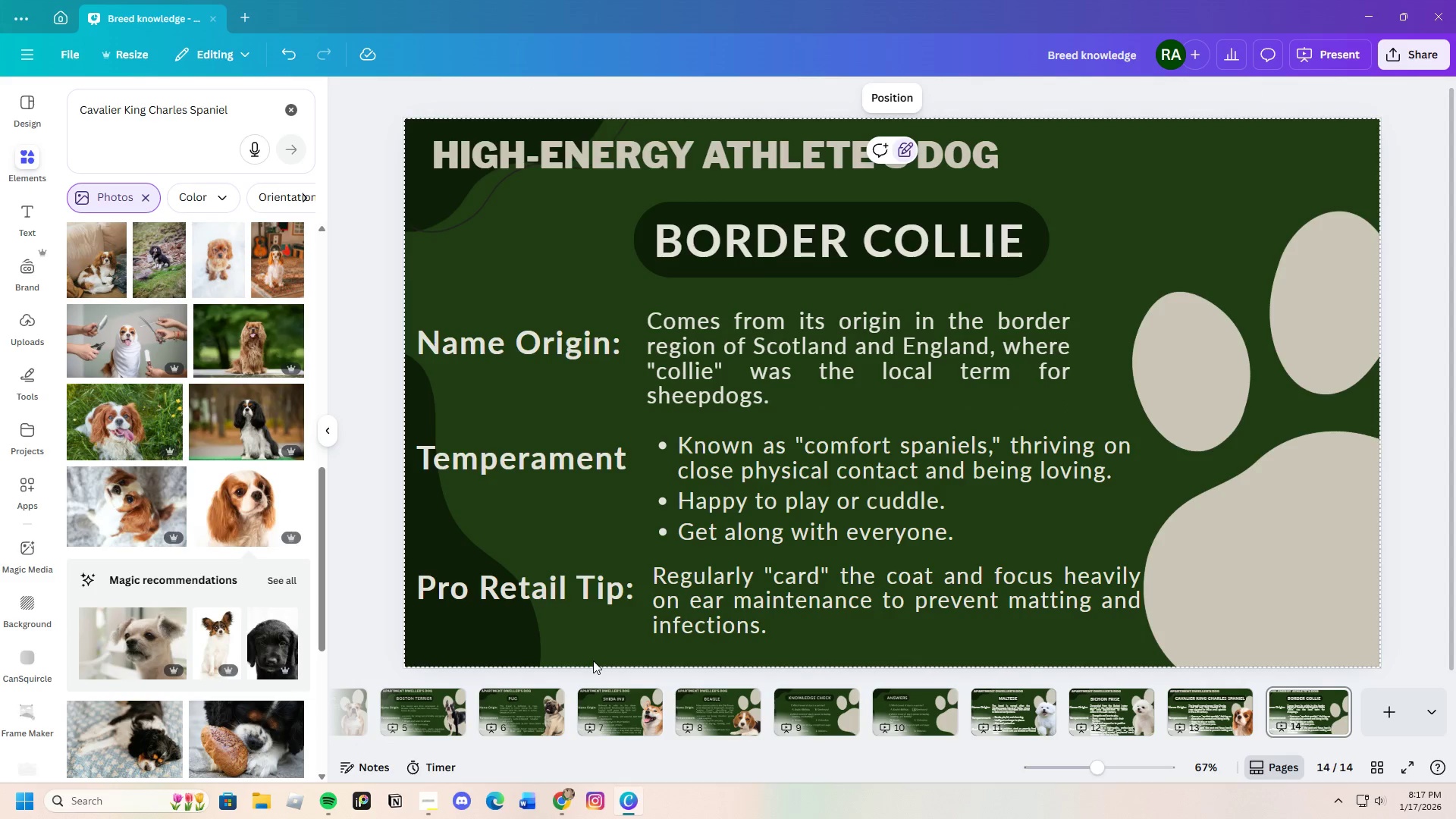 
scroll: coordinate [439, 553], scroll_direction: down, amount: 2.0
 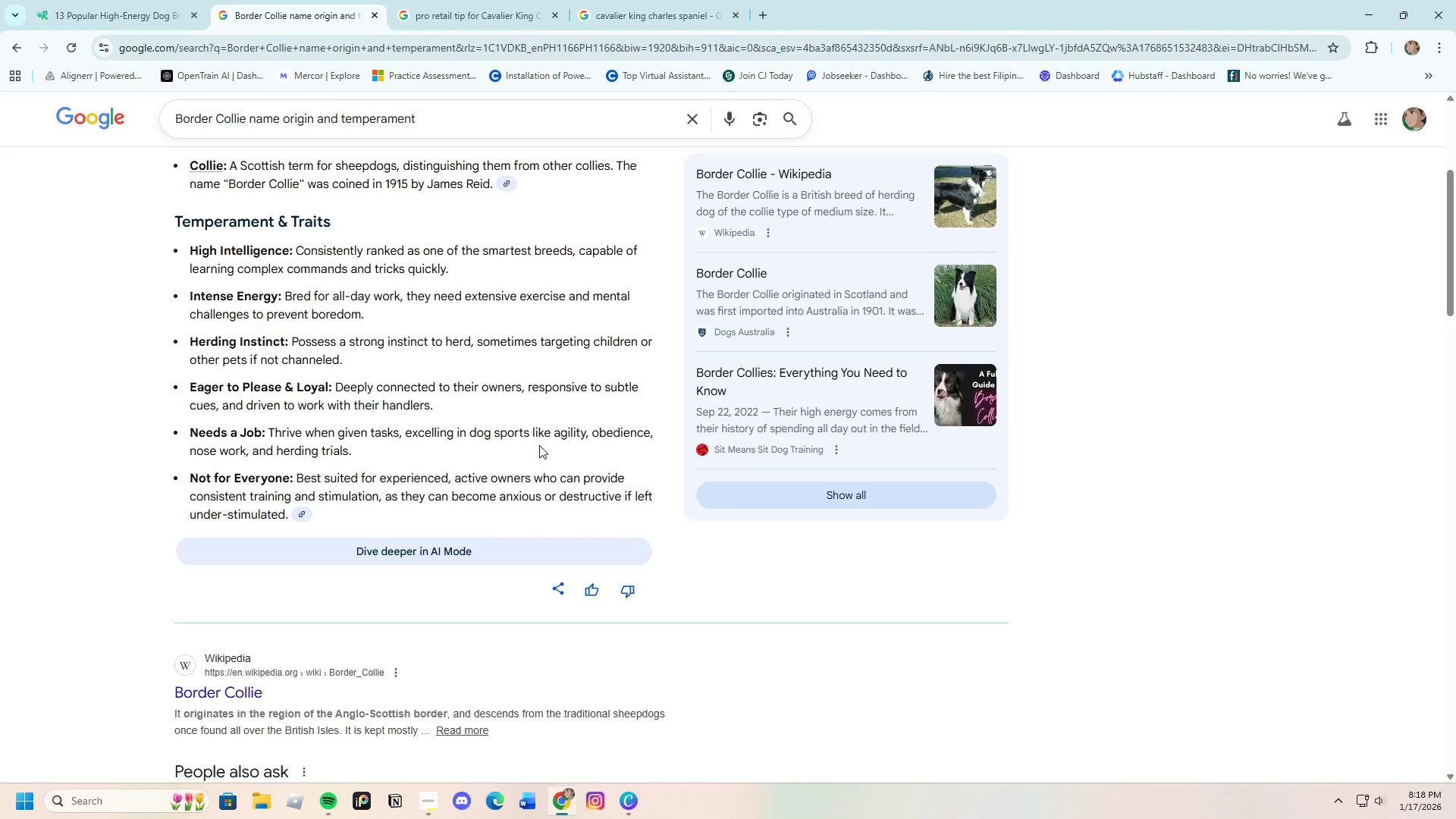 
wait(35.05)
 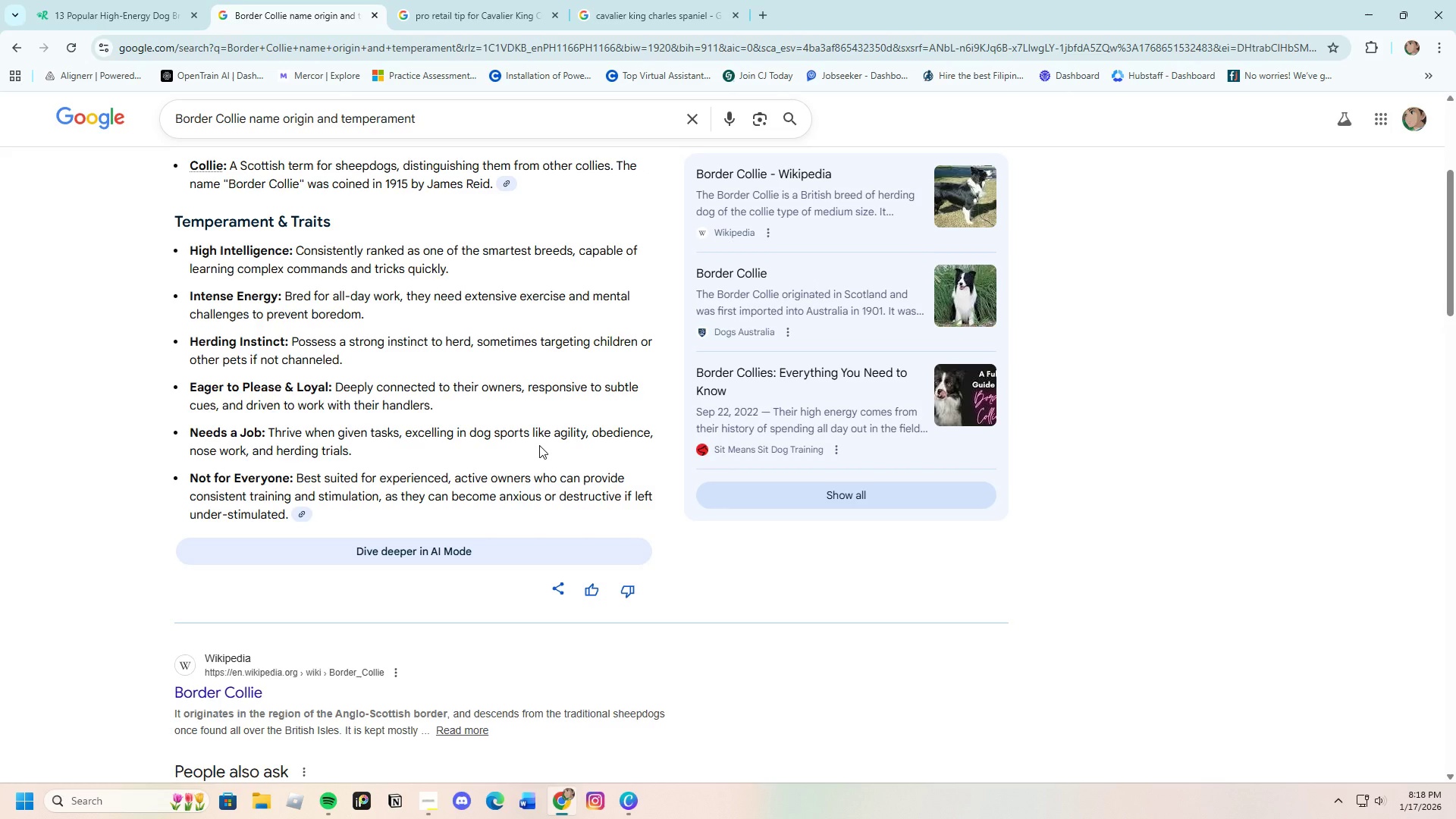 
scroll: coordinate [366, 616], scroll_direction: down, amount: 13.0
 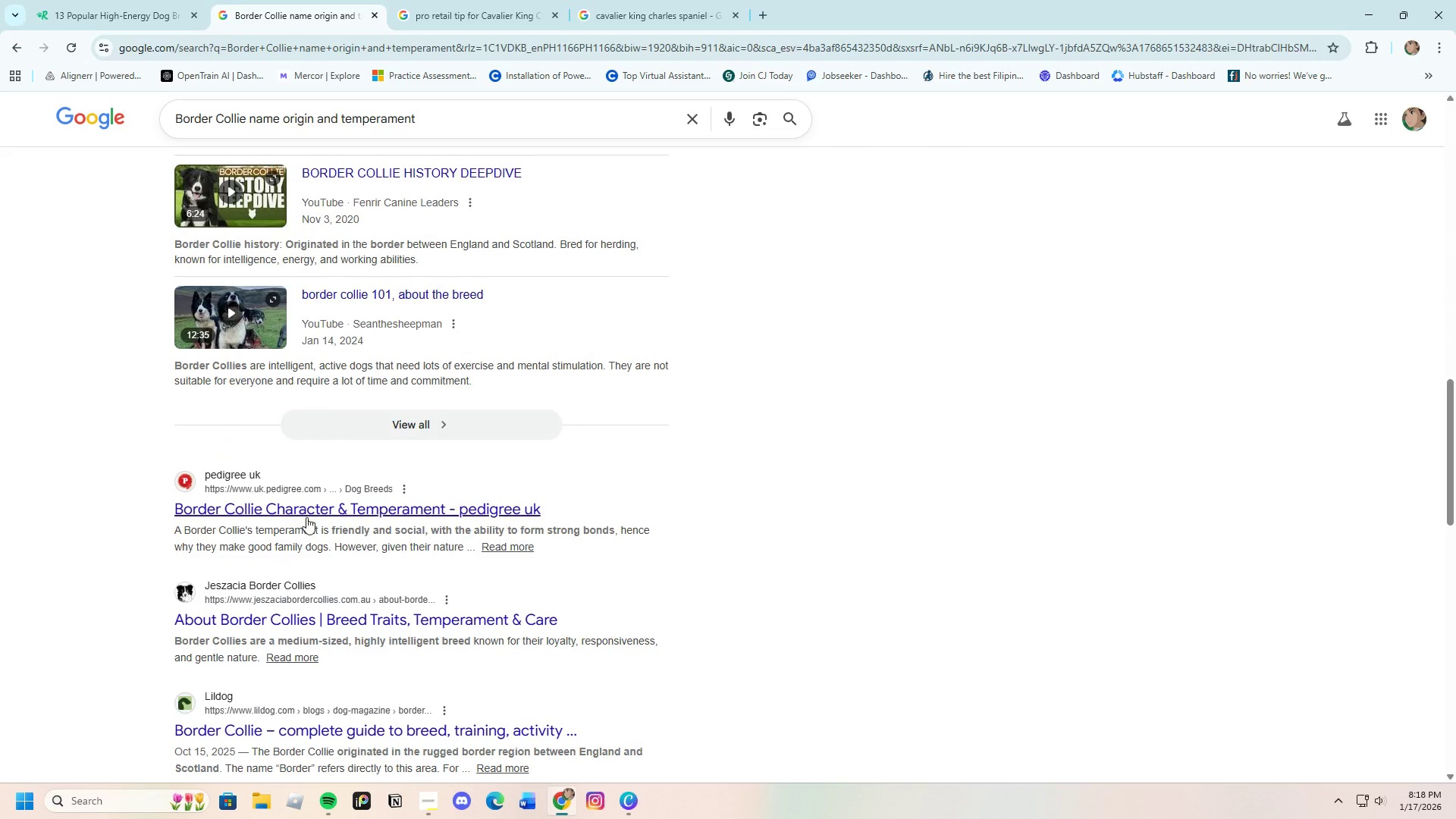 
left_click([308, 516])
 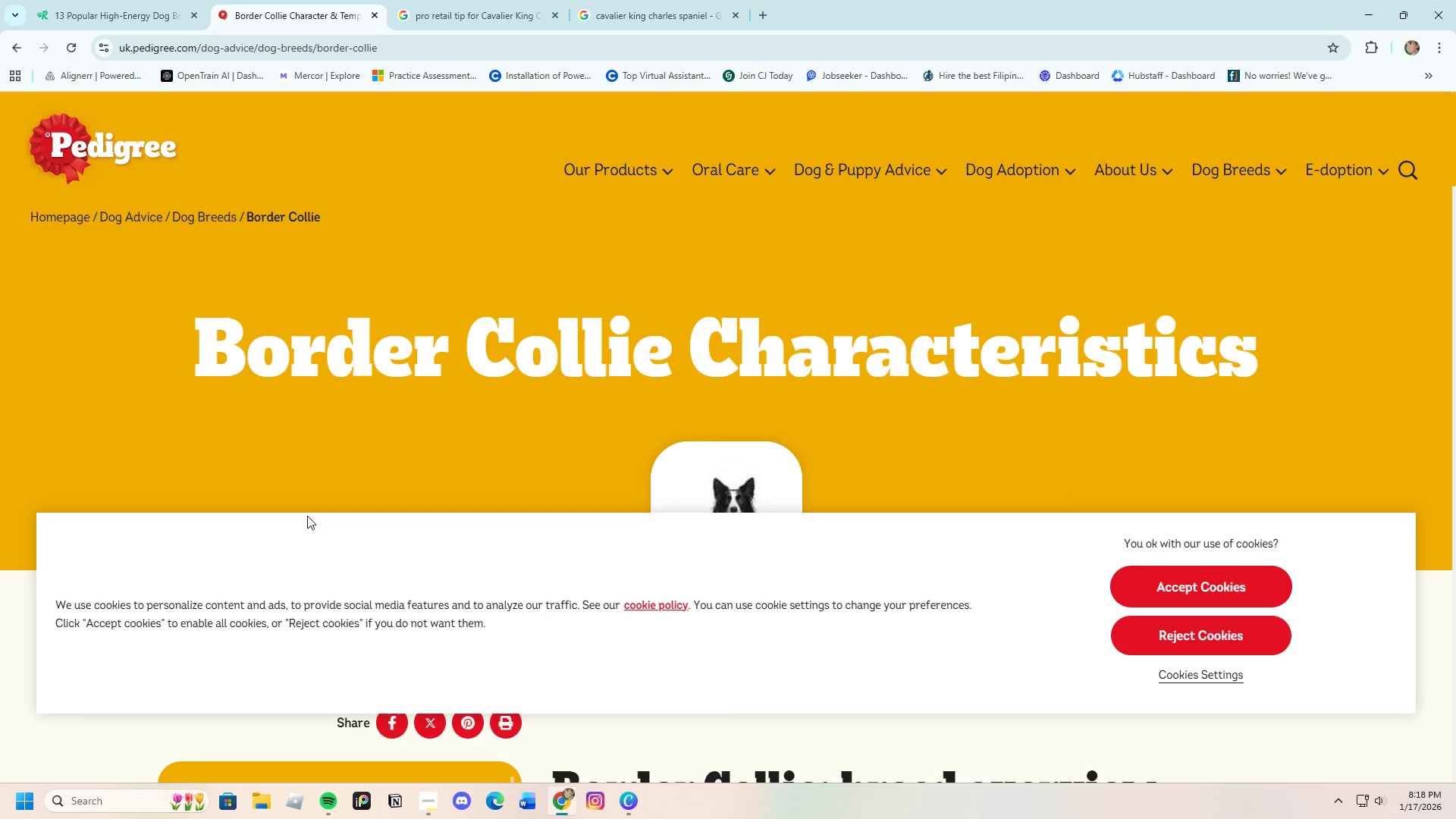 
wait(7.44)
 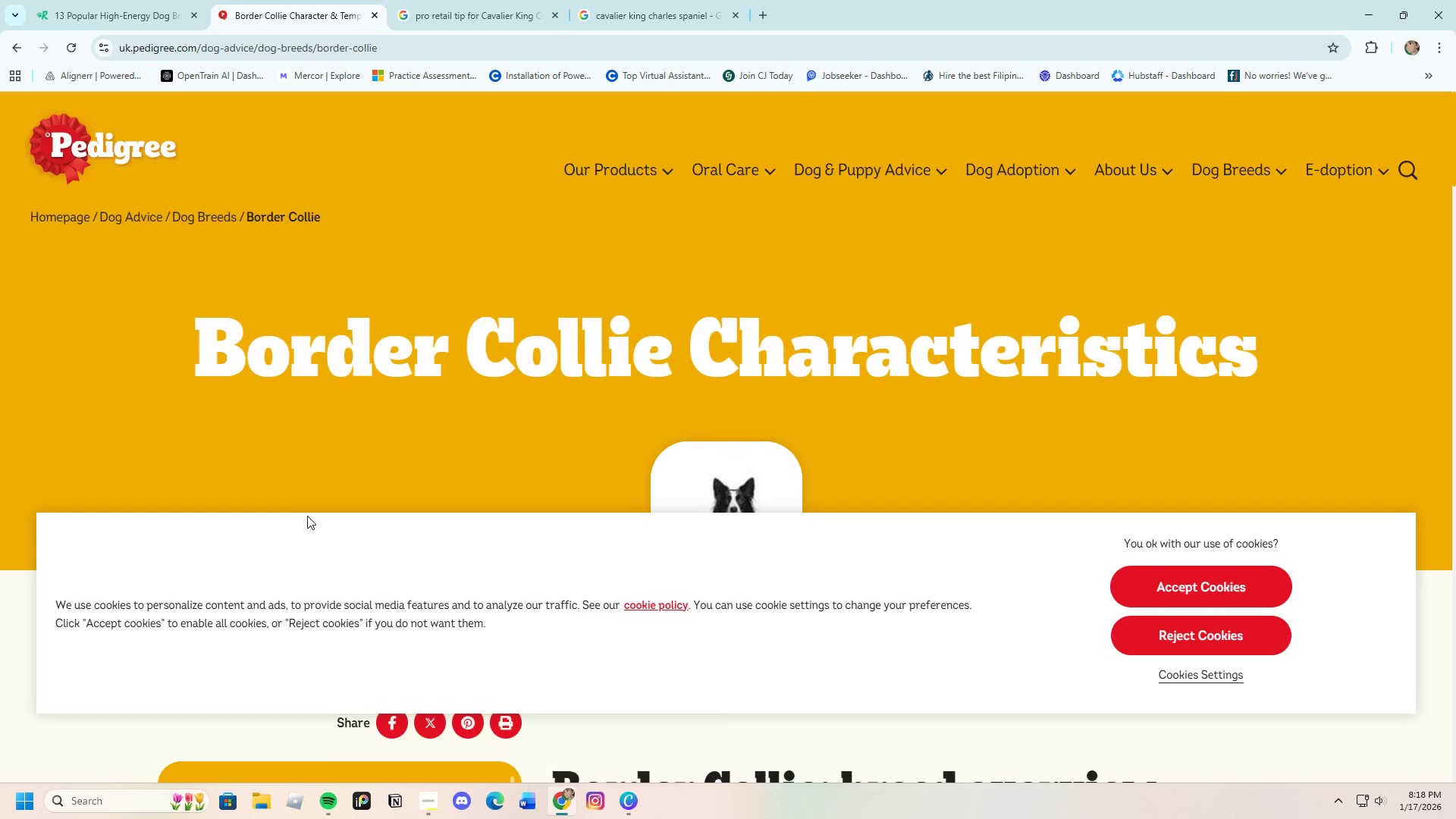 
scroll: coordinate [916, 532], scroll_direction: down, amount: 17.0
 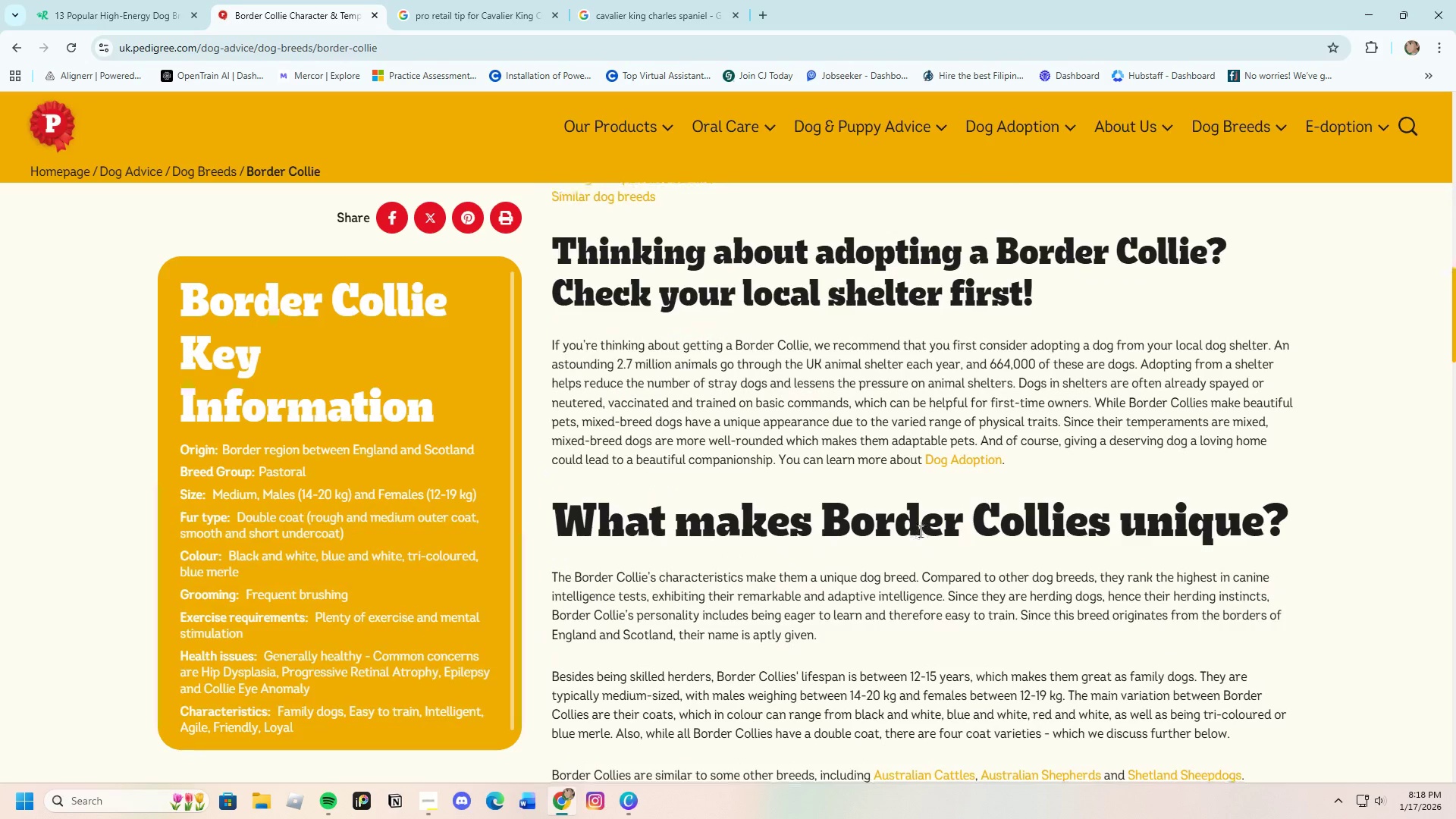 
wait(16.27)
 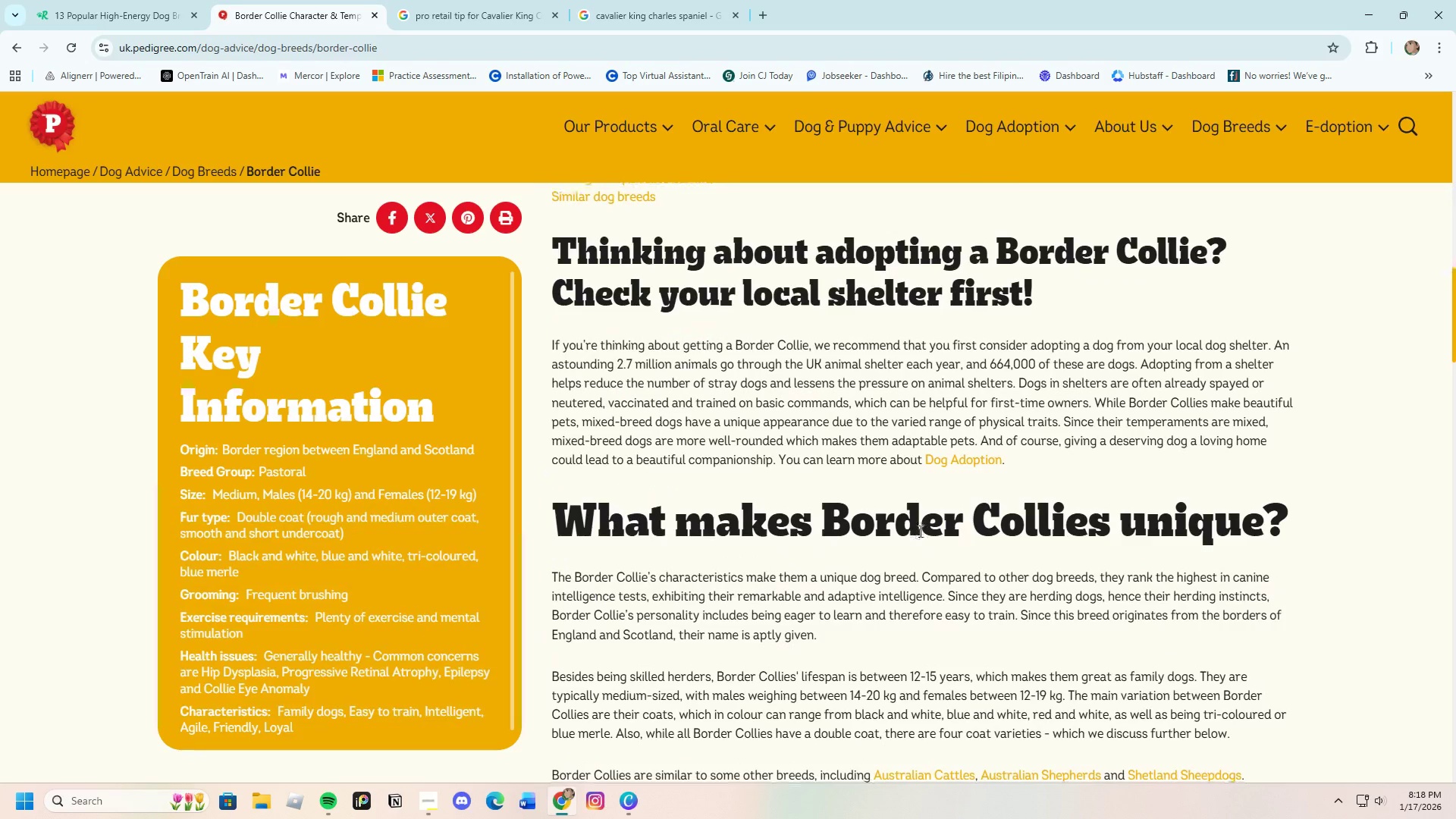 
scroll: coordinate [1049, 517], scroll_direction: down, amount: 3.0
 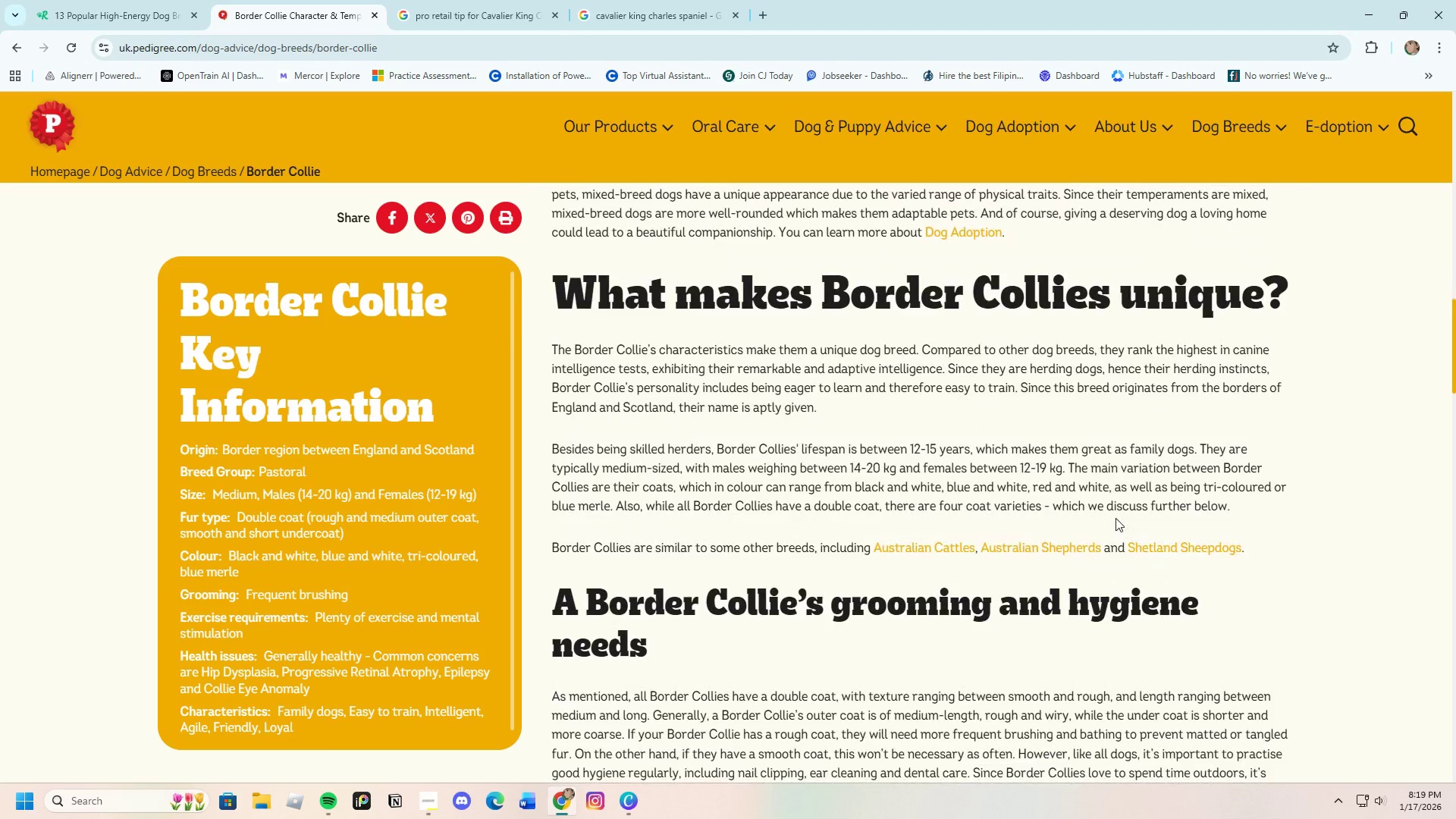 
wait(16.55)
 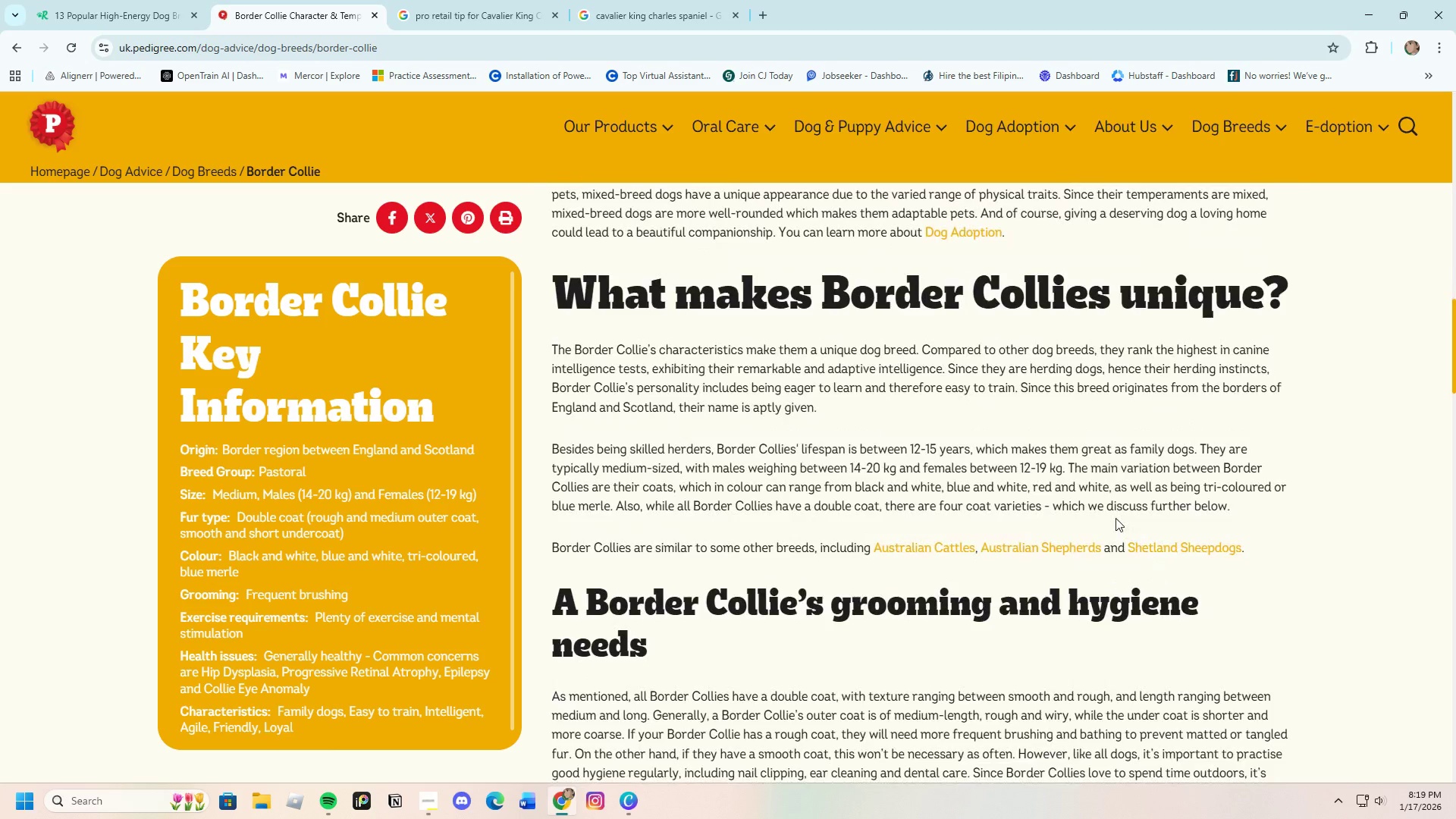 
scroll: coordinate [808, 603], scroll_direction: down, amount: 13.0
 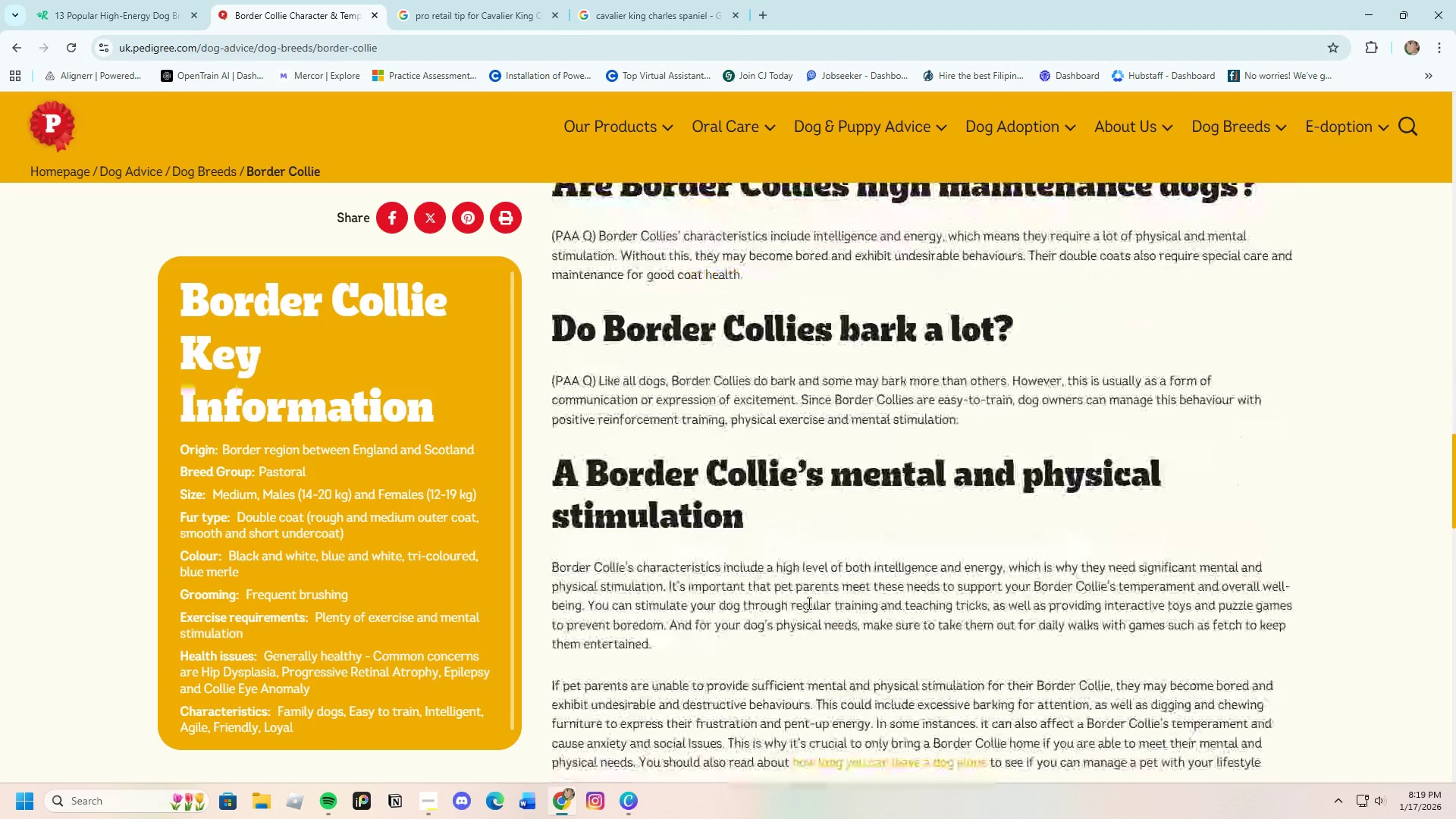 
scroll: coordinate [808, 603], scroll_direction: up, amount: 2.0
 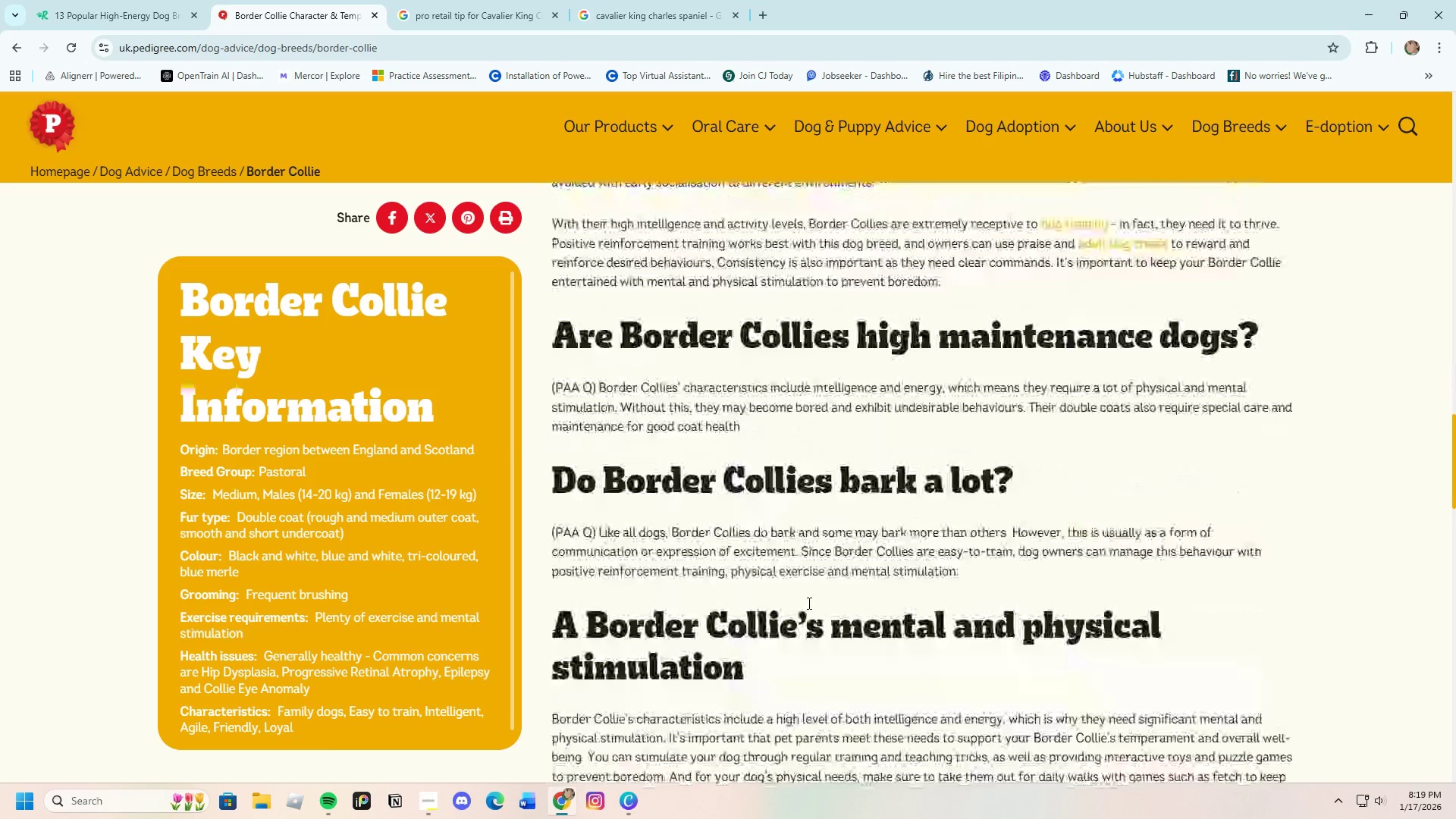 
scroll: coordinate [808, 602], scroll_direction: down, amount: 8.0
 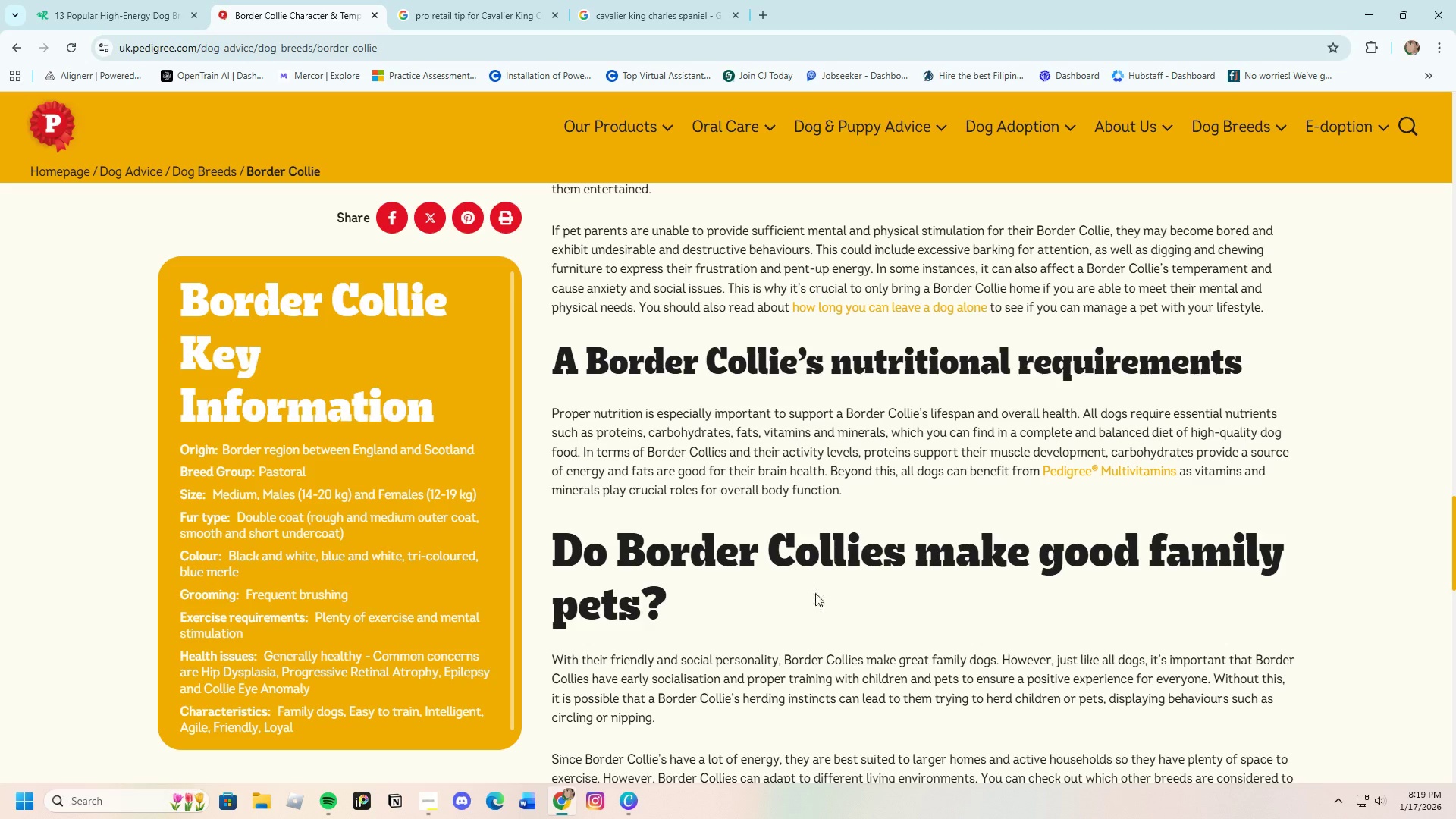 
wait(6.34)
 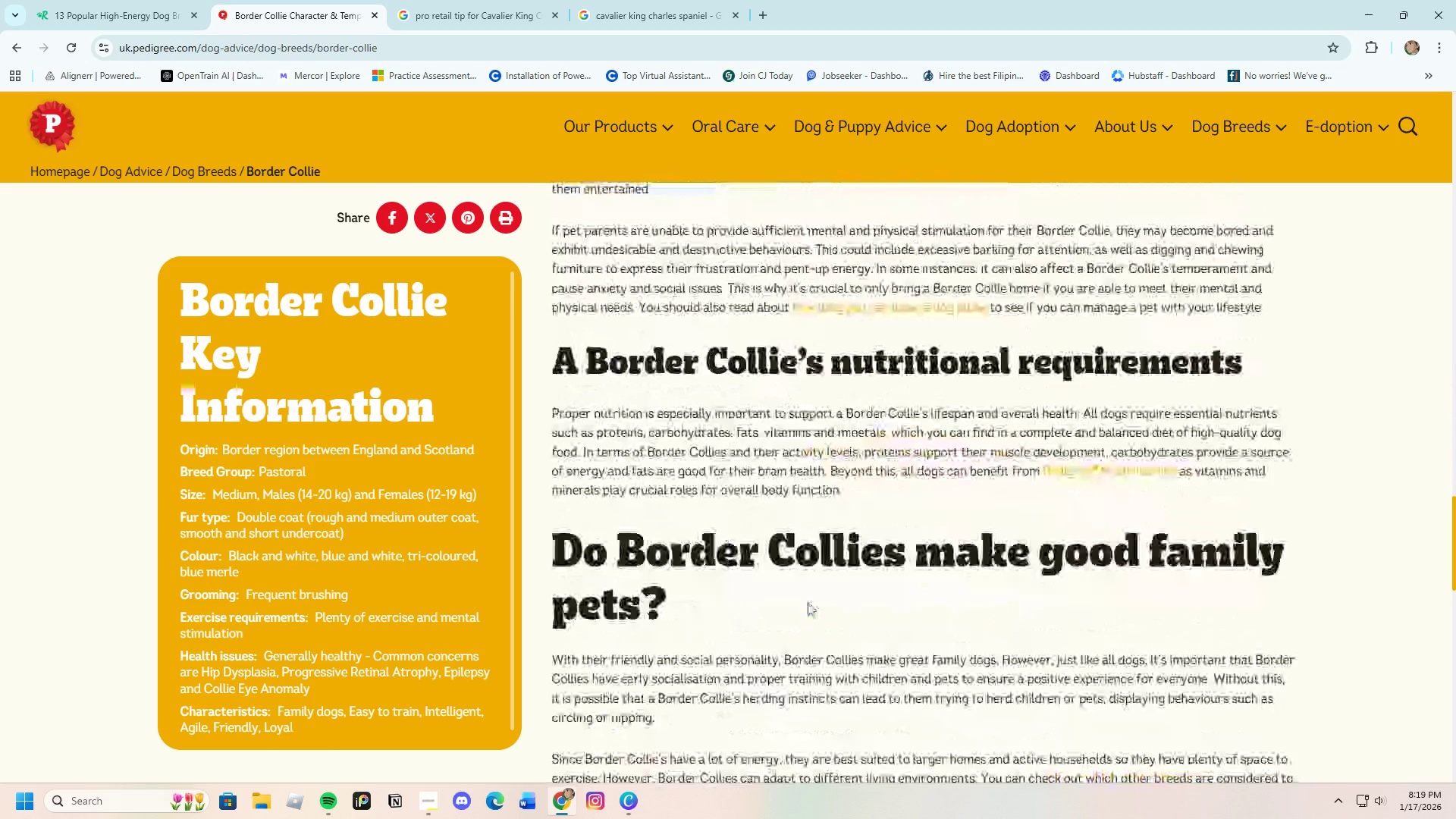 
scroll: coordinate [817, 589], scroll_direction: down, amount: 11.0
 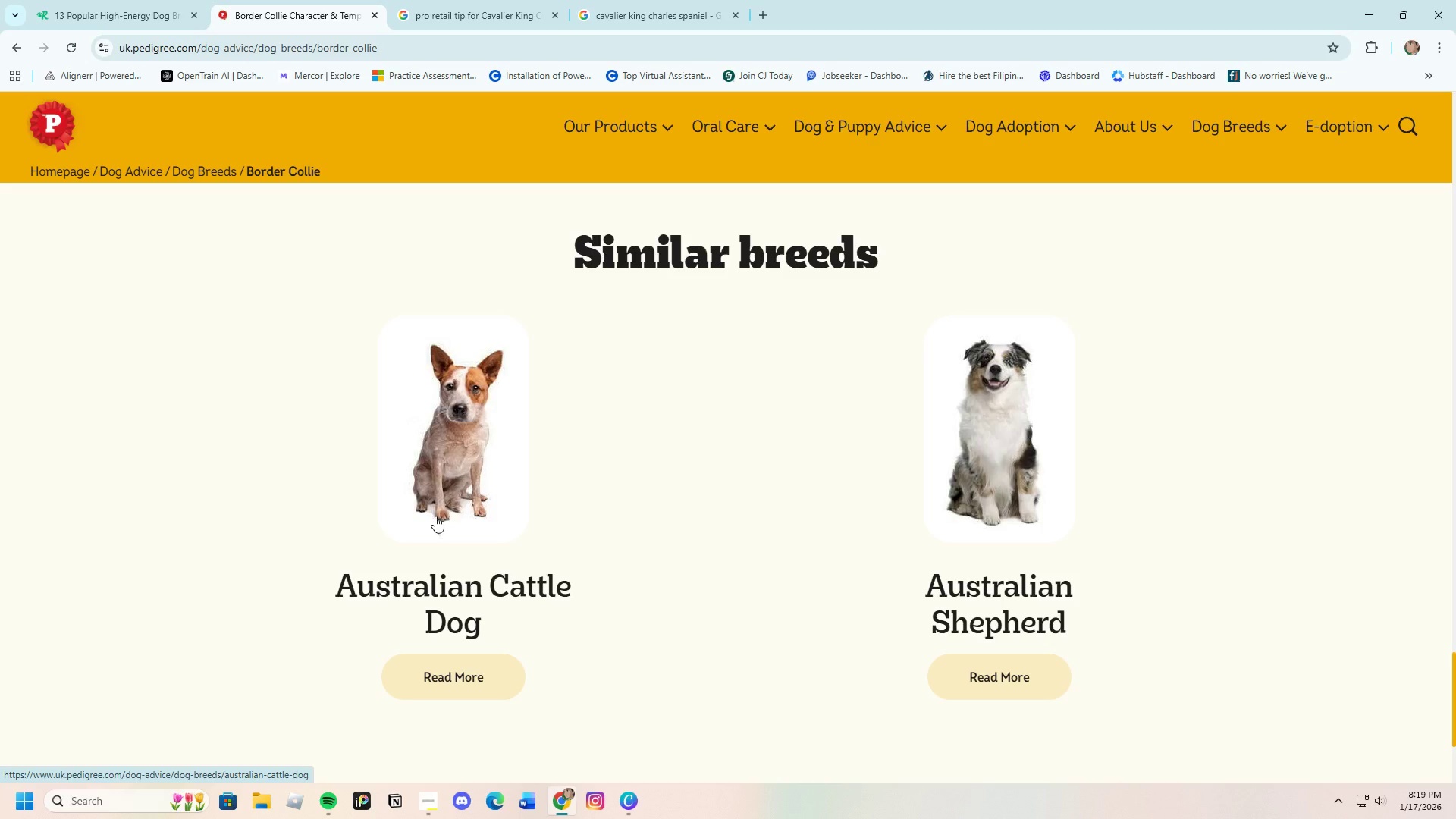 
scroll: coordinate [433, 515], scroll_direction: up, amount: 6.0
 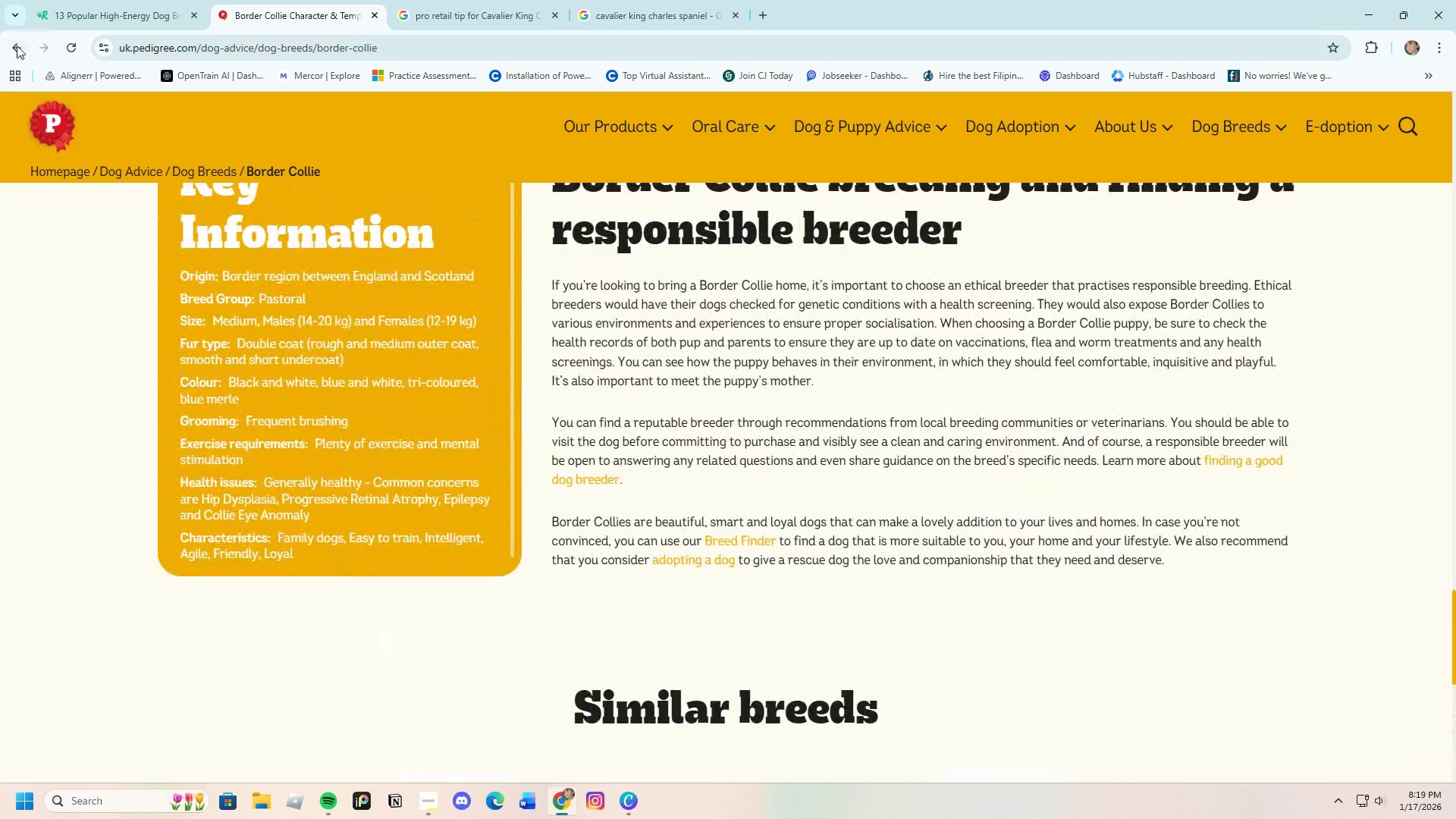 
left_click([17, 46])
 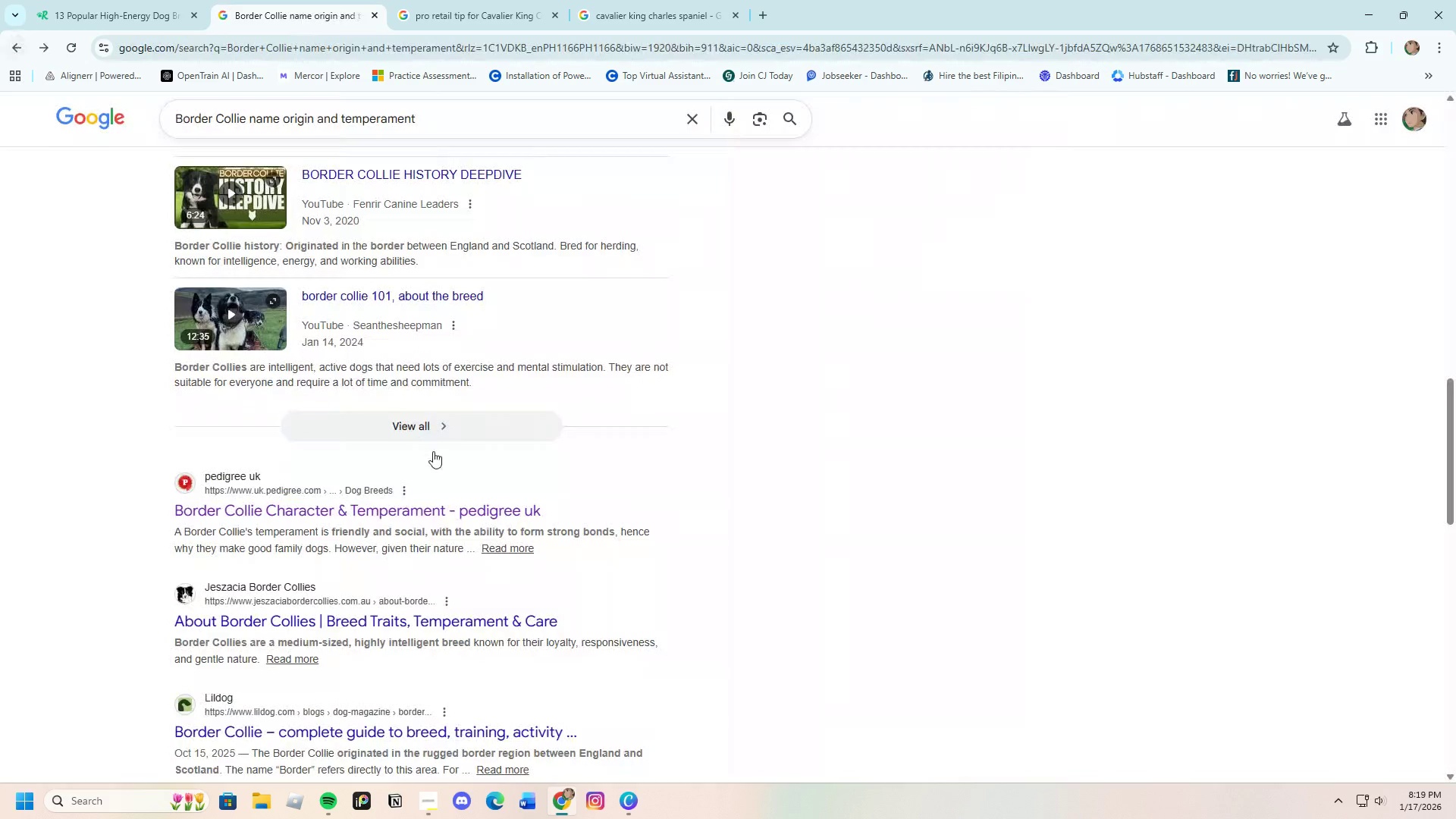 
scroll: coordinate [433, 451], scroll_direction: up, amount: 4.0
 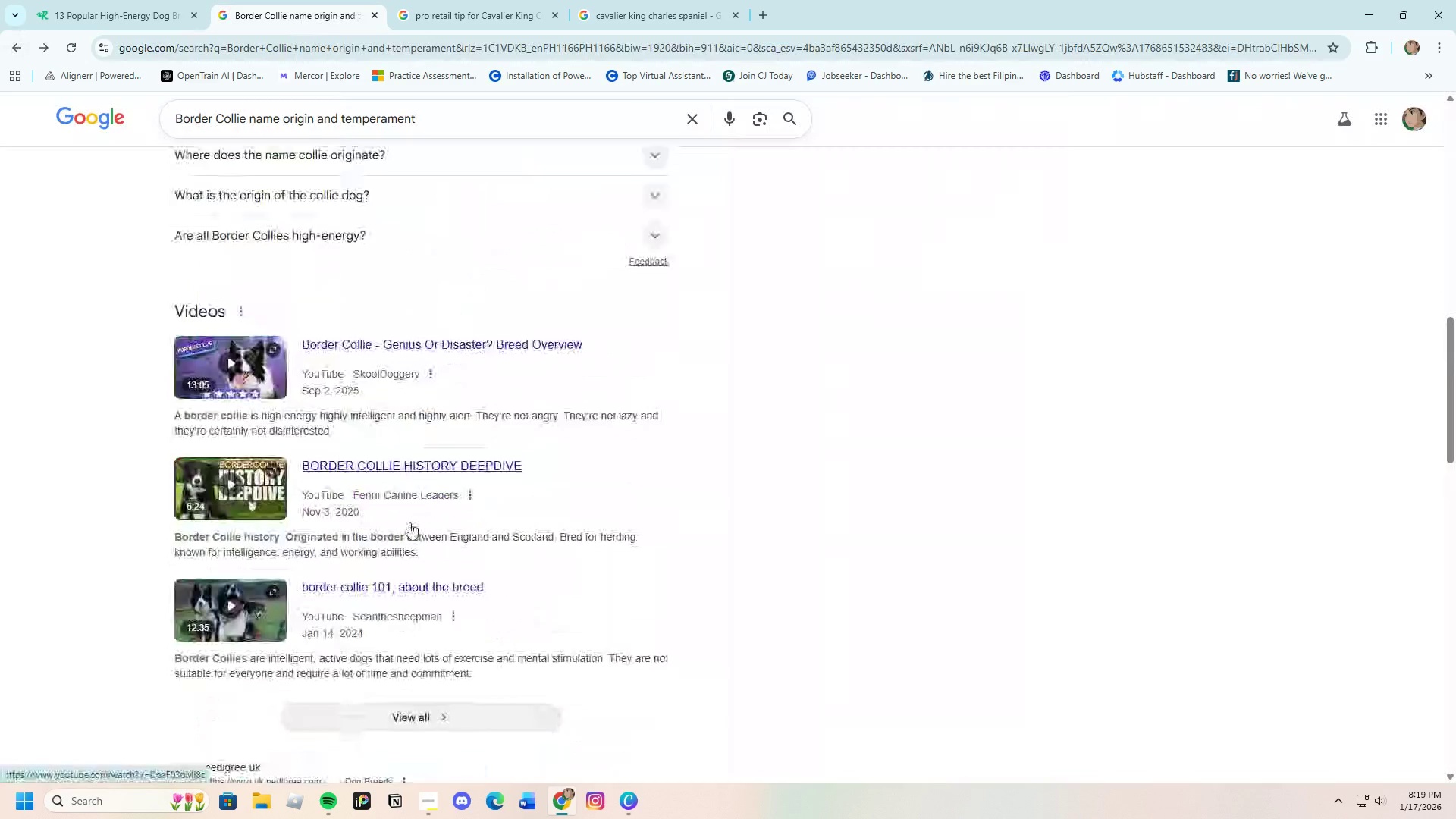 
scroll: coordinate [403, 547], scroll_direction: down, amount: 8.0
 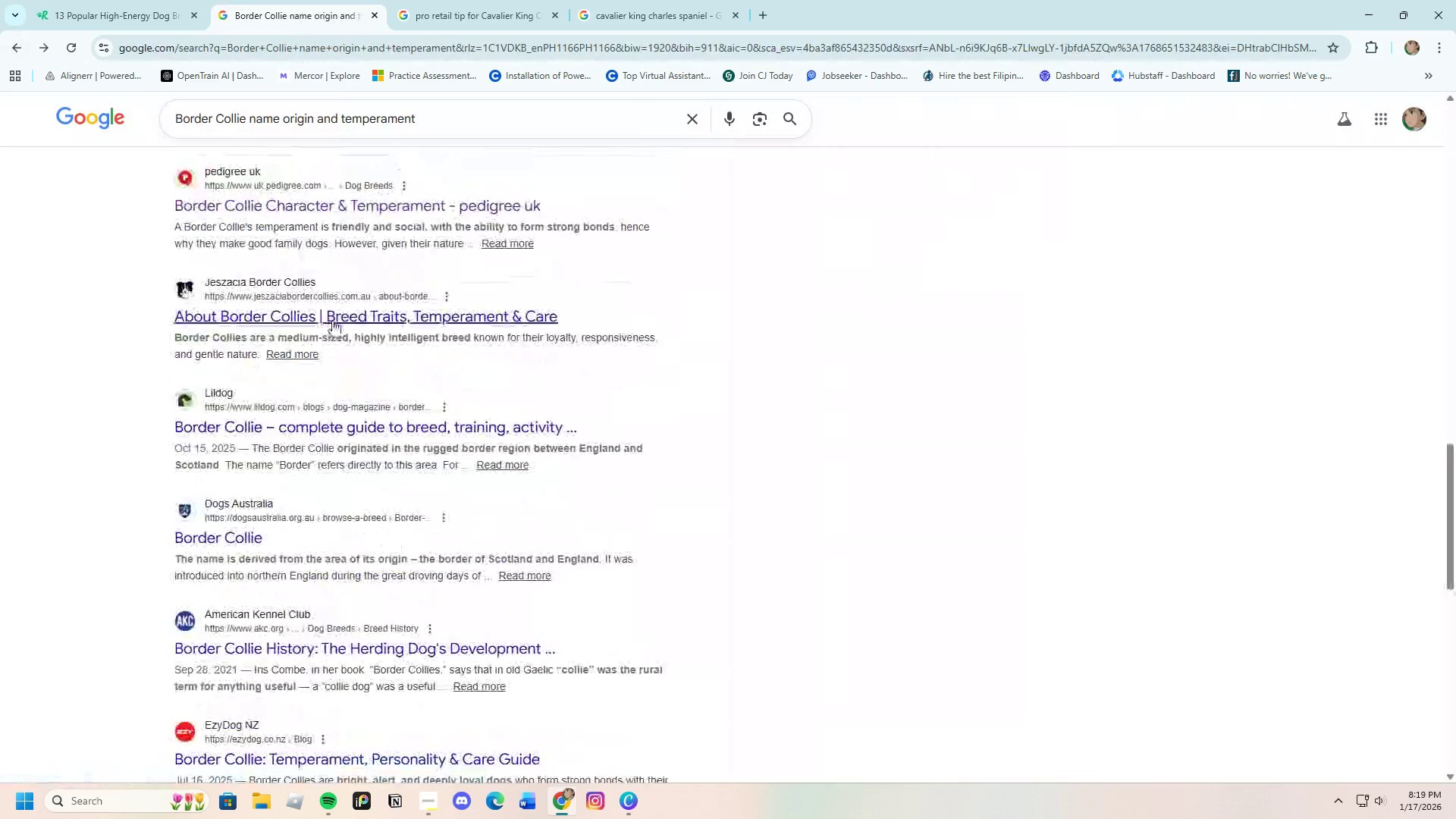 
left_click([333, 320])
 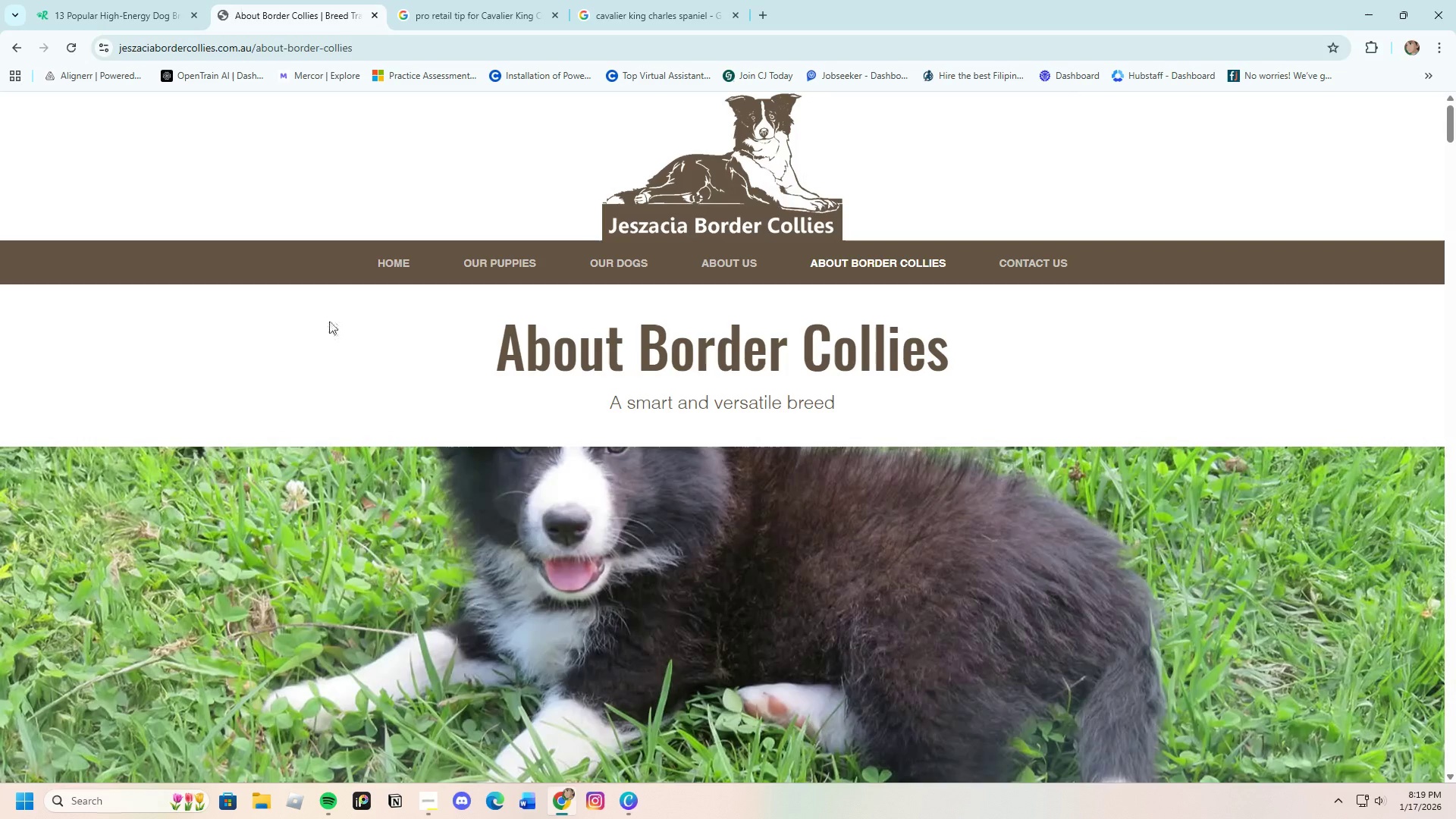 
scroll: coordinate [458, 498], scroll_direction: down, amount: 12.0
 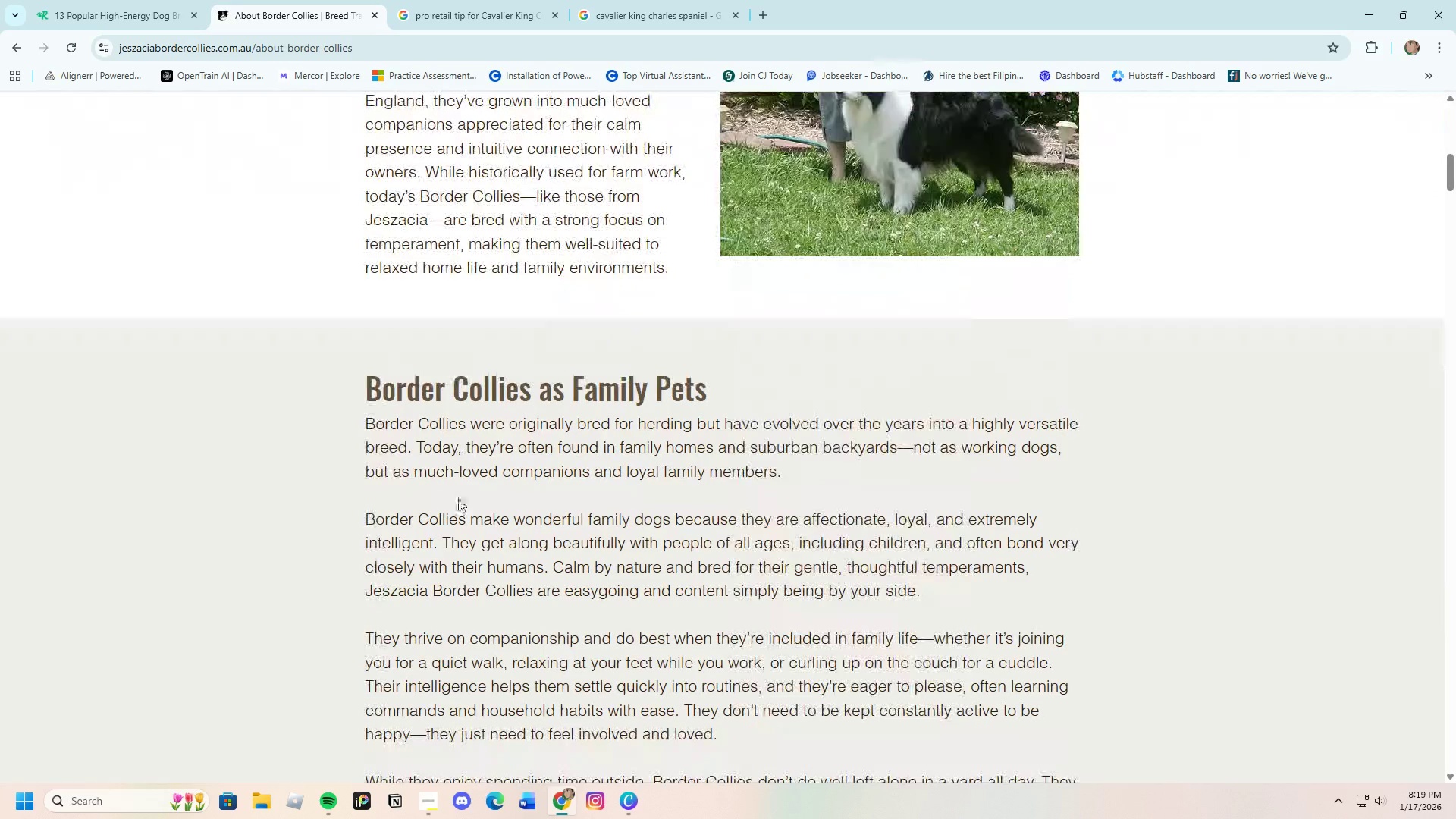 
scroll: coordinate [458, 498], scroll_direction: up, amount: 4.0
 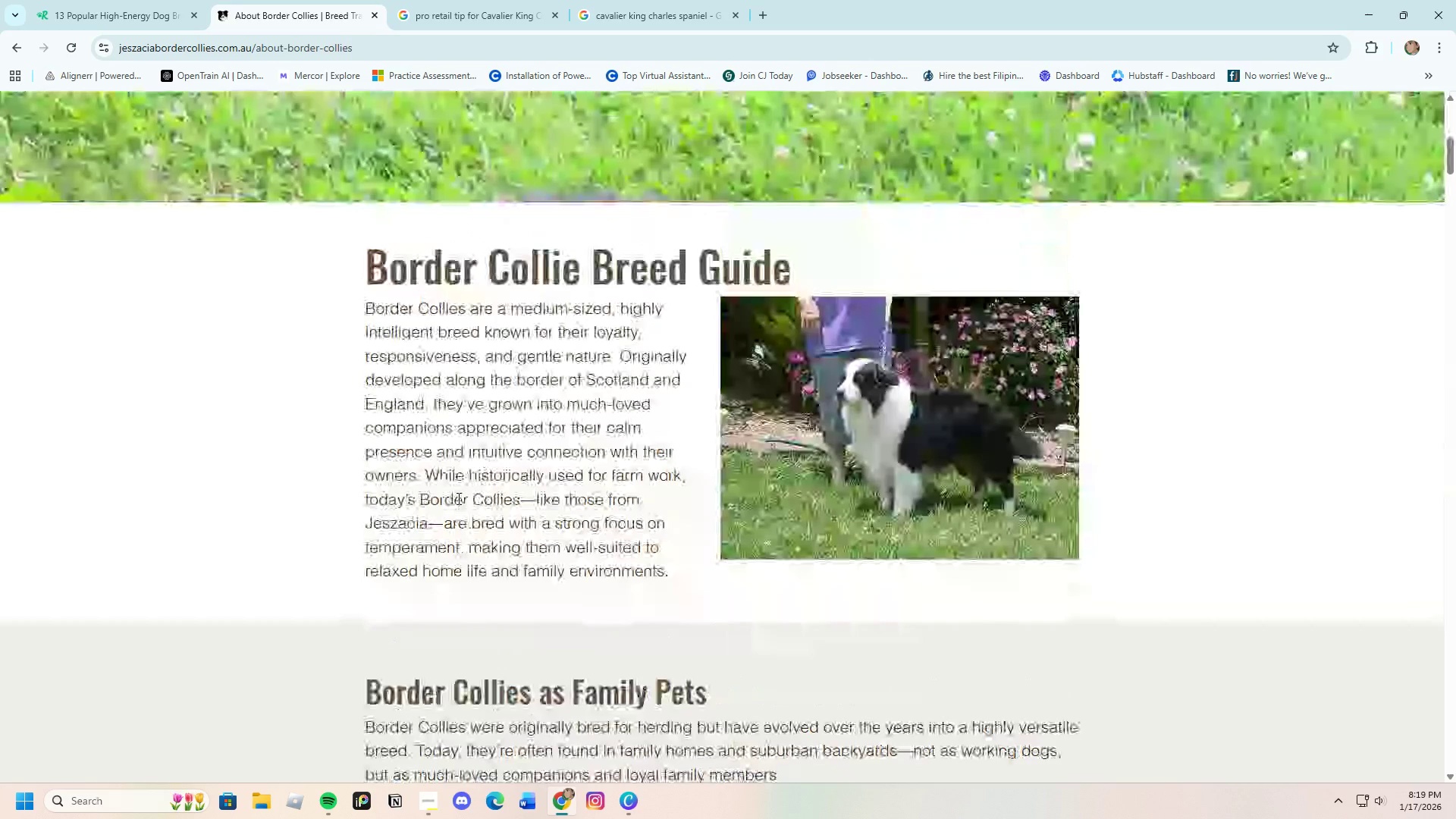 
scroll: coordinate [457, 498], scroll_direction: down, amount: 11.0
 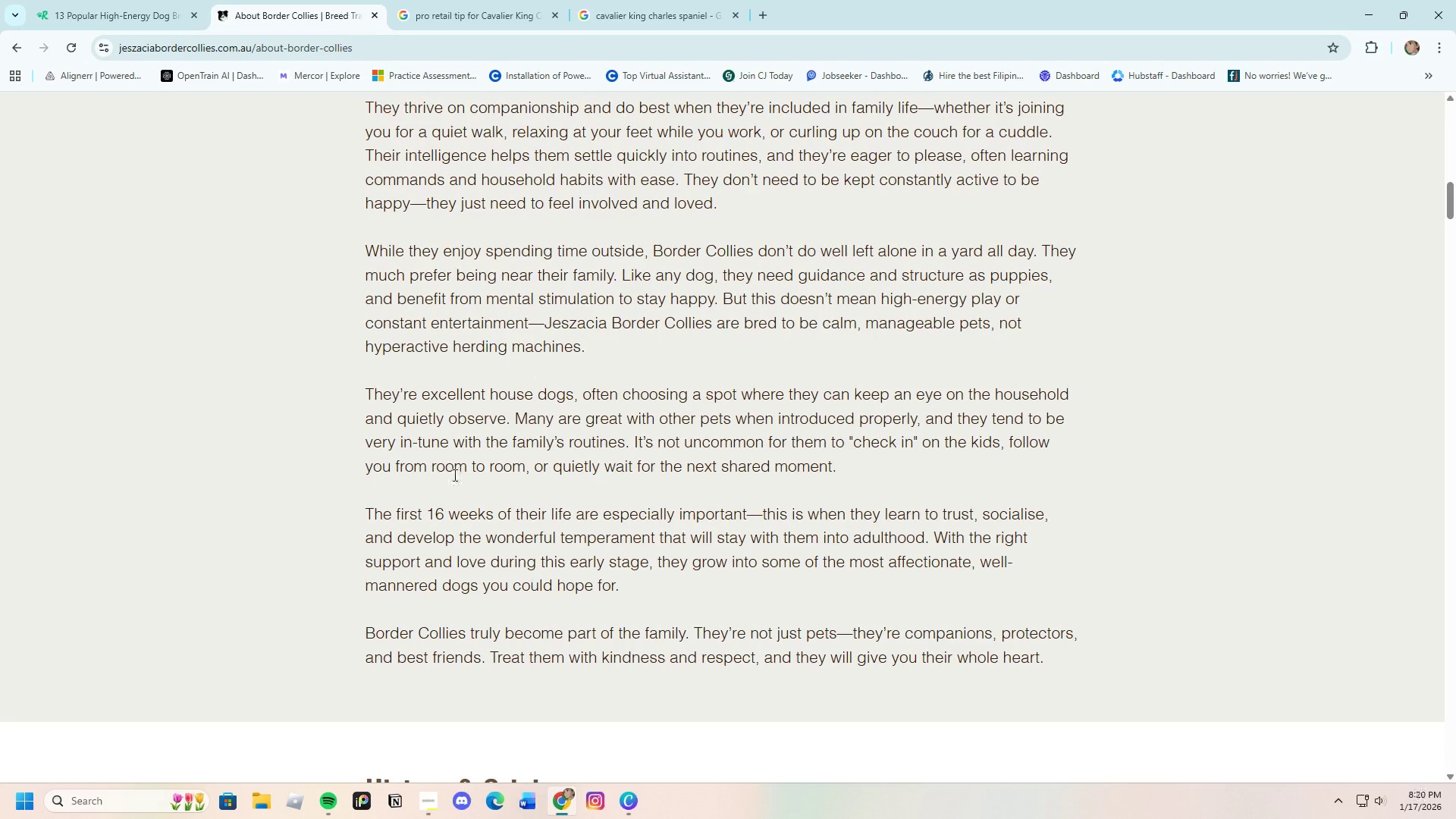 
wait(14.4)
 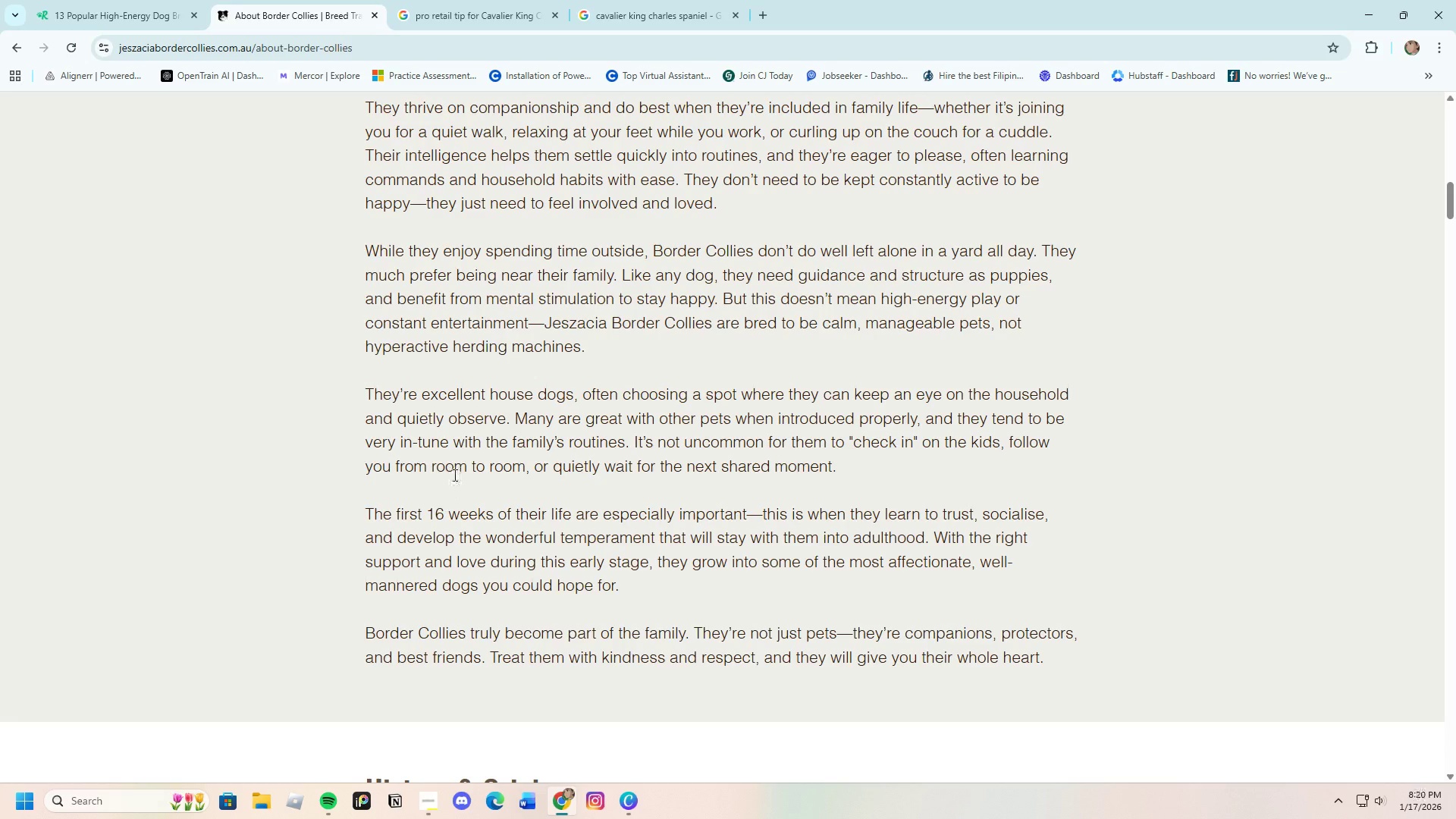 
left_click([10, 49])
 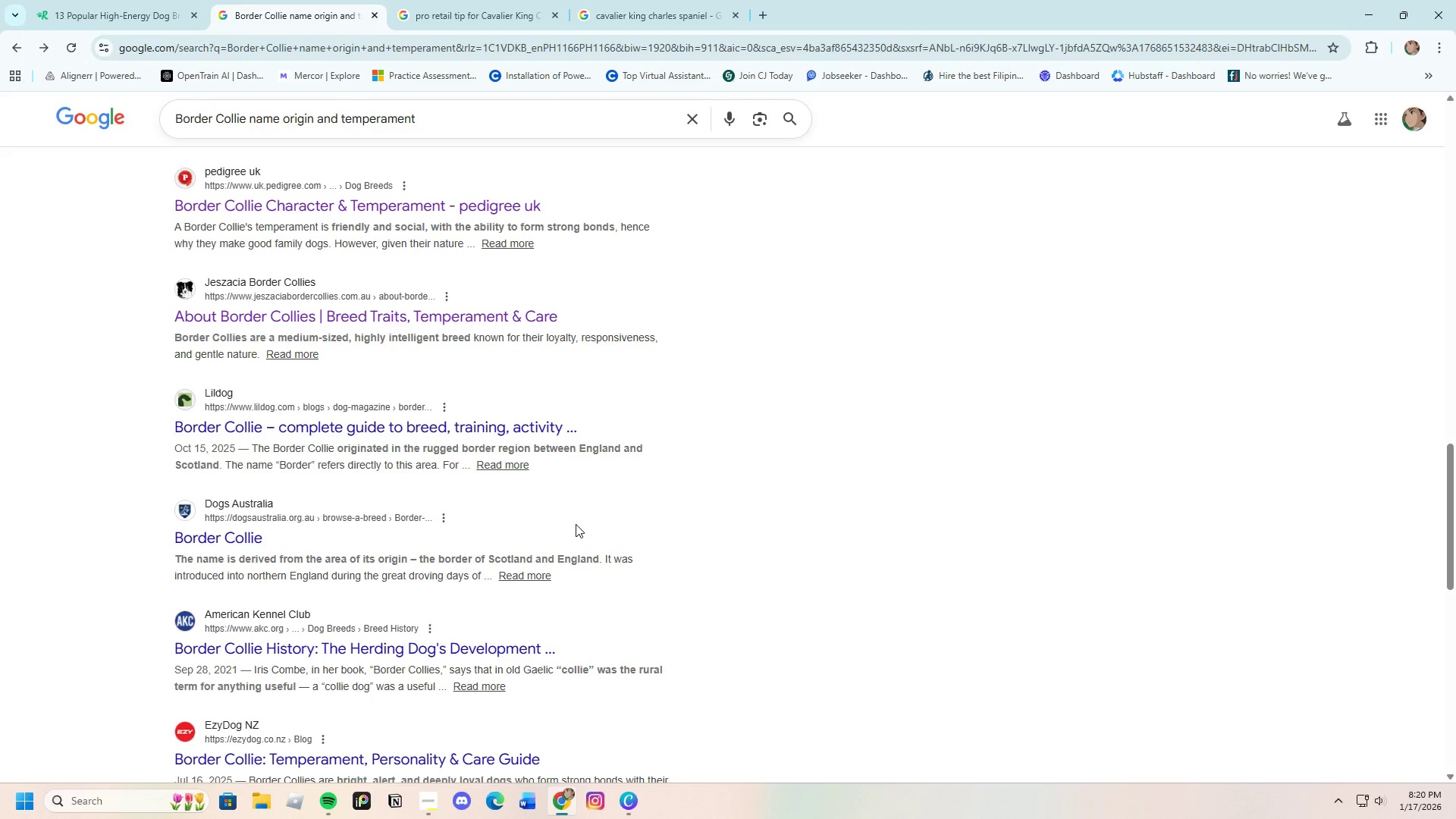 
scroll: coordinate [537, 531], scroll_direction: up, amount: 14.0
 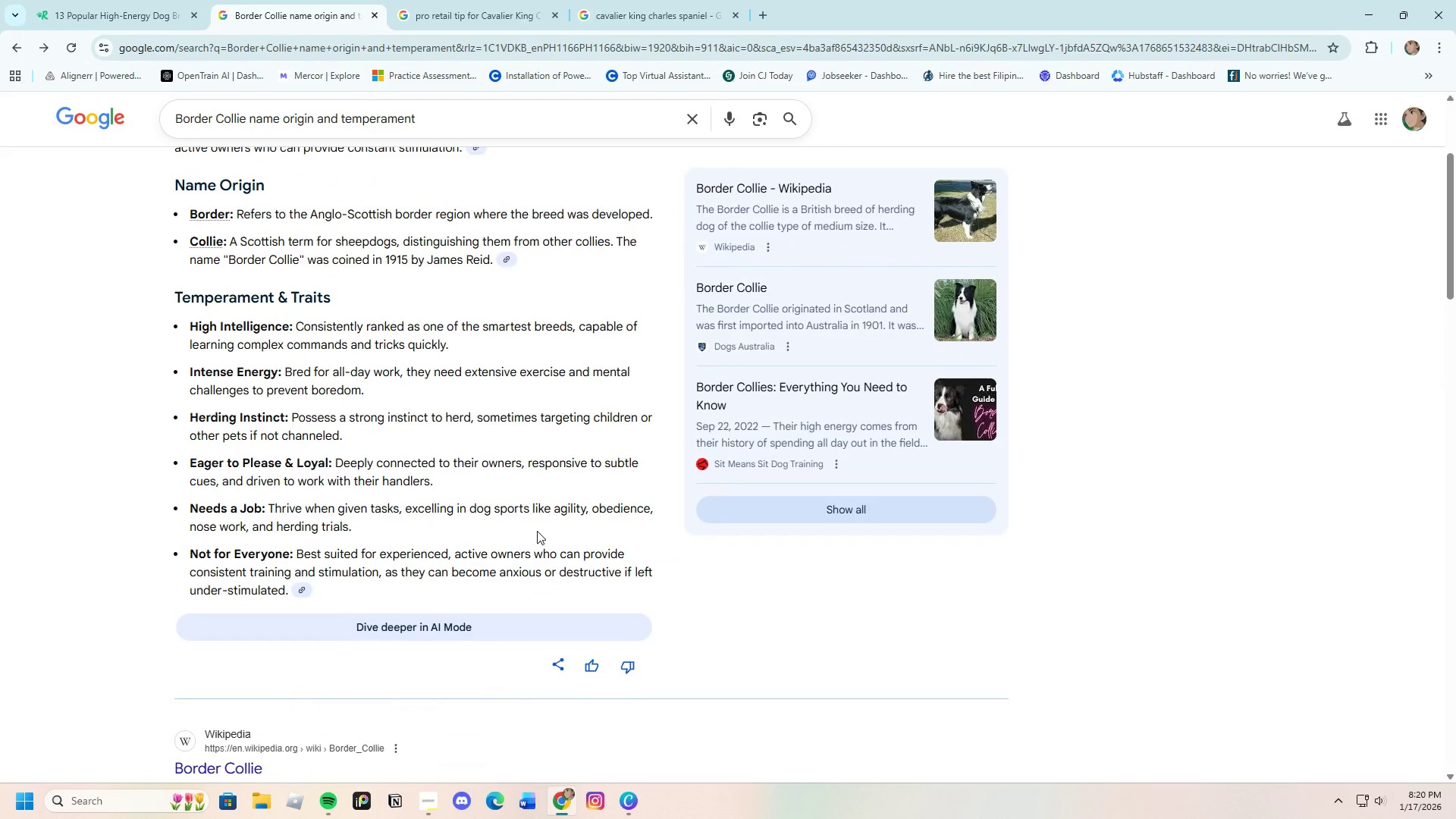 
wait(8.28)
 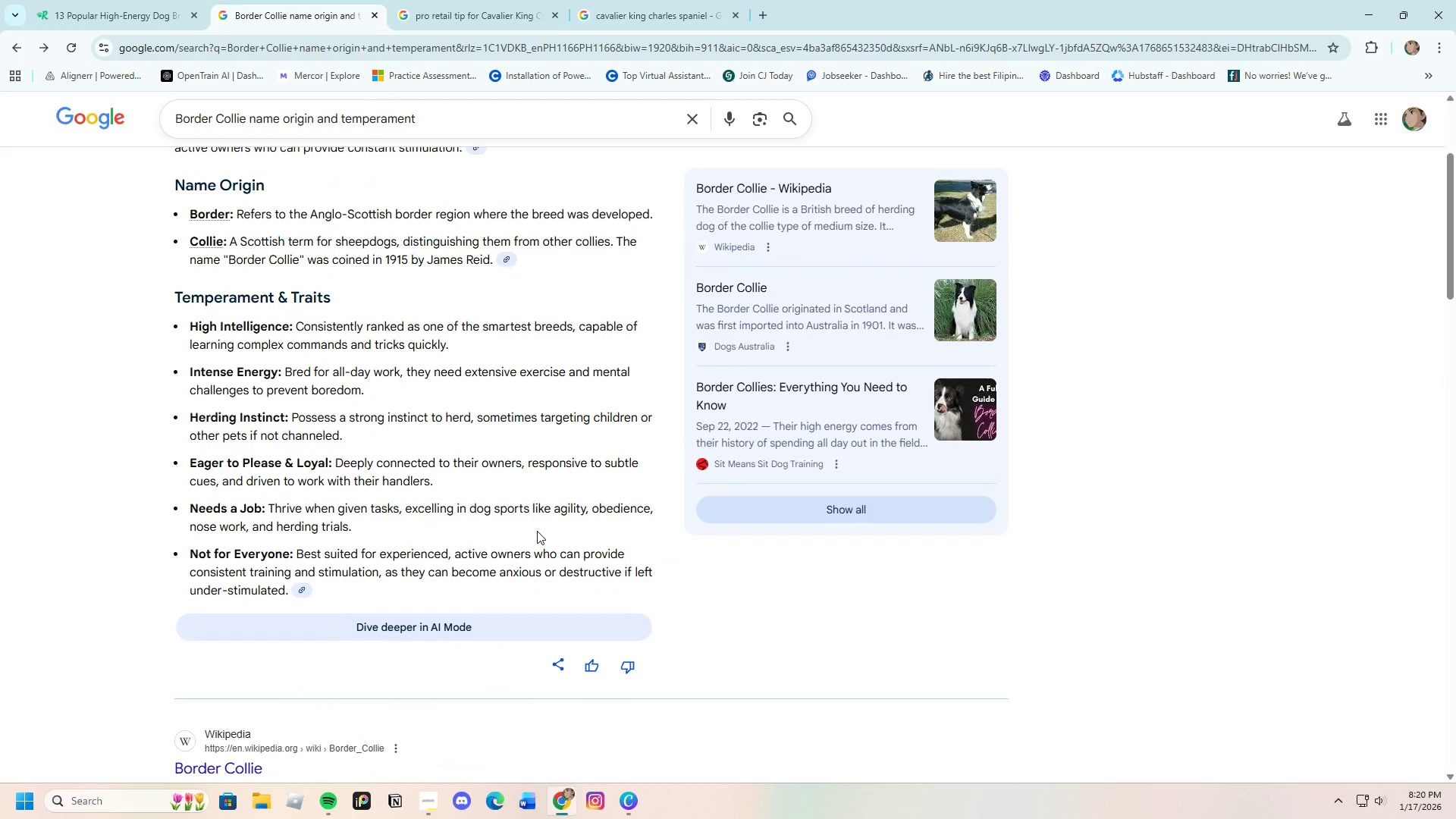 
scroll: coordinate [447, 529], scroll_direction: none, amount: 0.0
 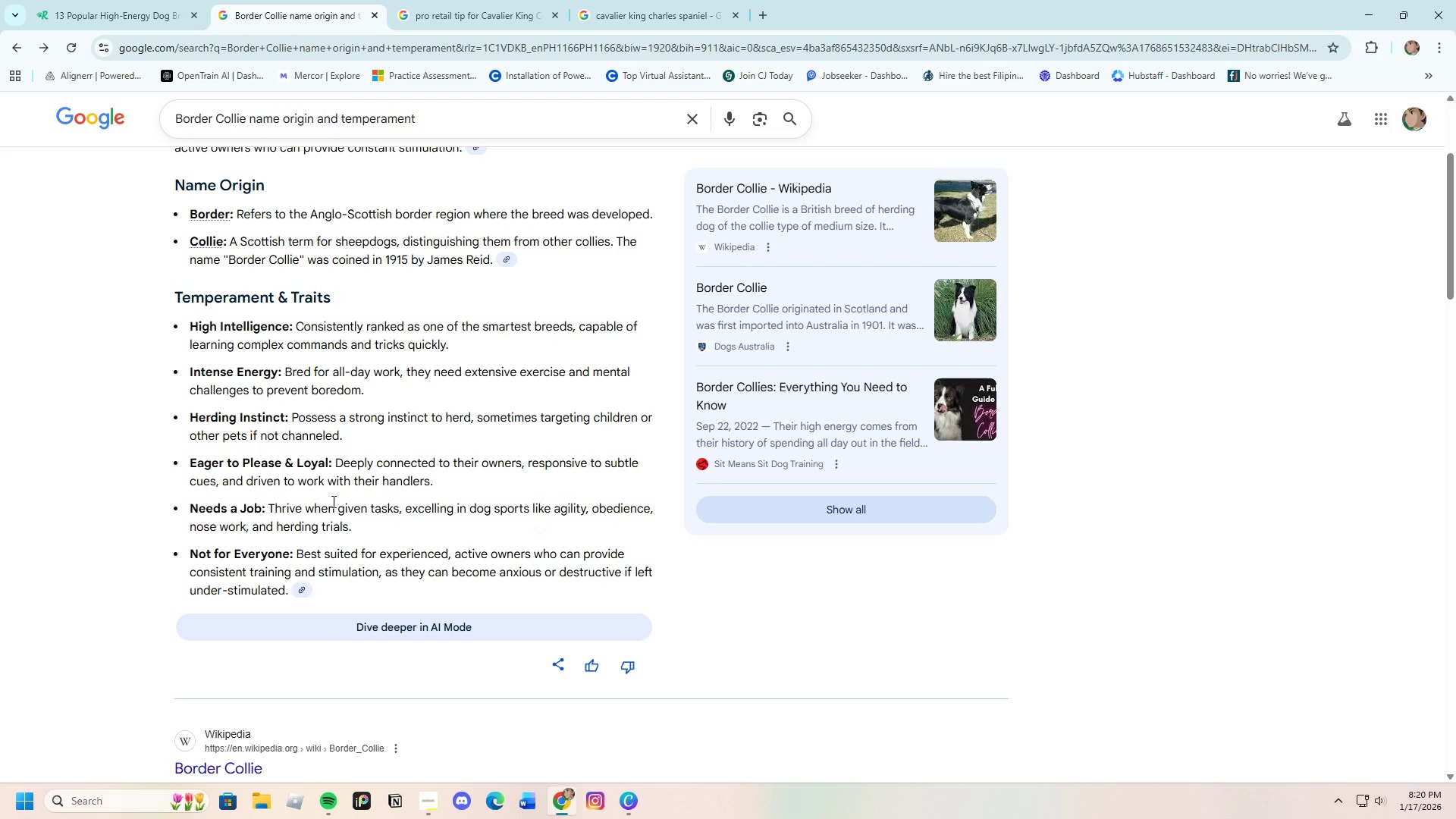 
wait(10.14)
 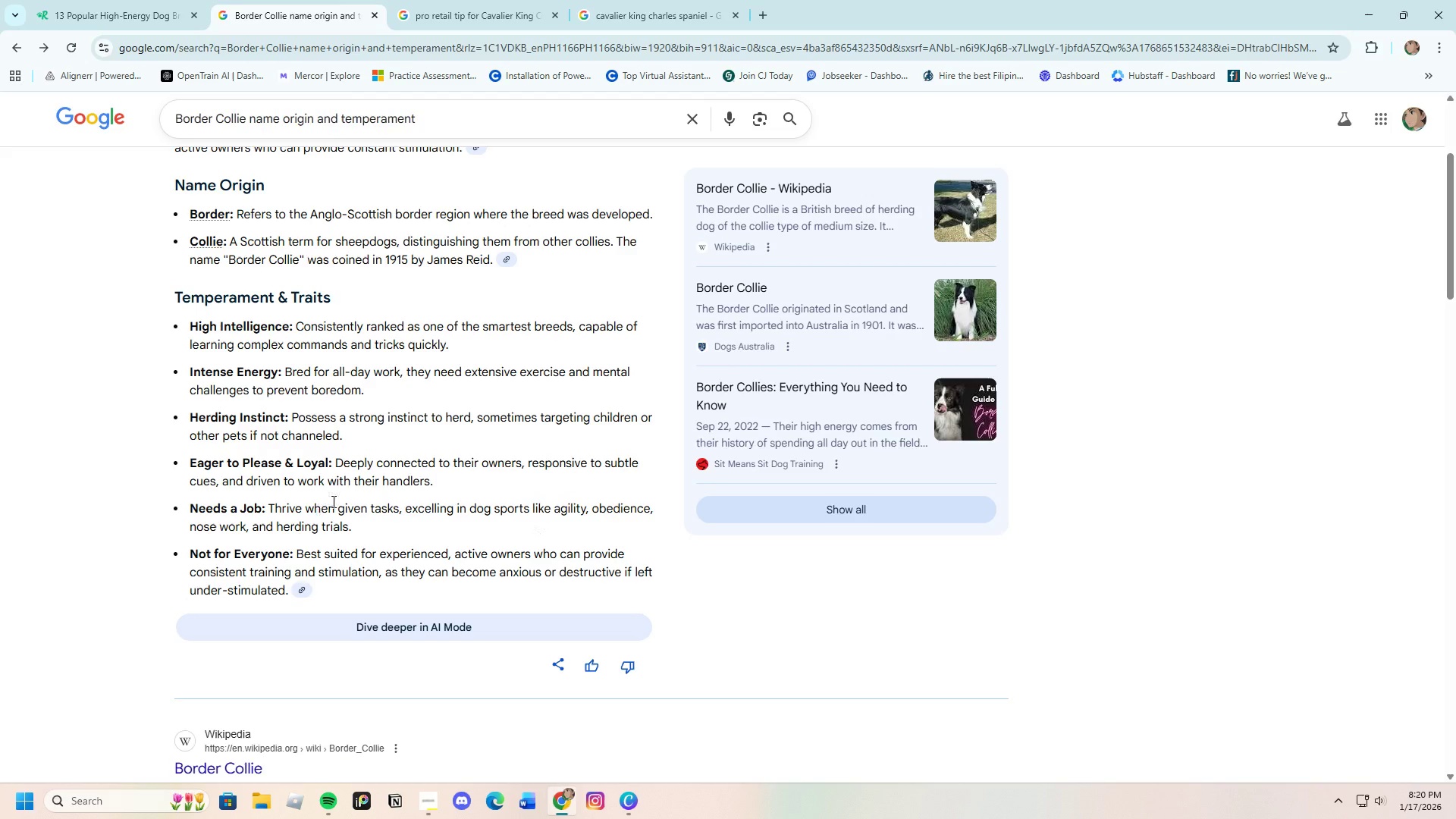 
left_click_drag(start_coordinate=[422, 326], to_coordinate=[448, 346])
 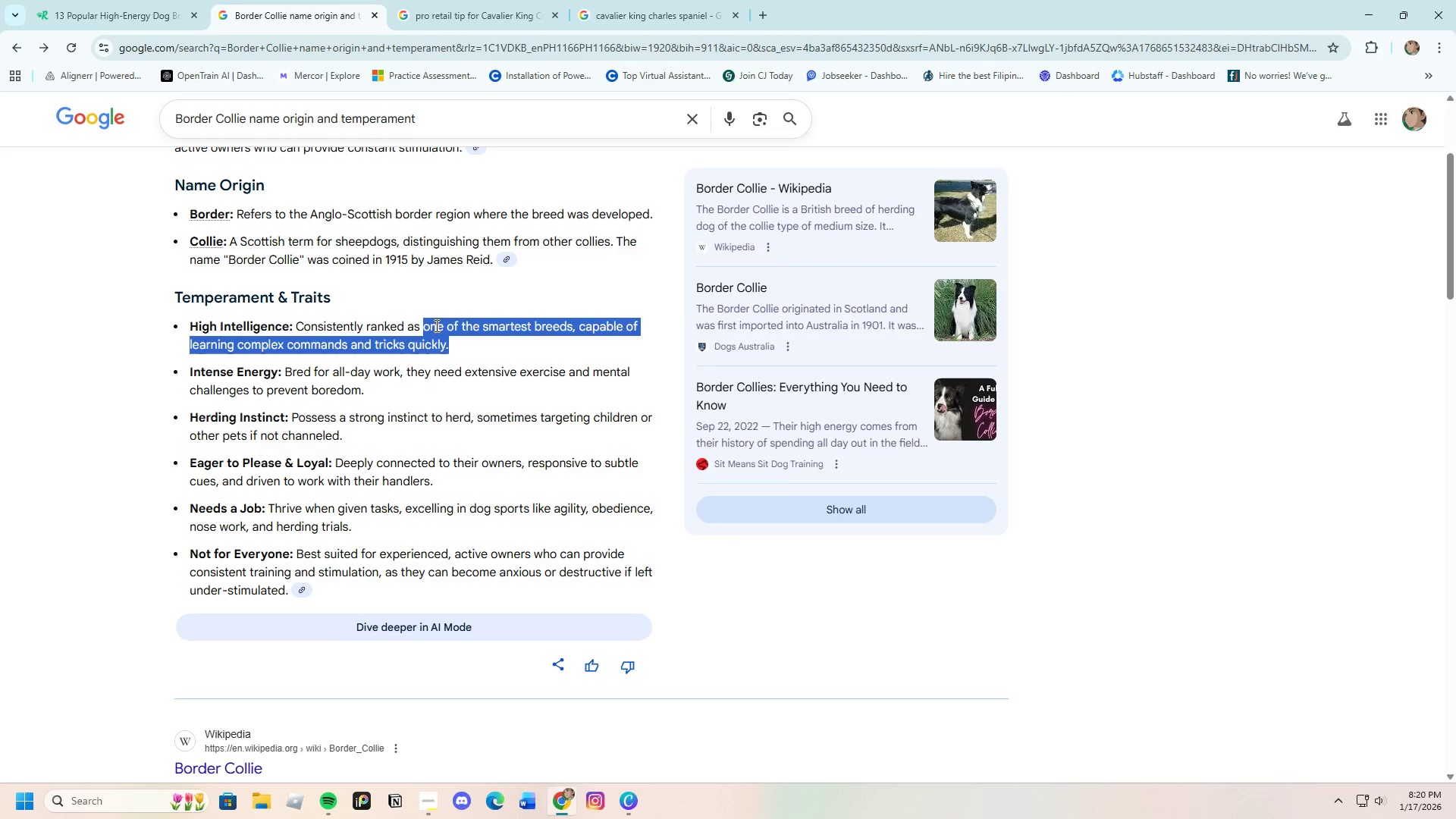 
right_click([435, 325])
 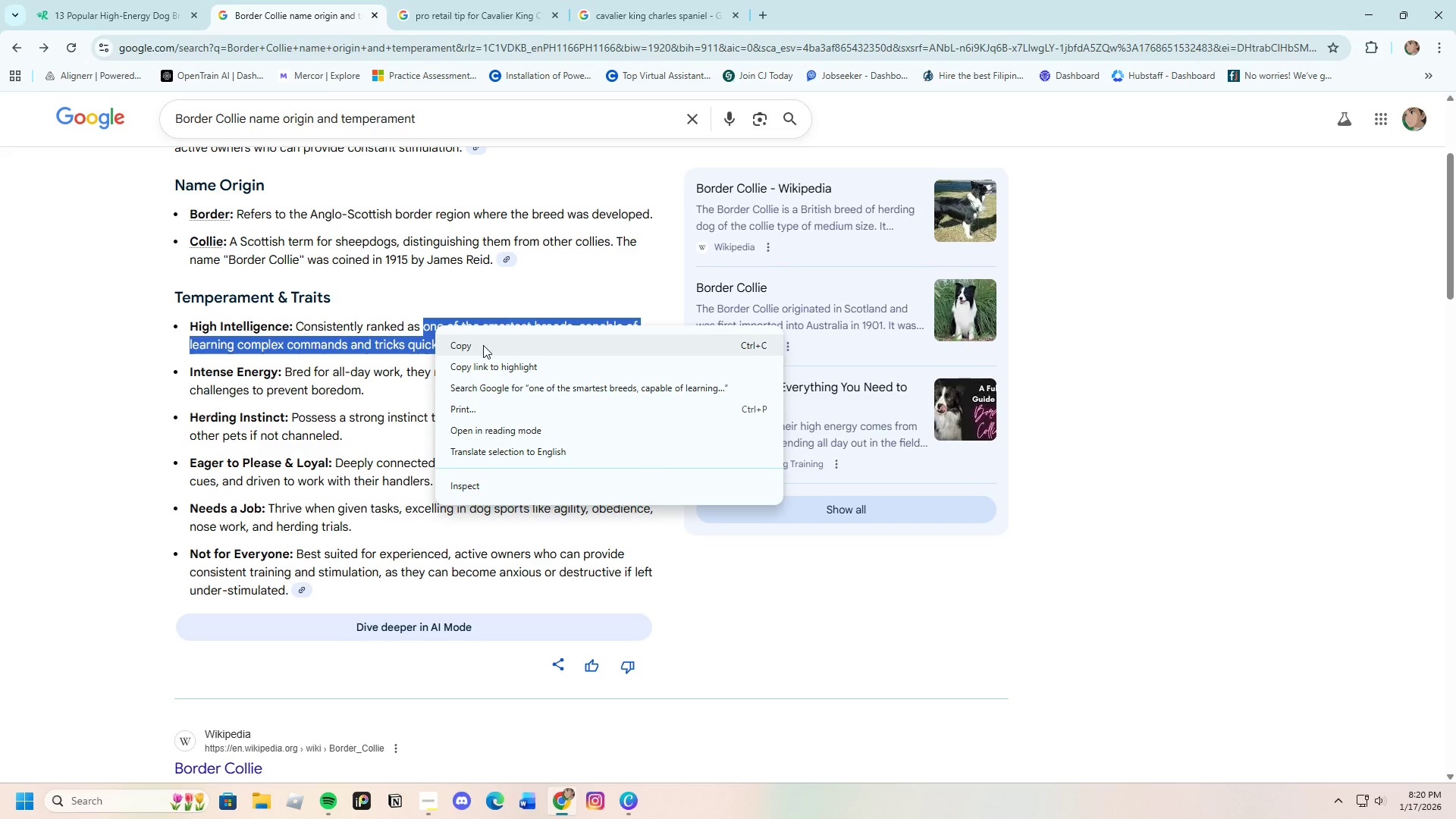 
left_click([483, 345])
 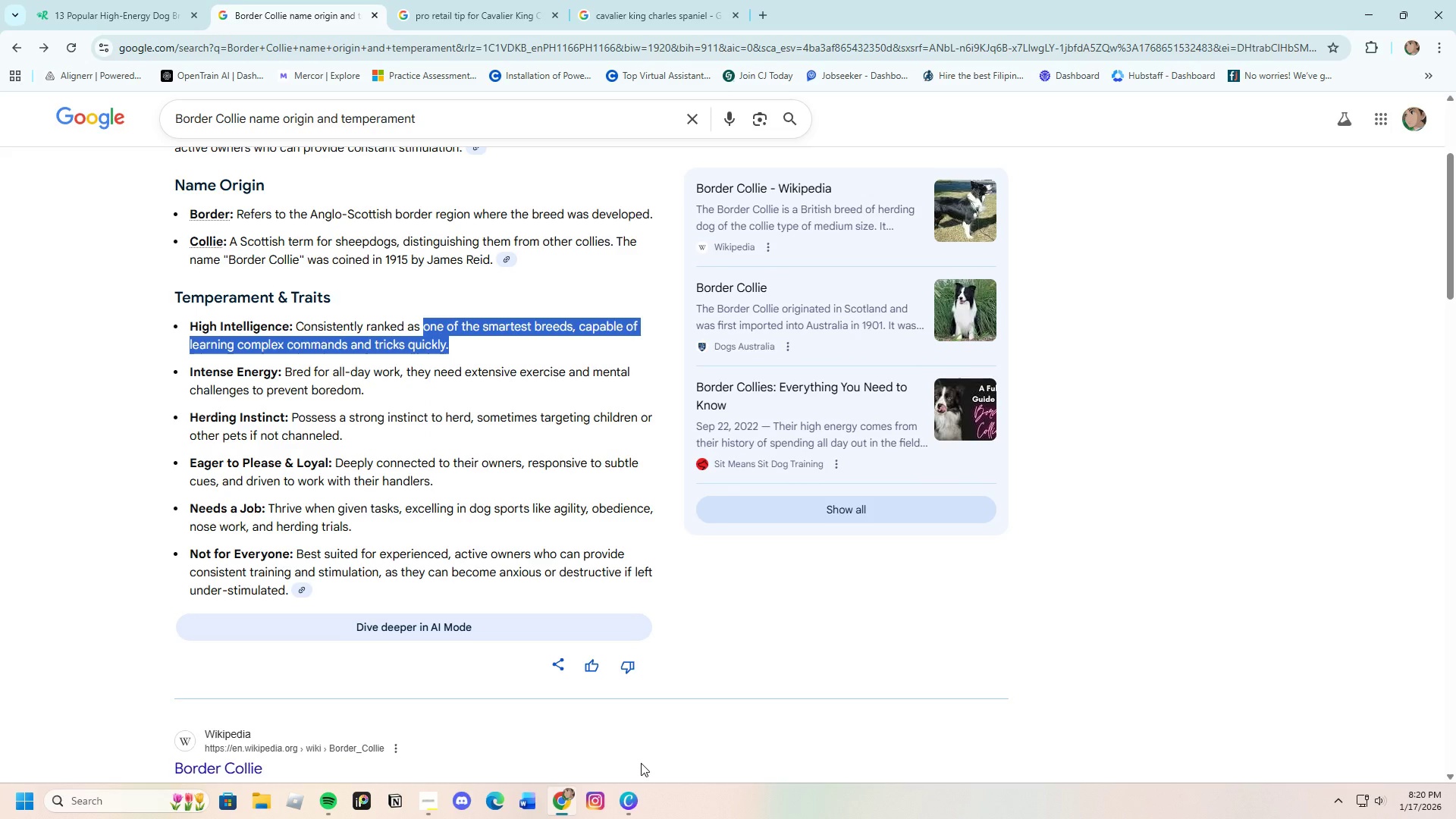 
left_click([627, 802])
 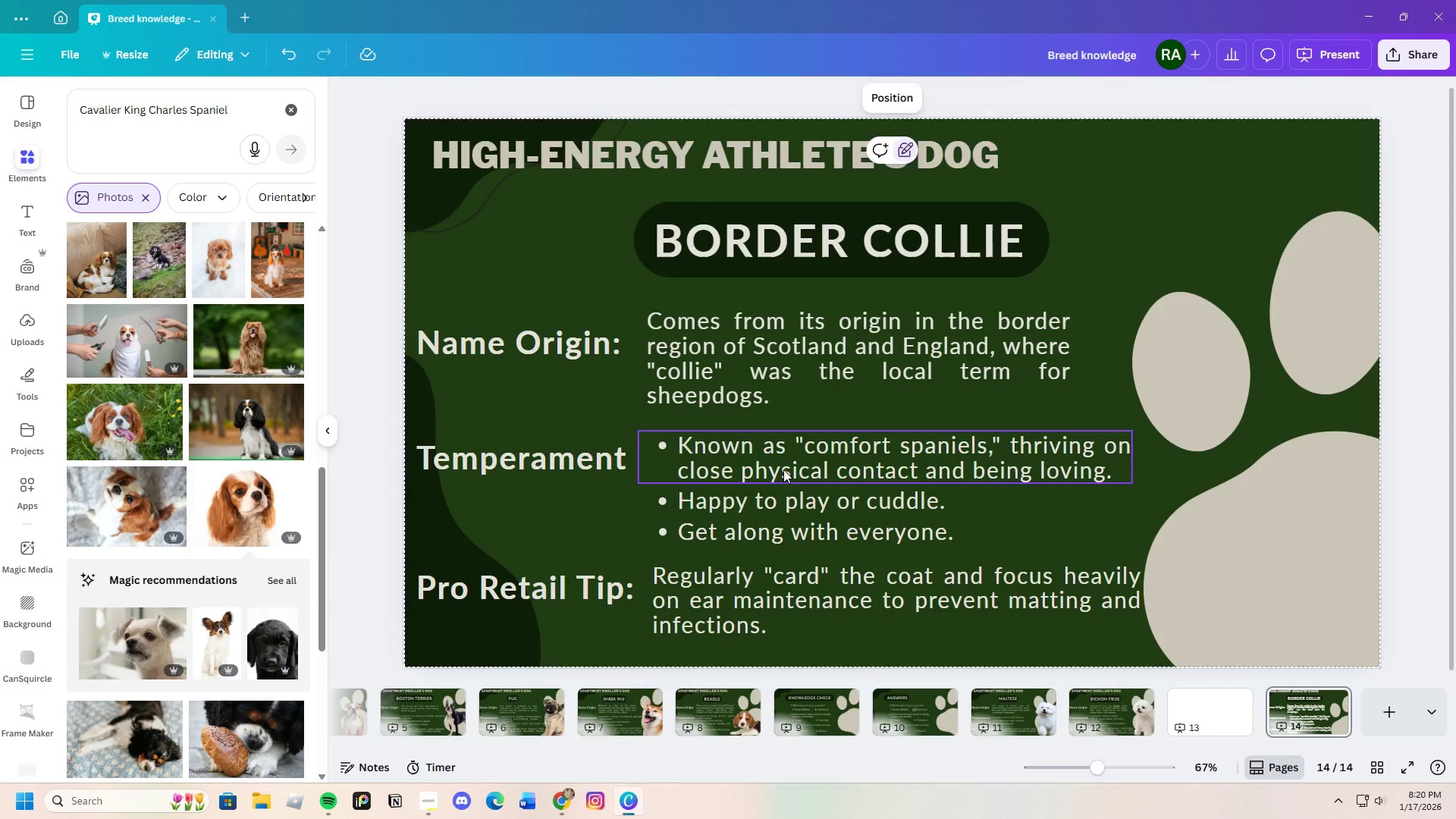 
double_click([784, 469])
 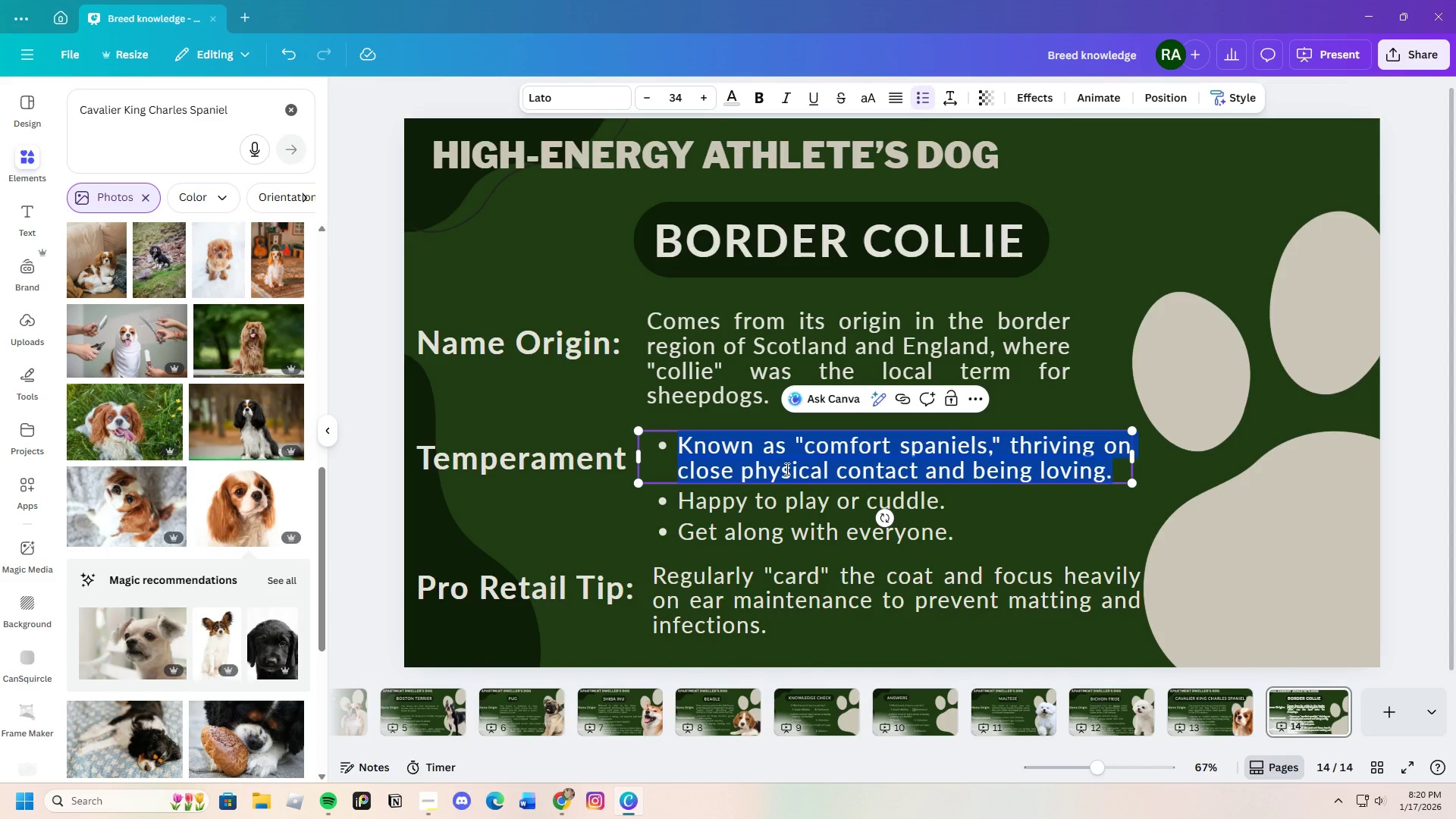 
key(Backspace)
 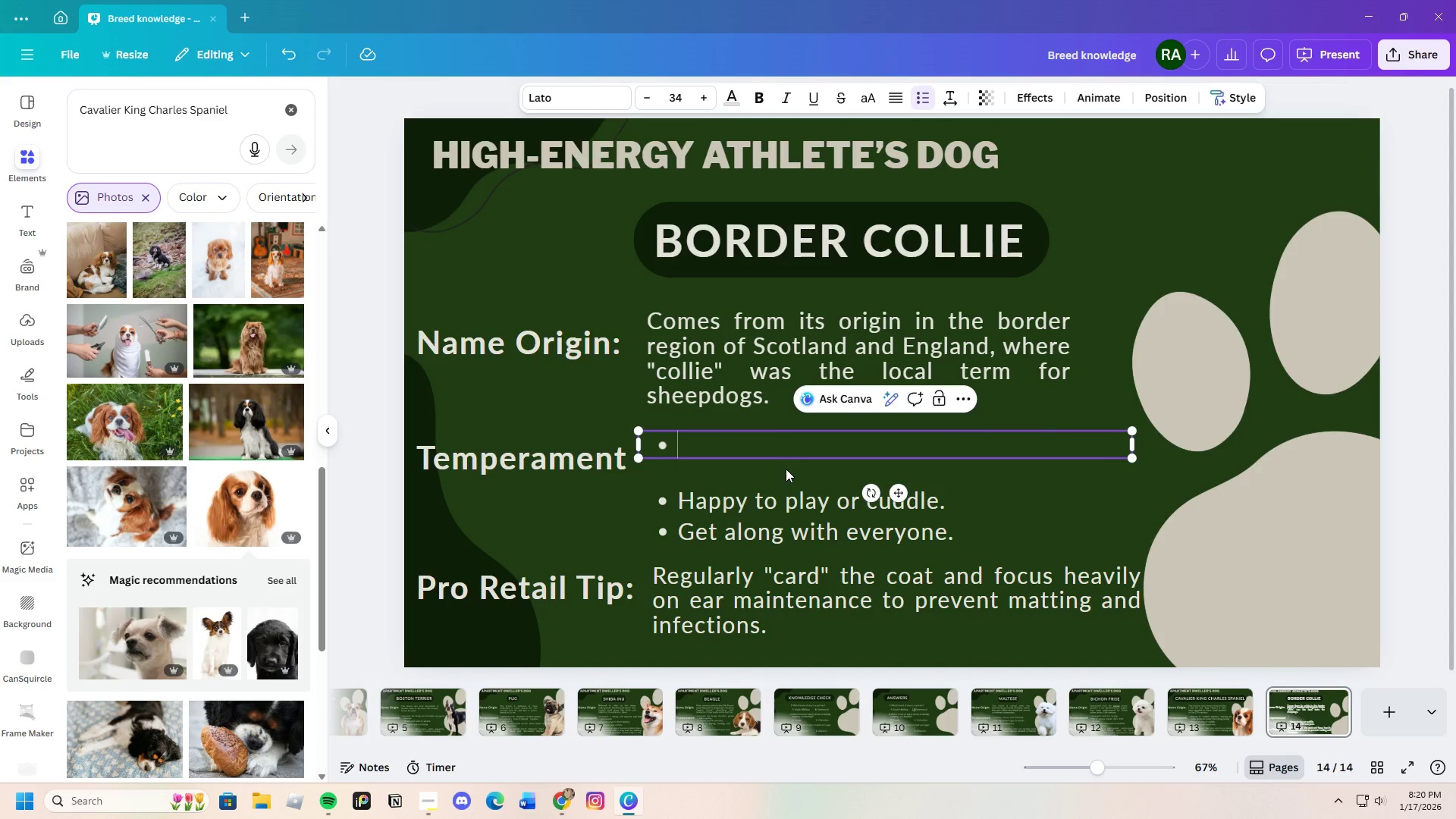 
key(Control+V)
 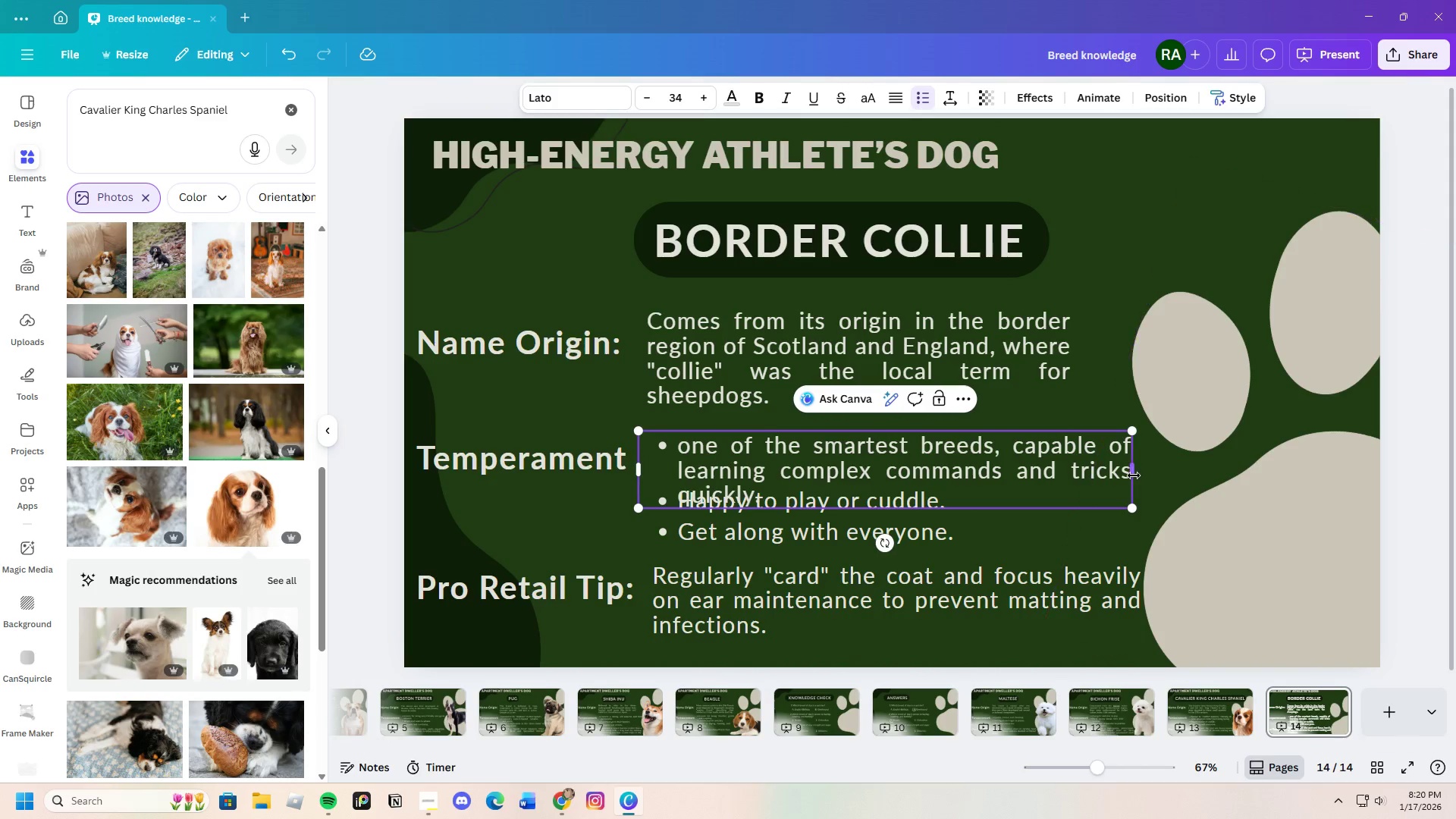 
left_click_drag(start_coordinate=[1134, 471], to_coordinate=[1098, 469])
 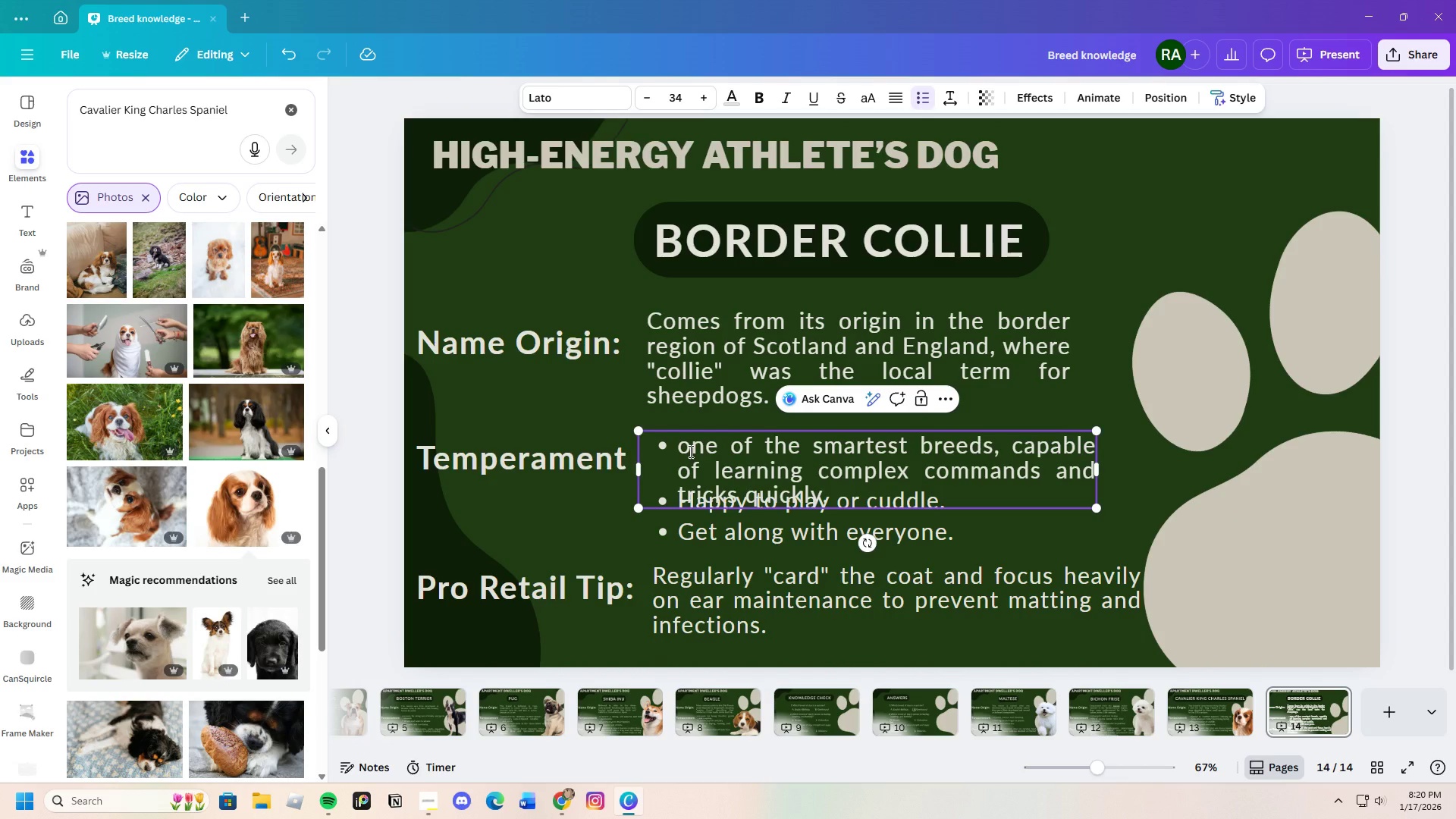 
left_click([690, 450])
 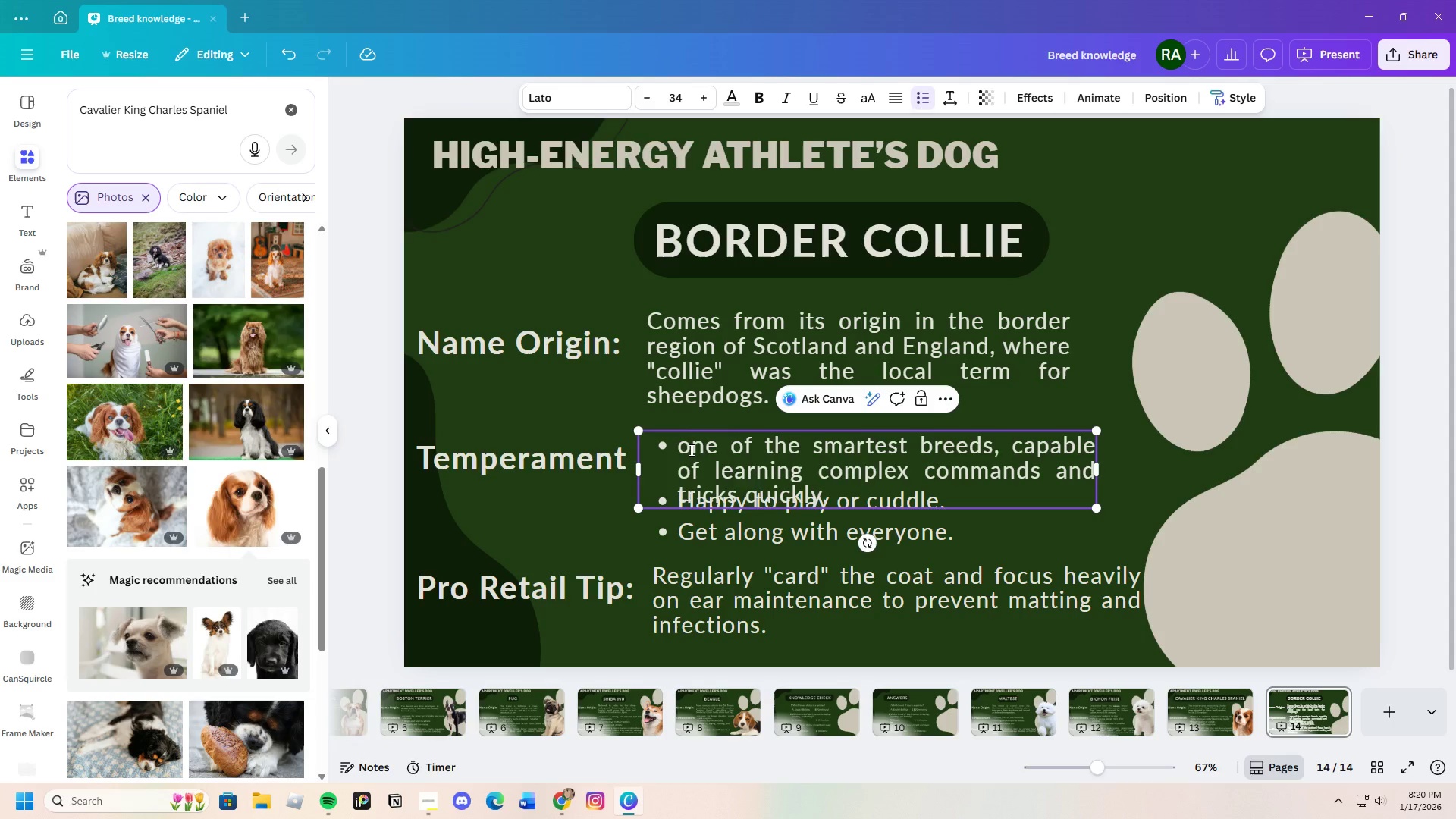 
key(Backspace)
 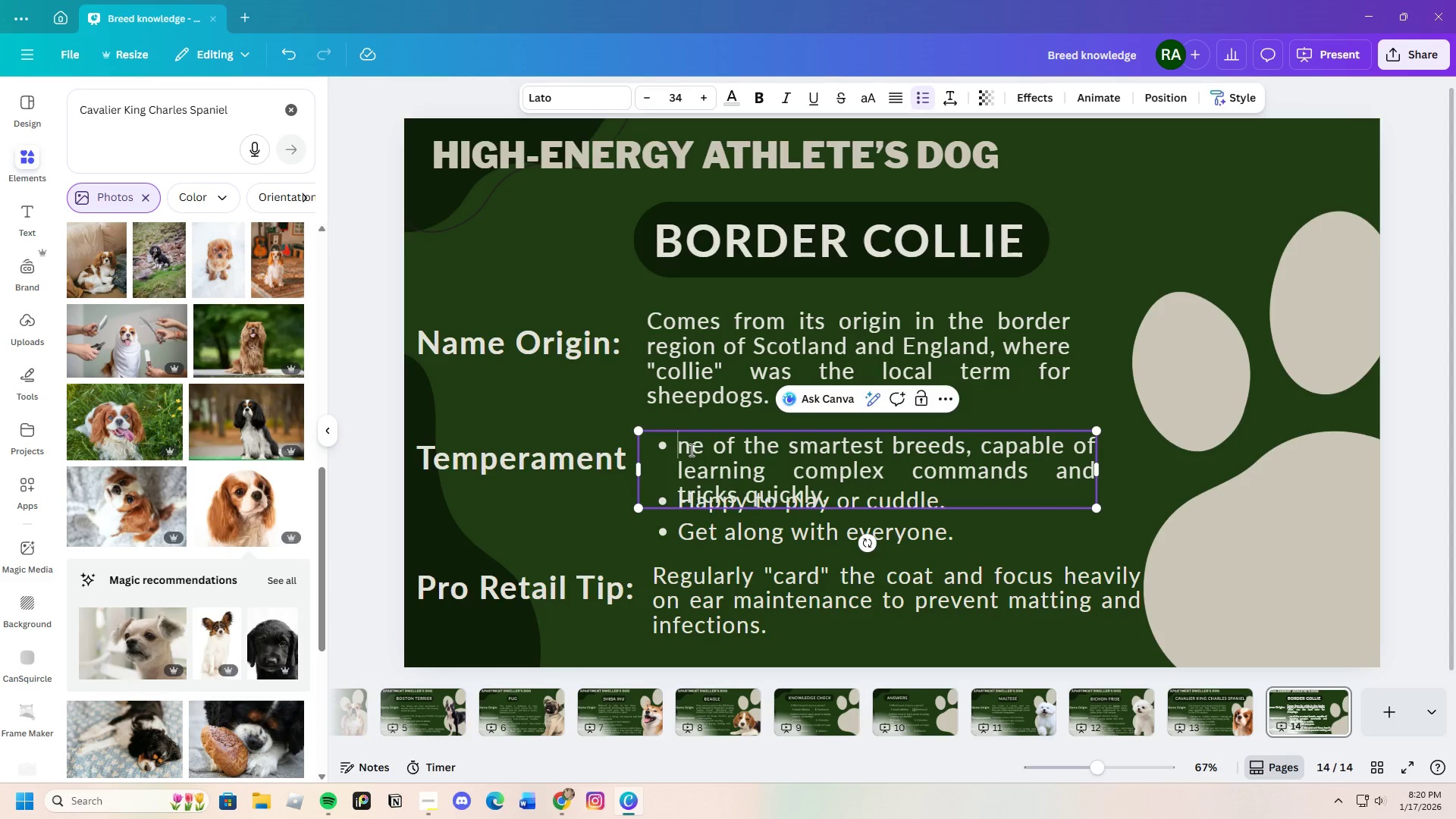 
key(Shift+ShiftLeft)
 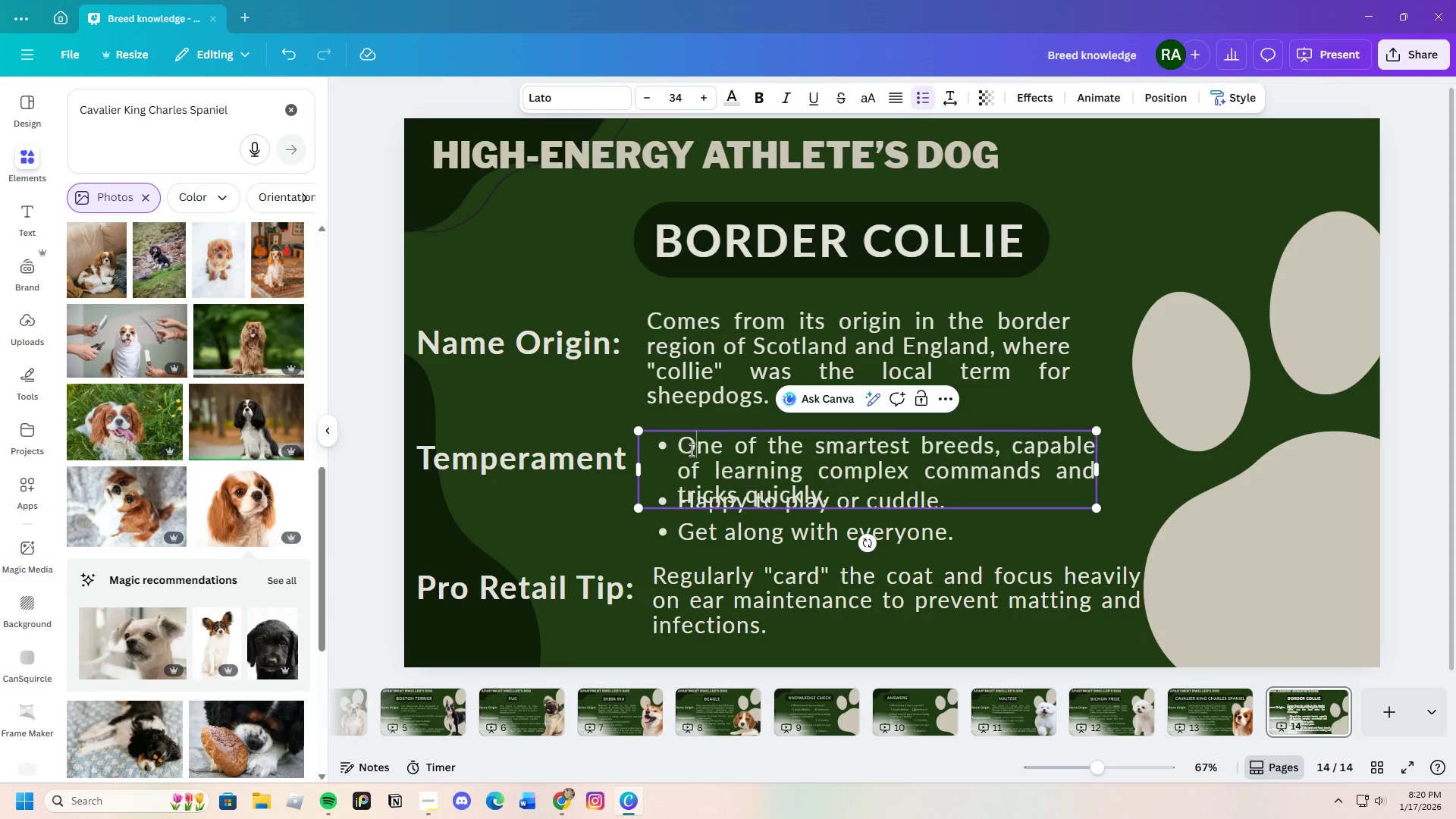 
key(Shift+O)
 